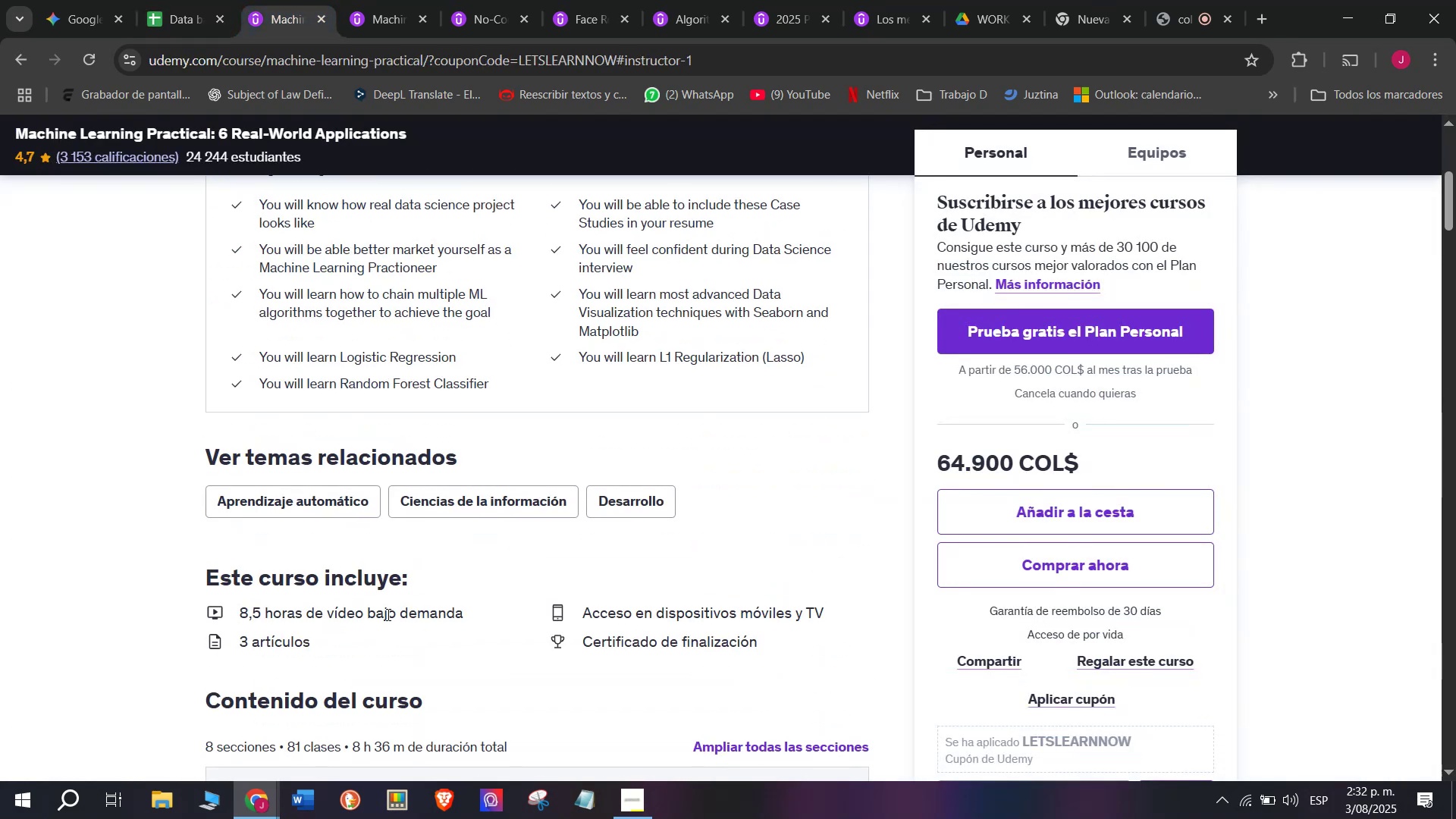 
scroll: coordinate [387, 622], scroll_direction: down, amount: 1.0
 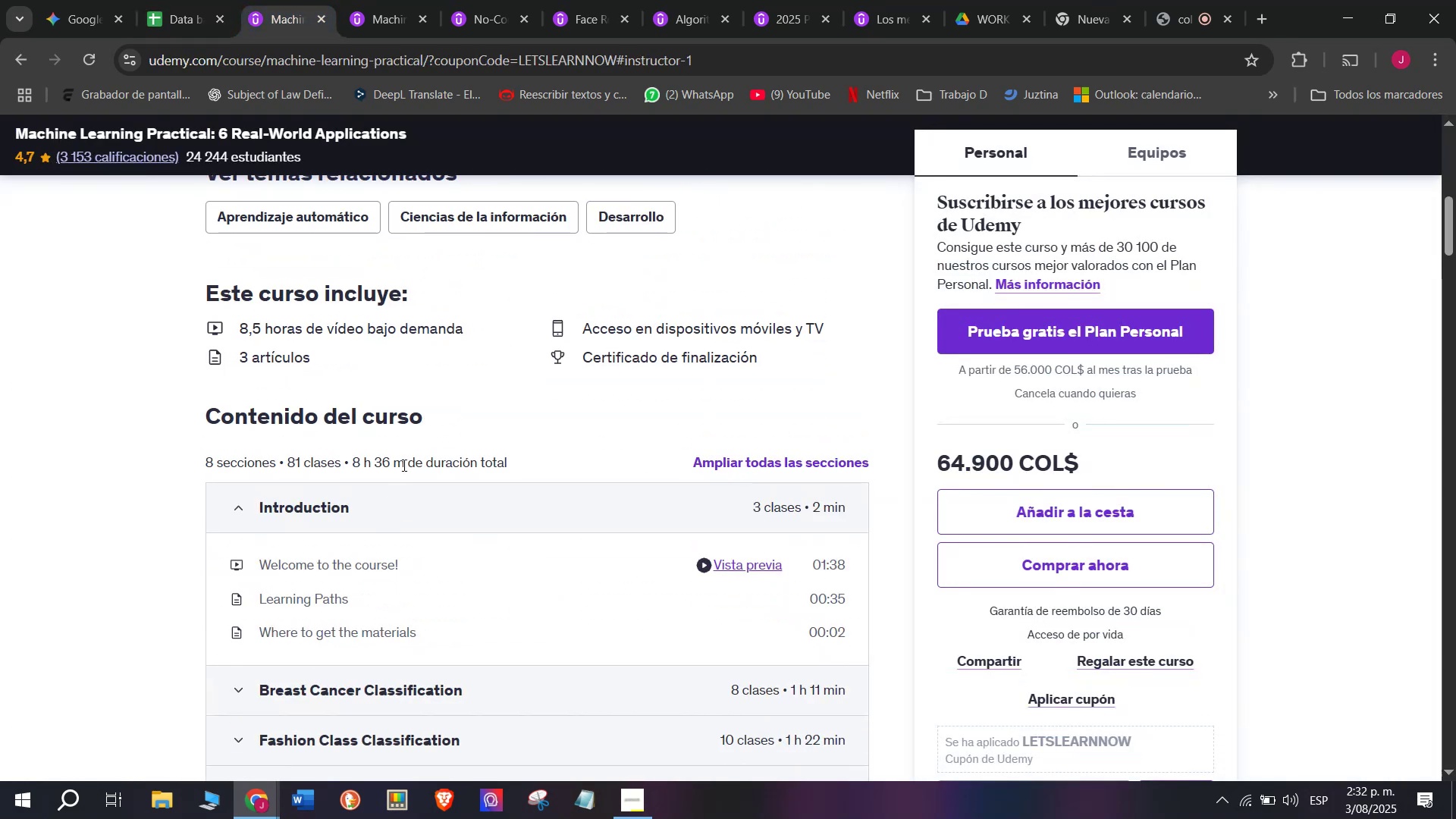 
left_click_drag(start_coordinate=[403, 463], to_coordinate=[356, 466])
 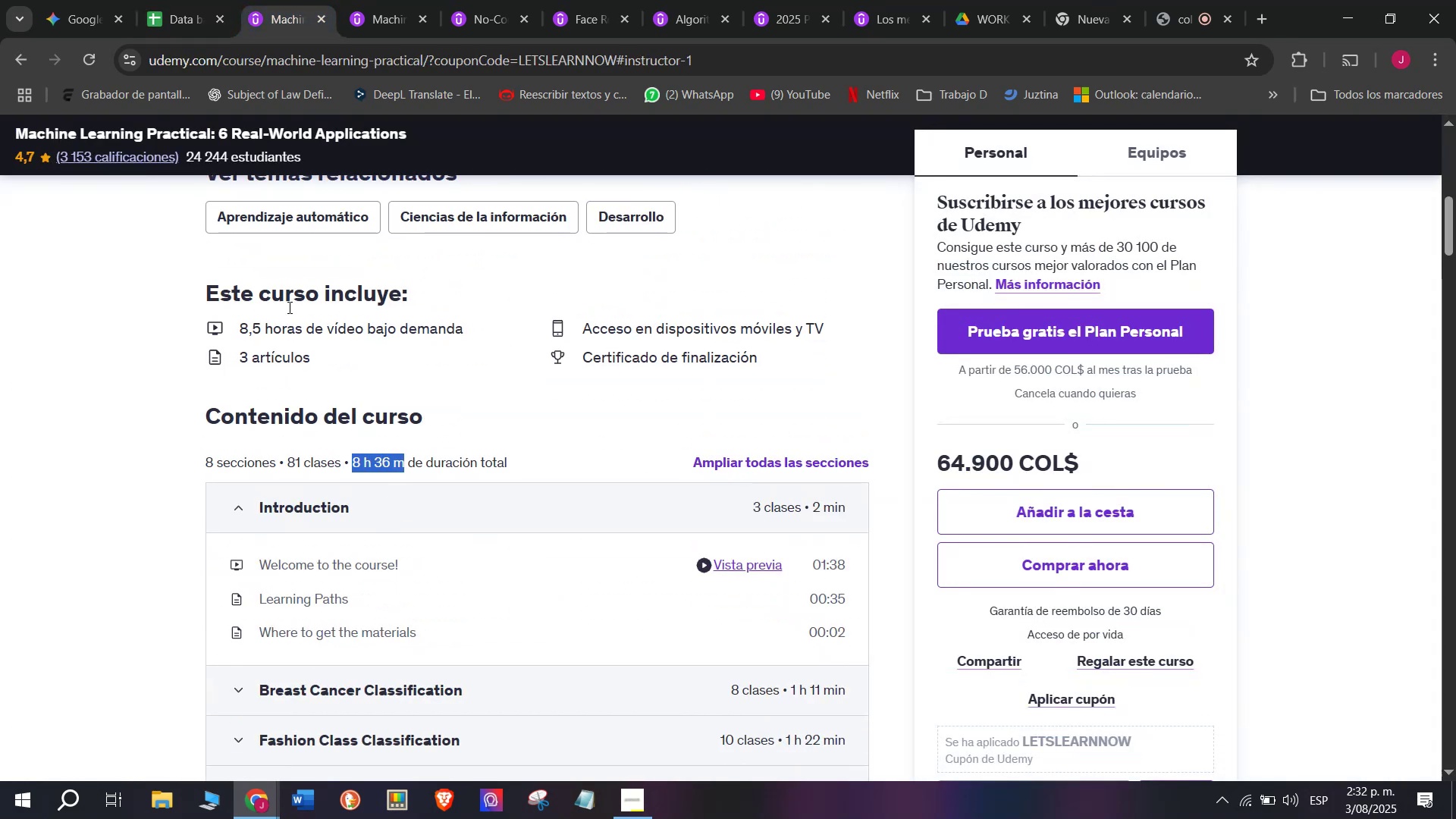 
key(Break)
 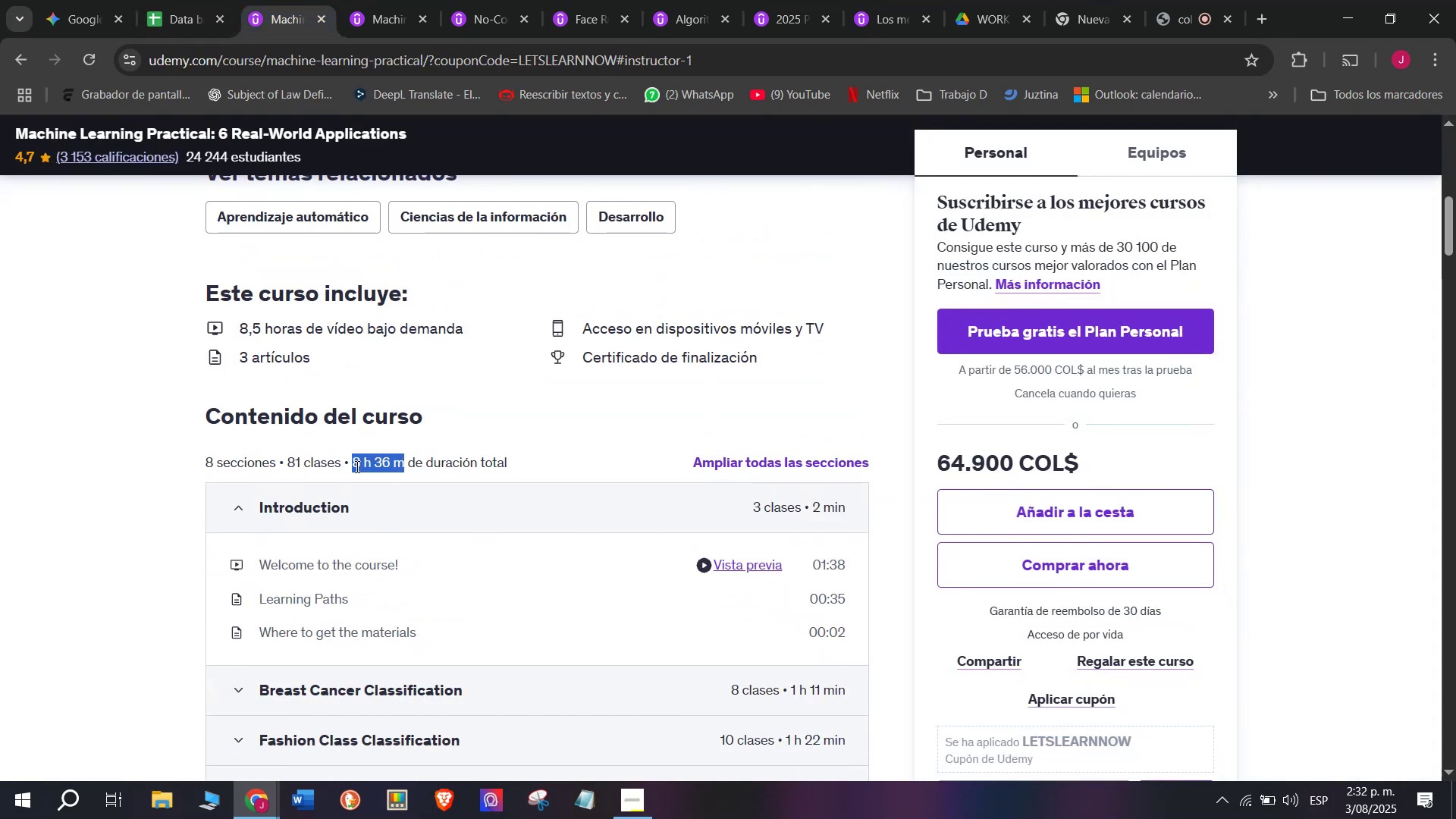 
key(Control+ControlLeft)
 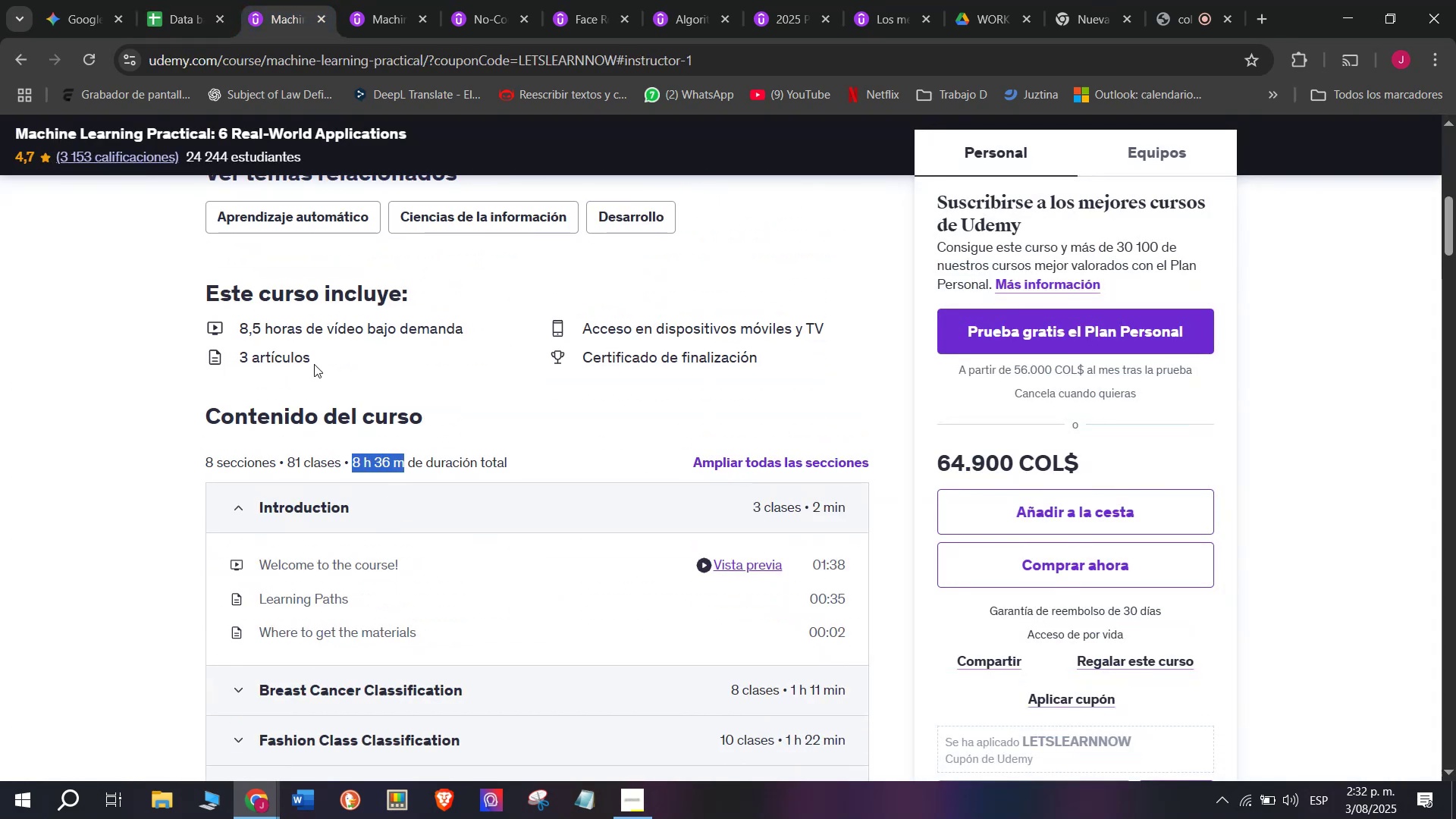 
key(Control+C)
 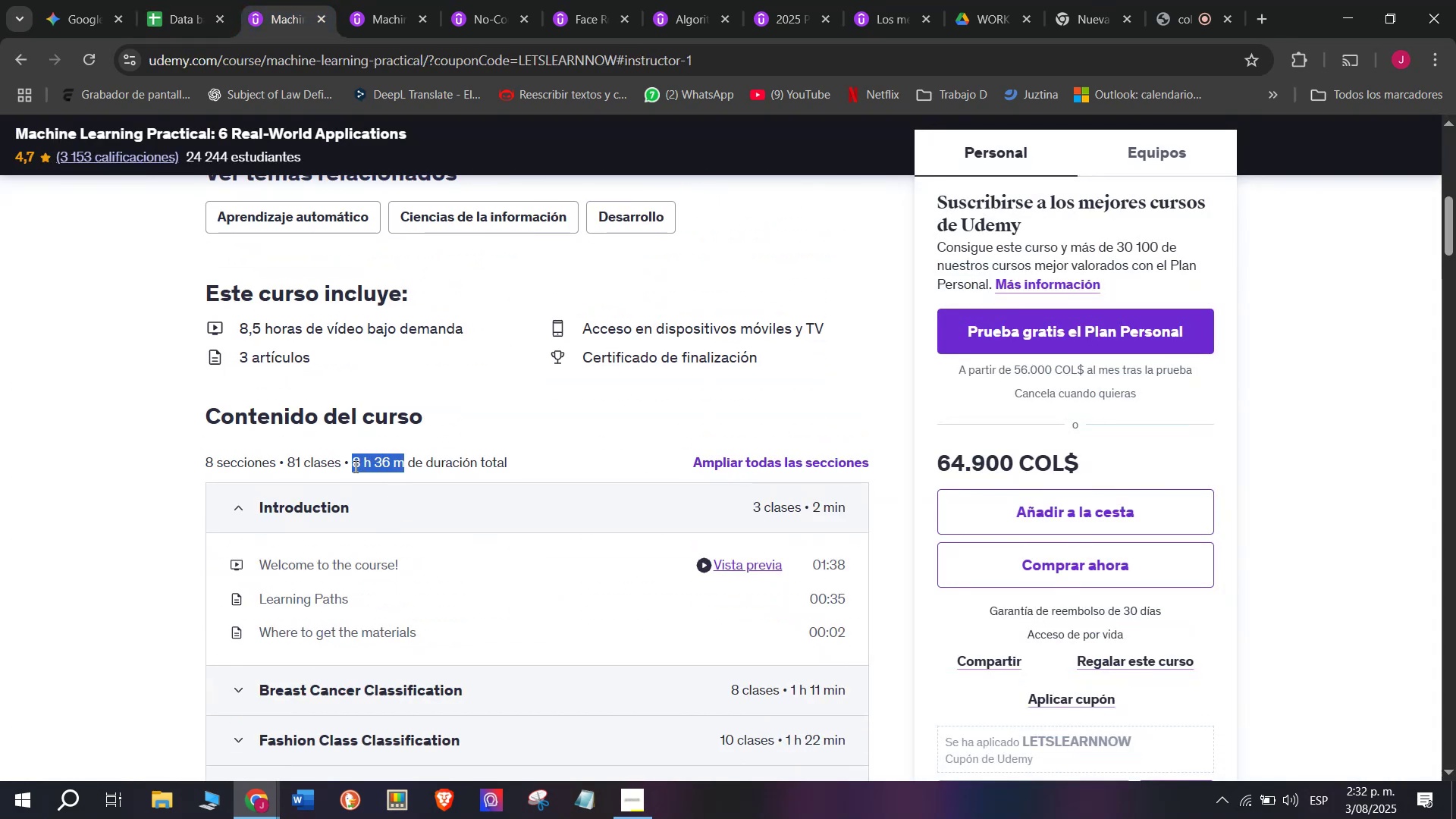 
key(Break)
 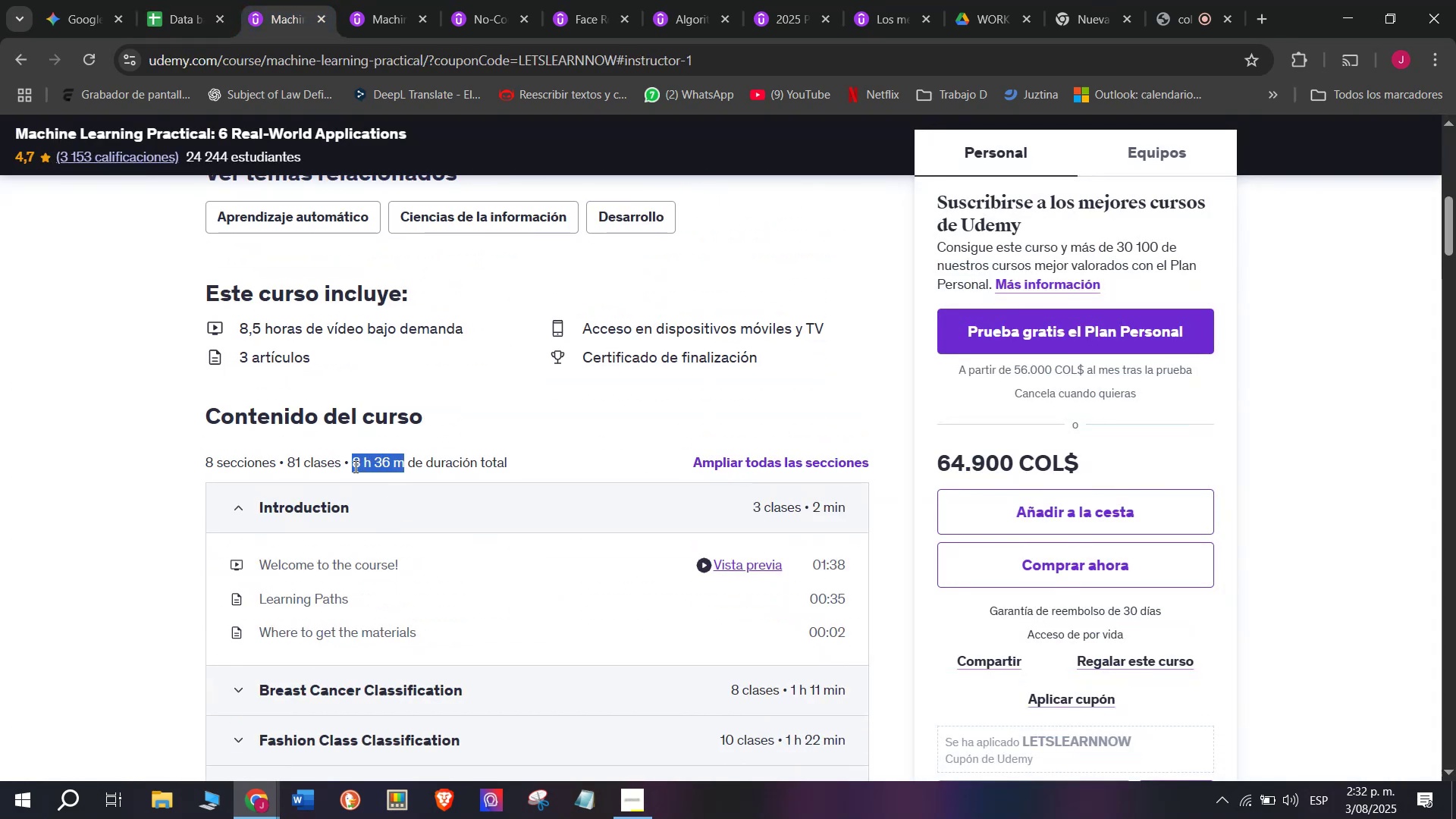 
key(Control+ControlLeft)
 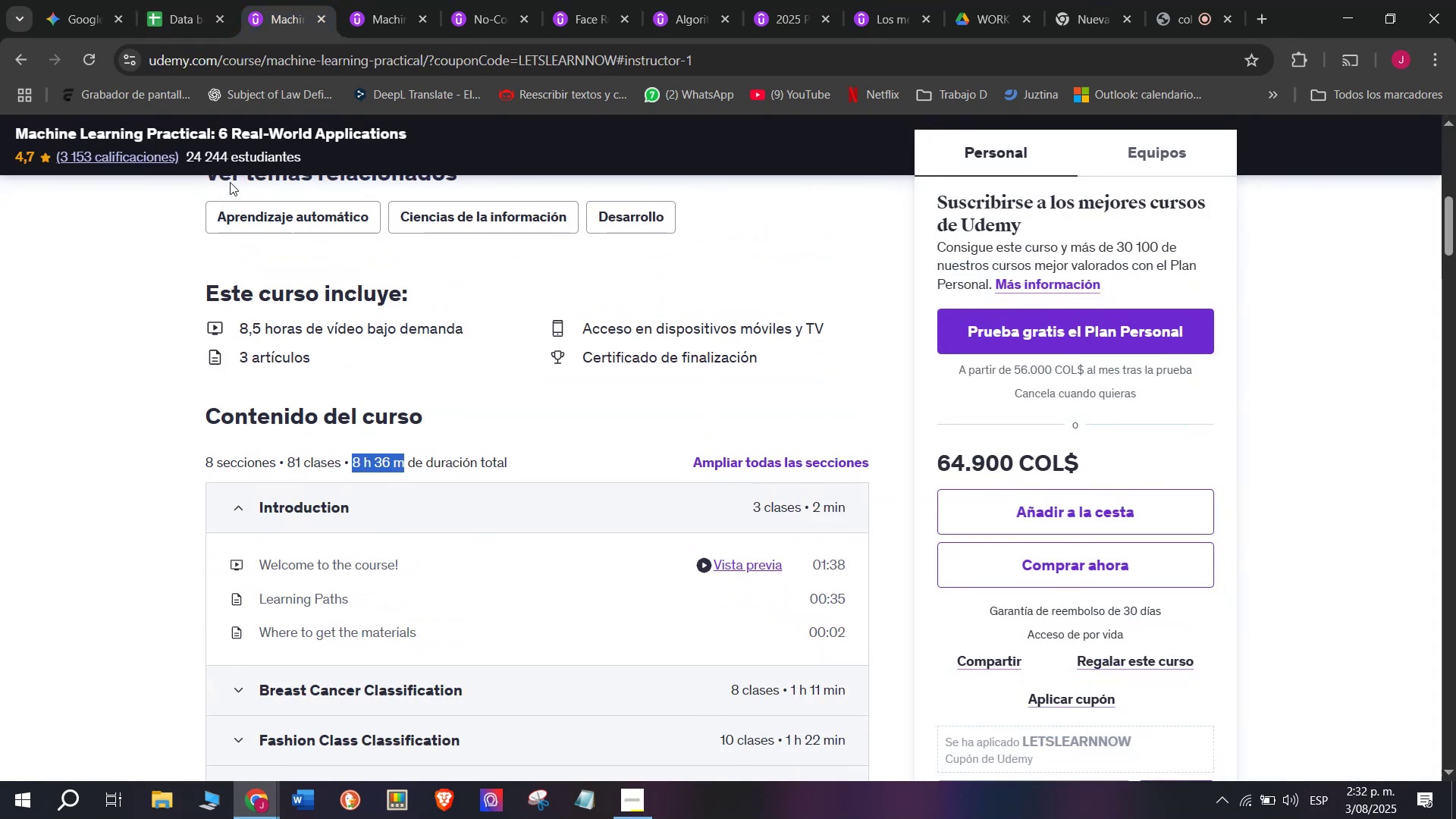 
key(Control+C)
 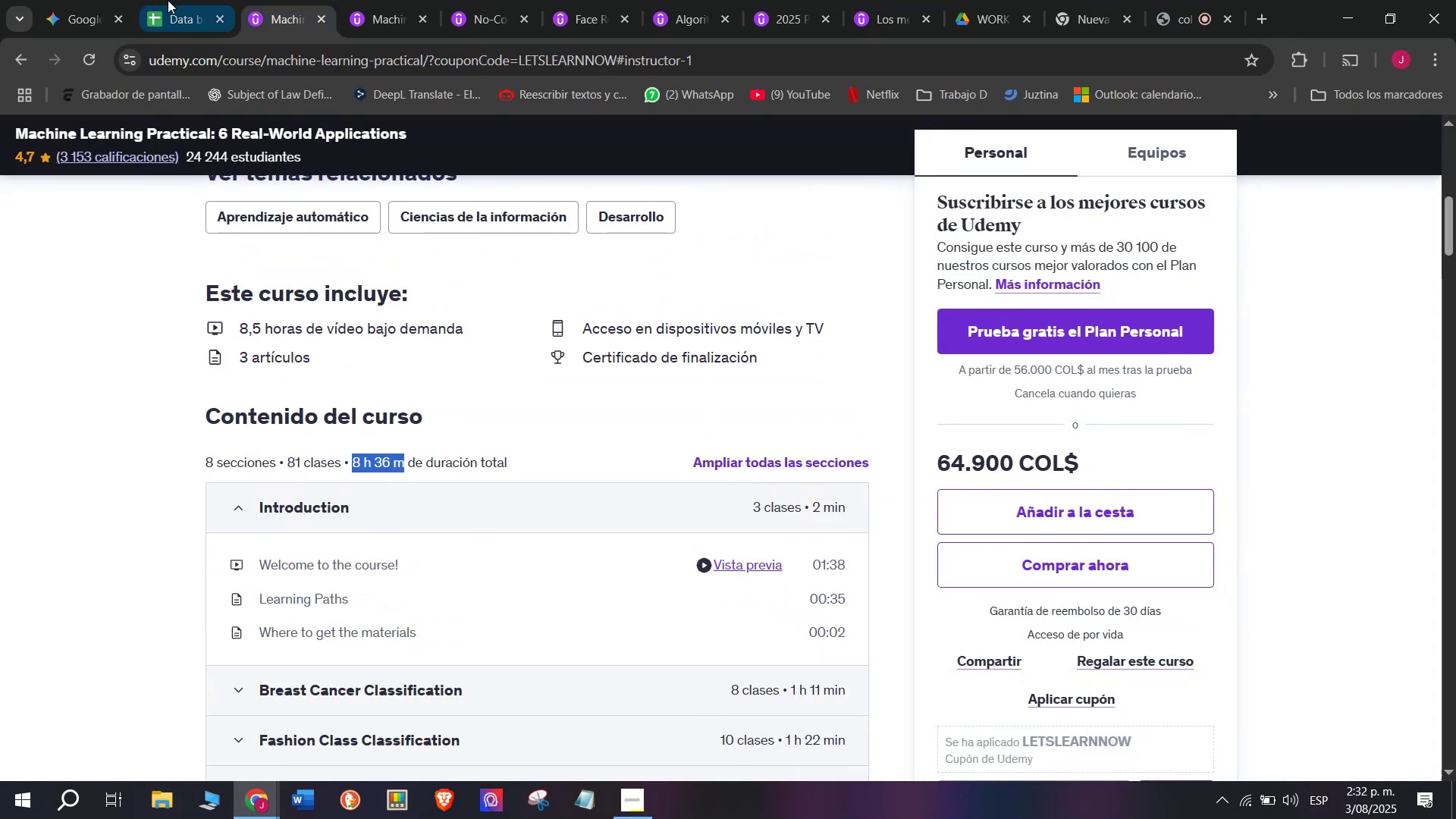 
left_click([169, 0])
 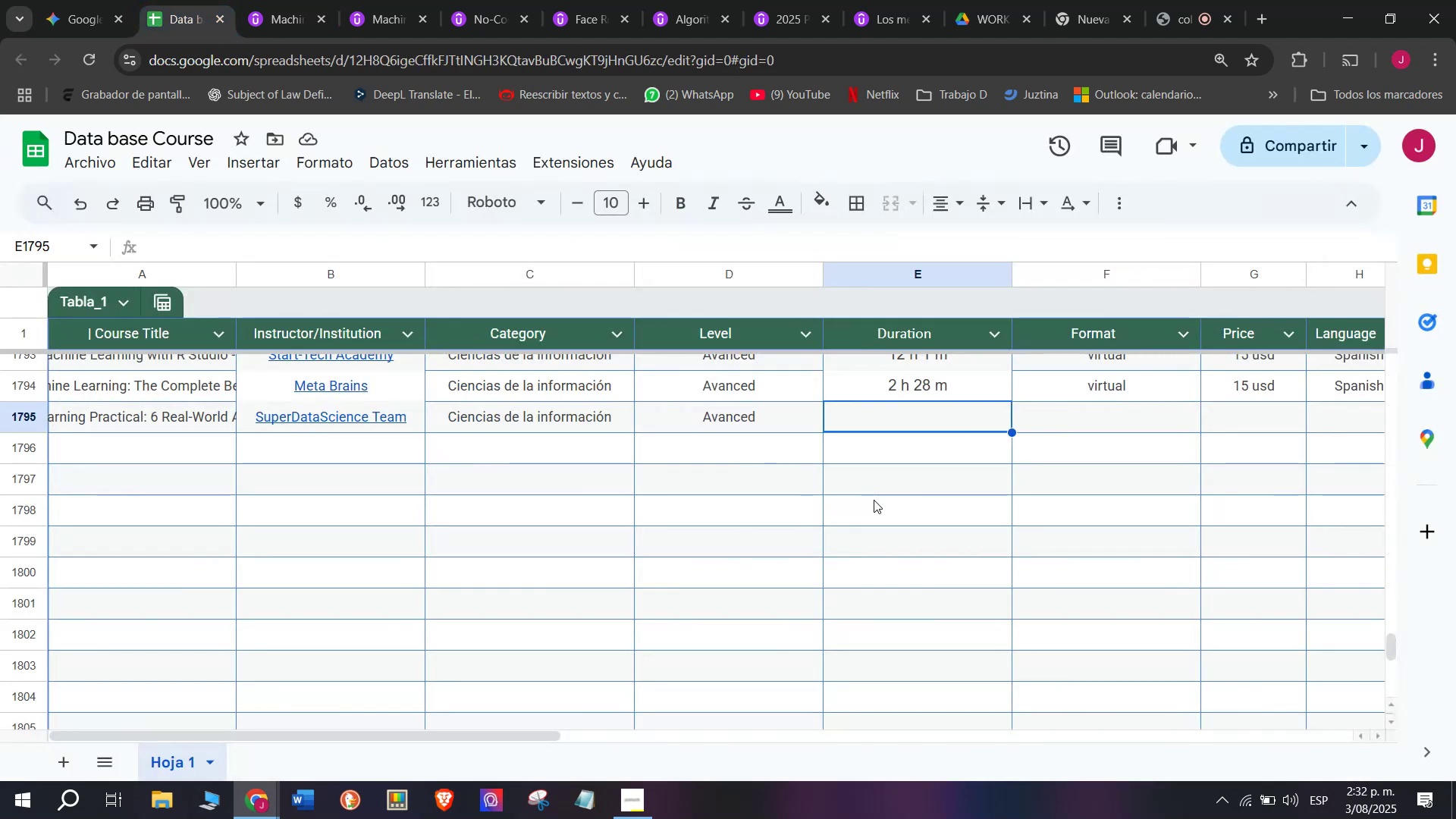 
key(Control+ControlLeft)
 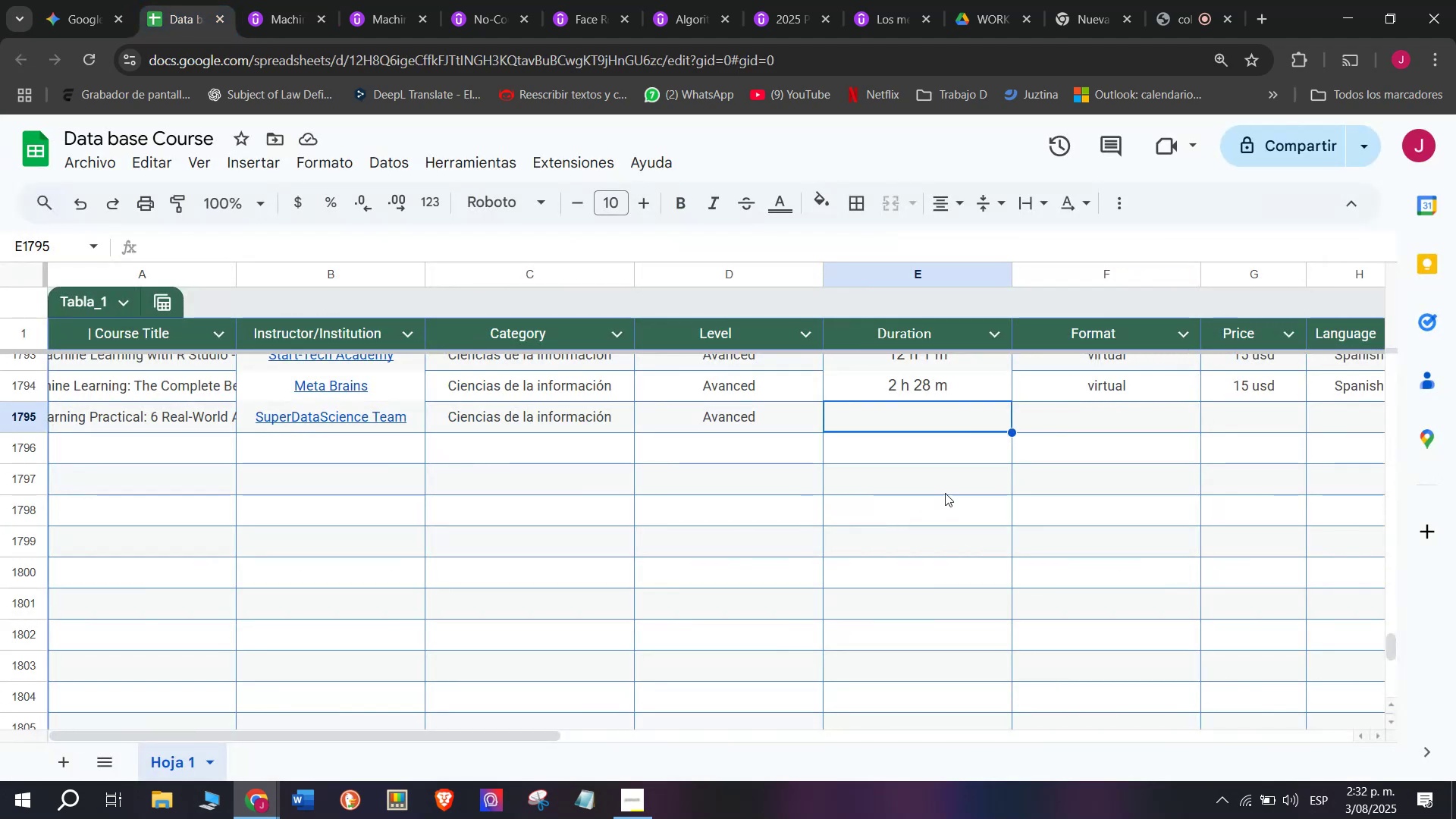 
key(Z)
 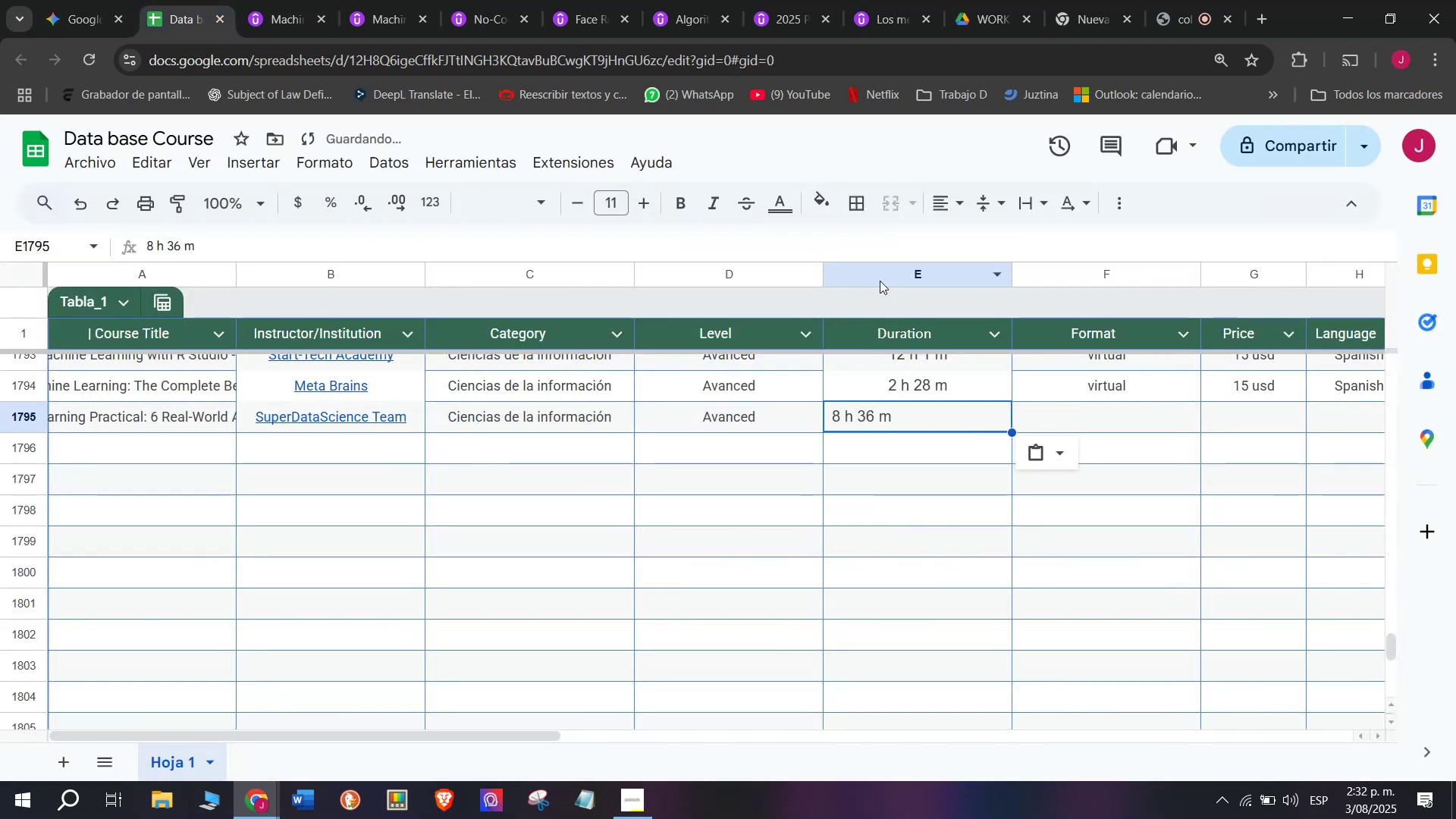 
key(Control+V)
 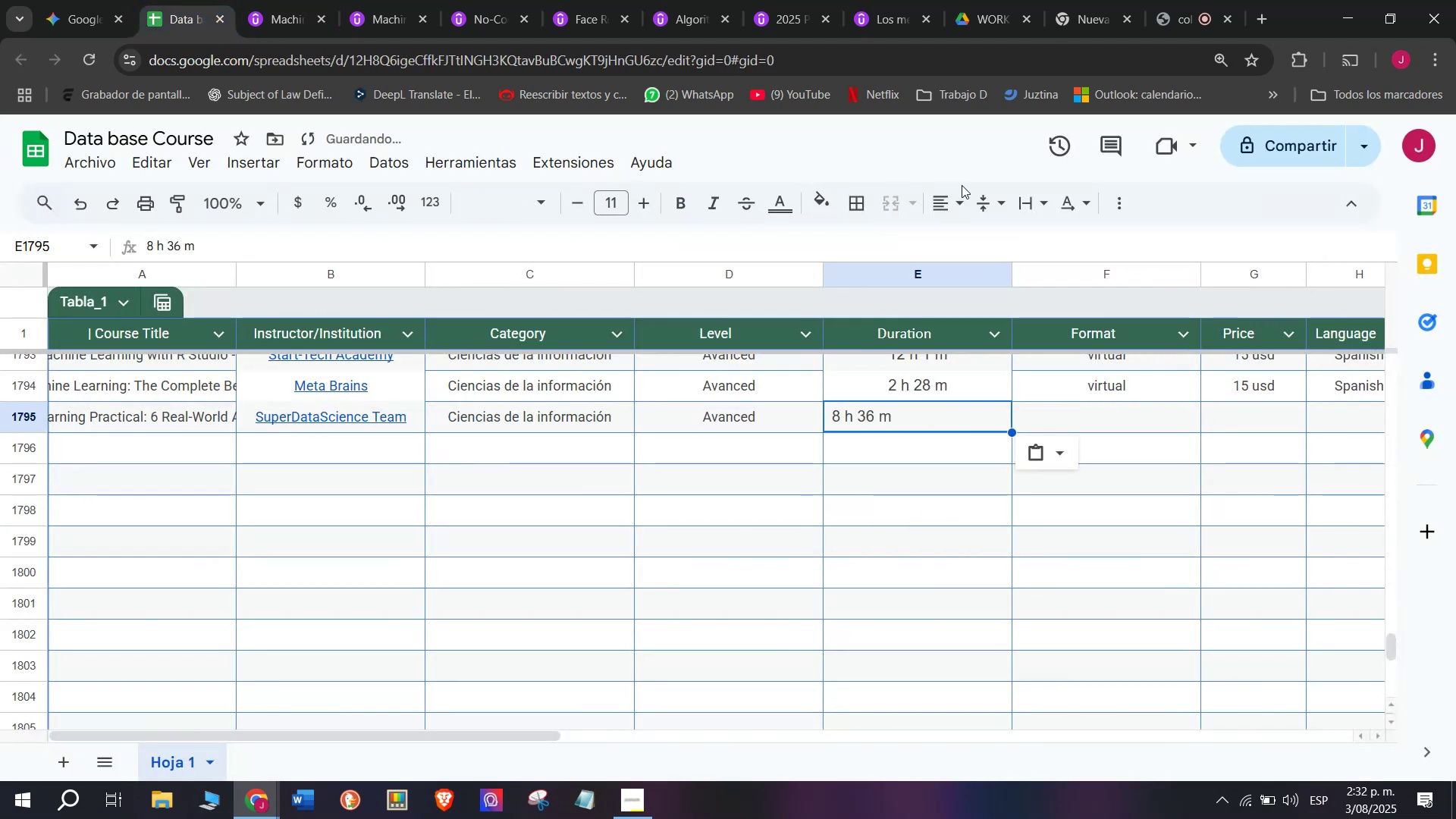 
left_click([962, 187])
 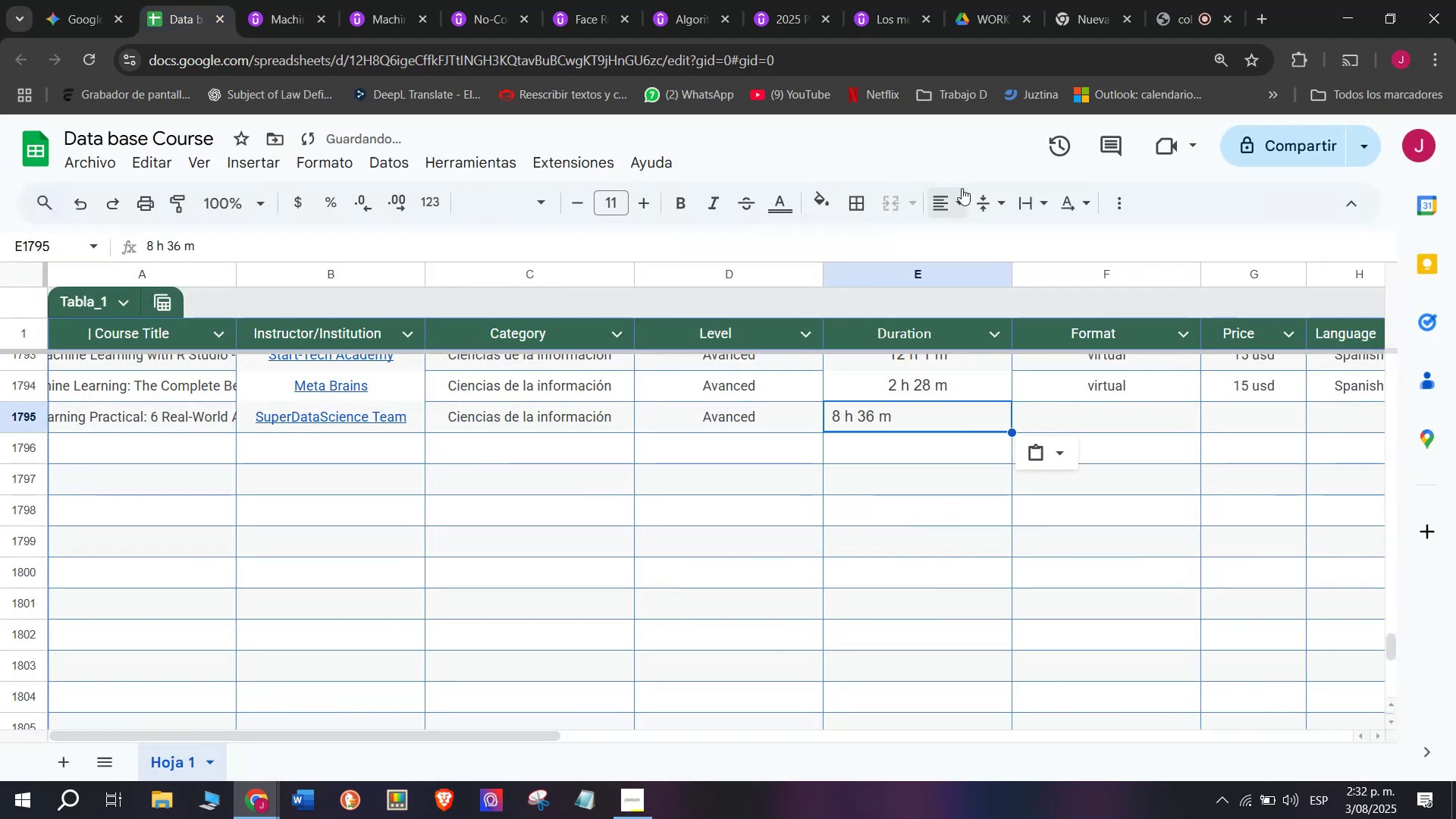 
left_click([962, 188])
 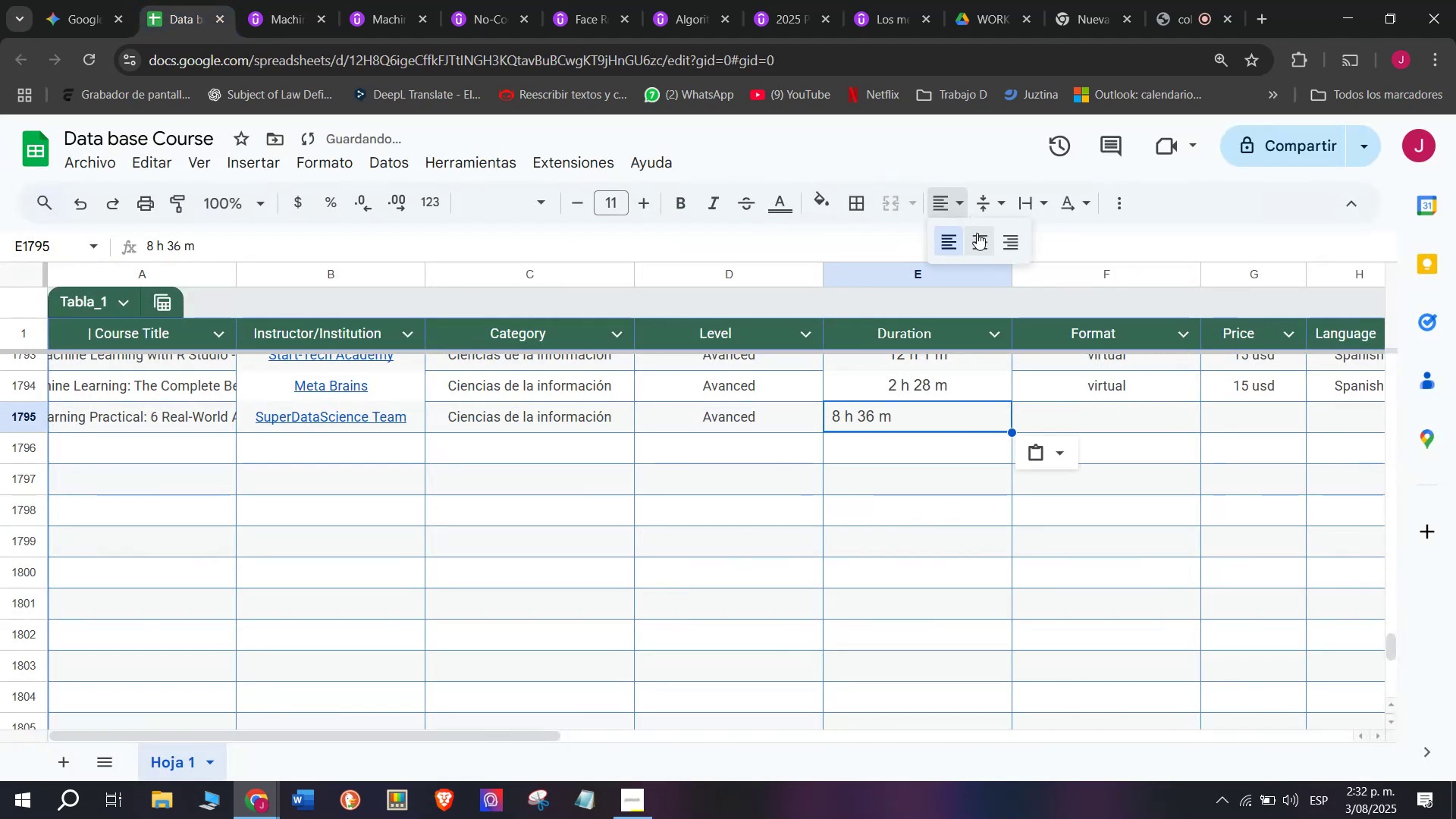 
left_click([977, 233])
 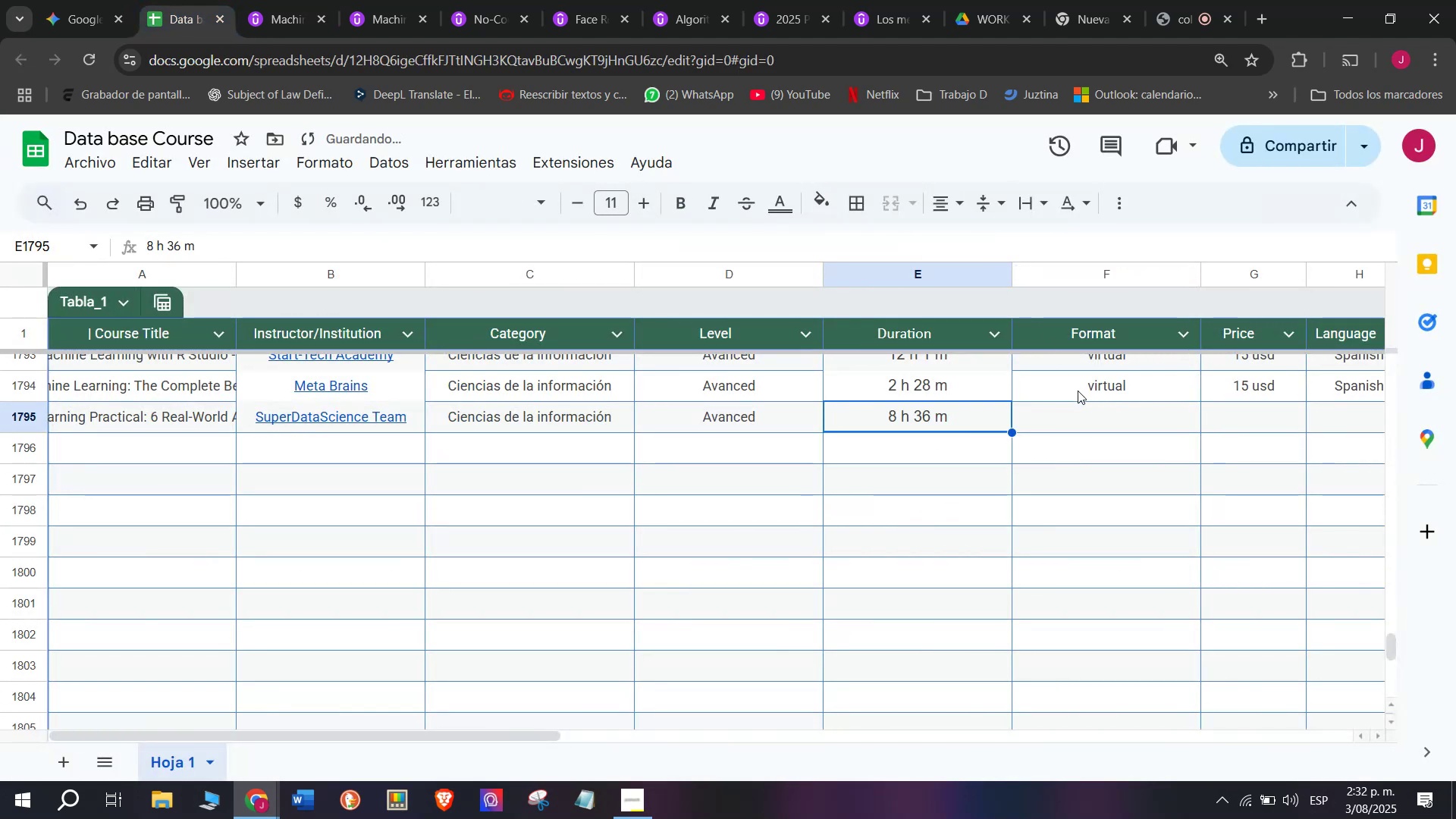 
left_click([1078, 391])
 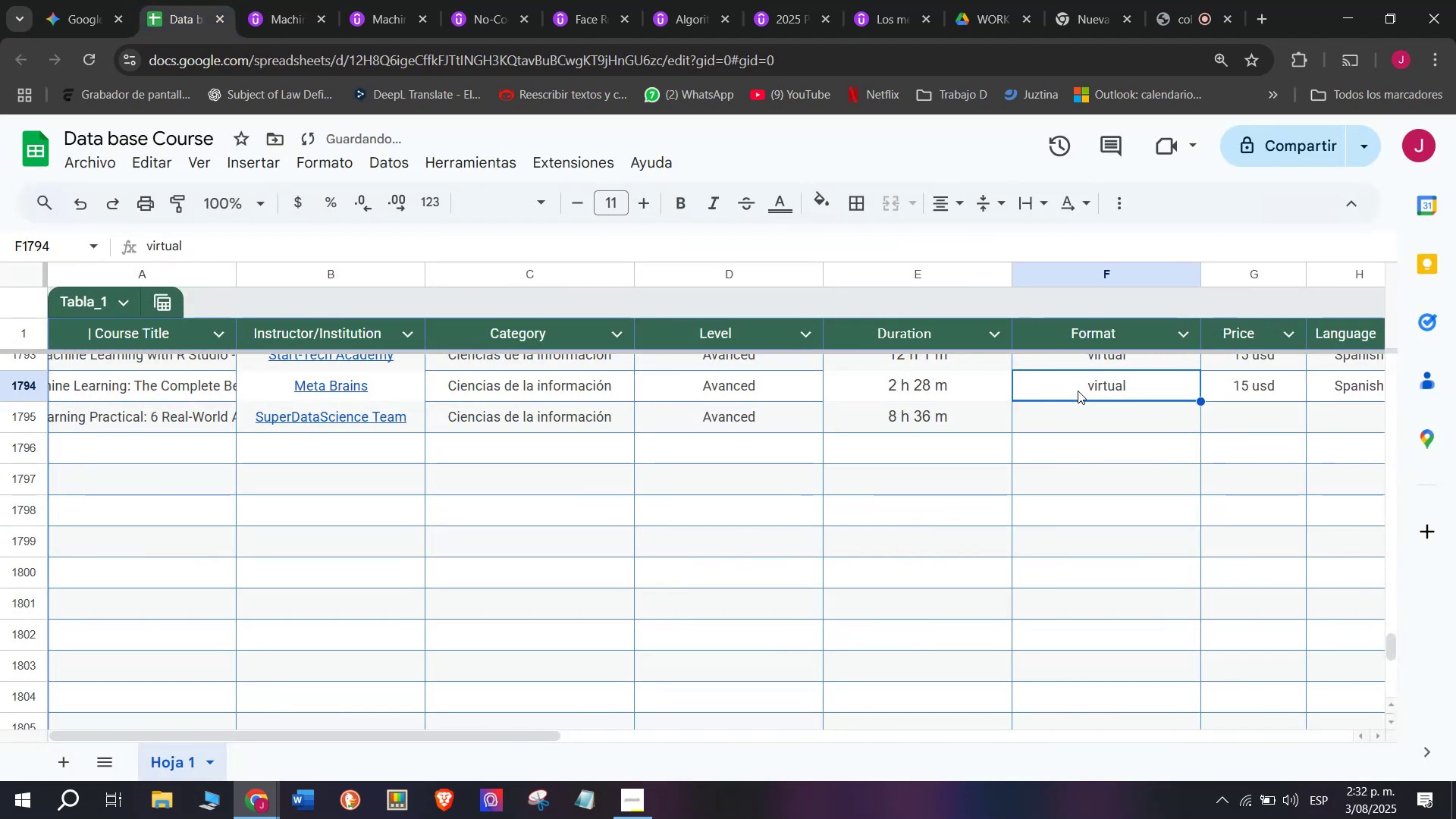 
key(Break)
 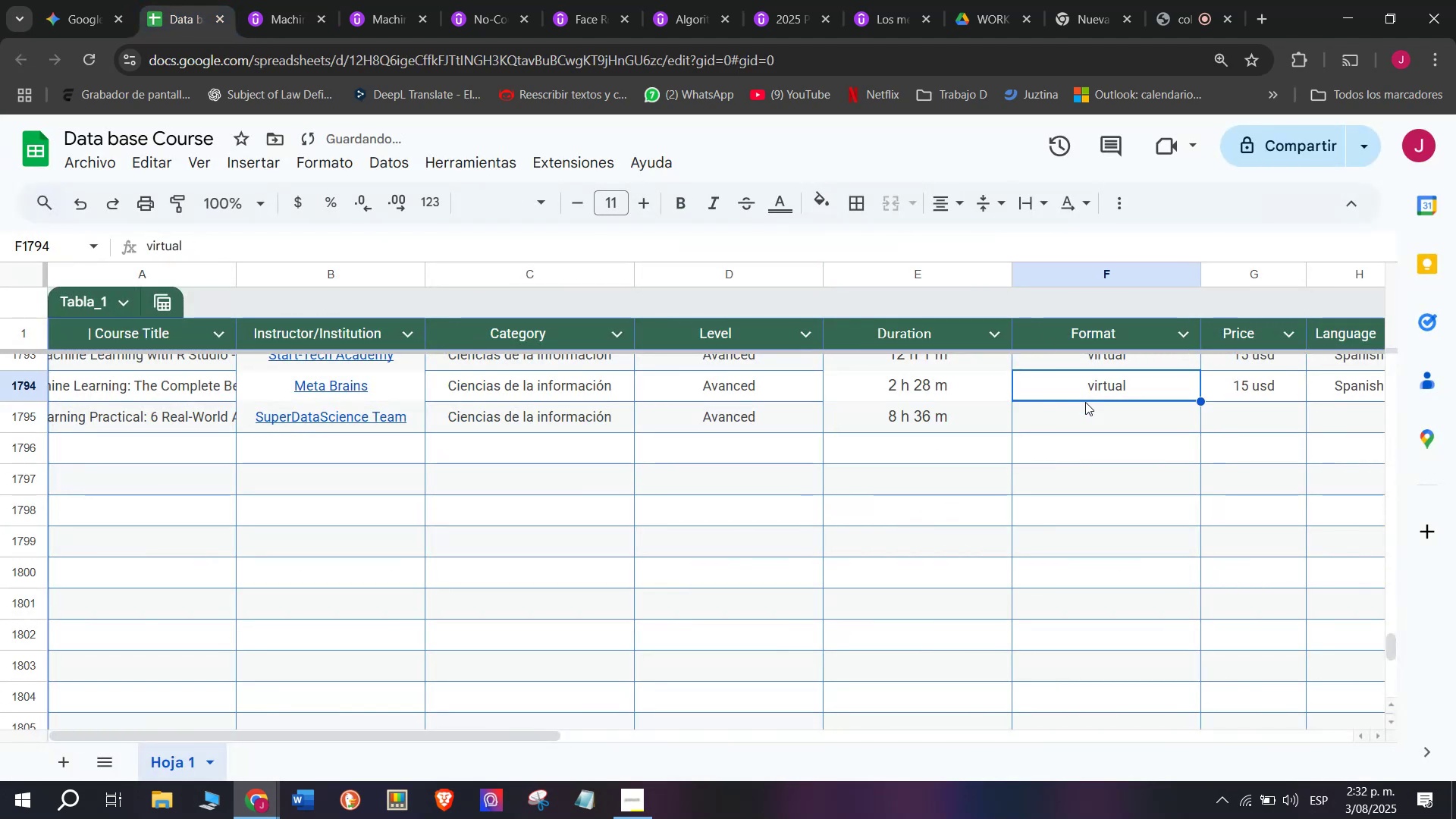 
key(Control+ControlLeft)
 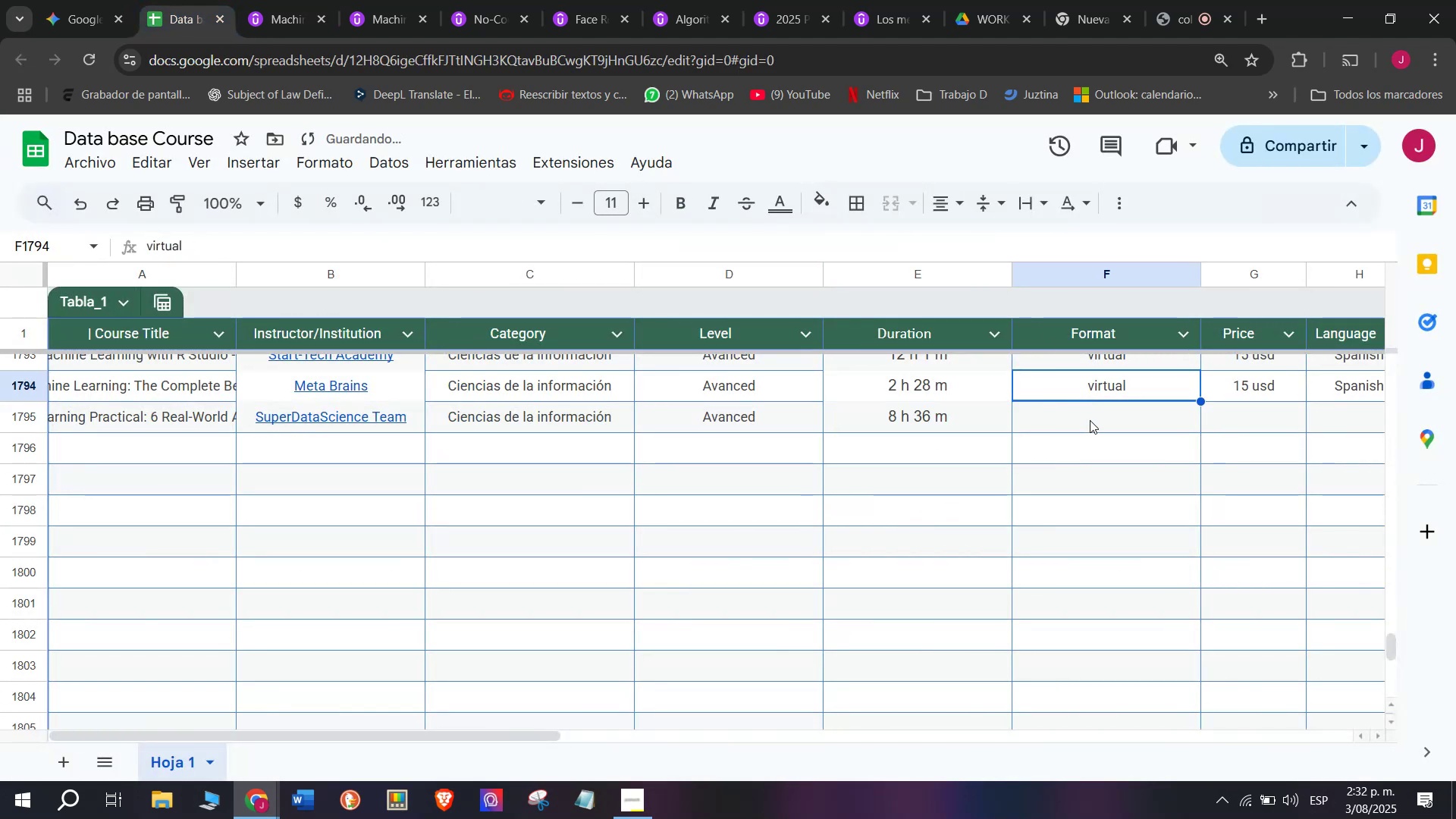 
key(Control+C)
 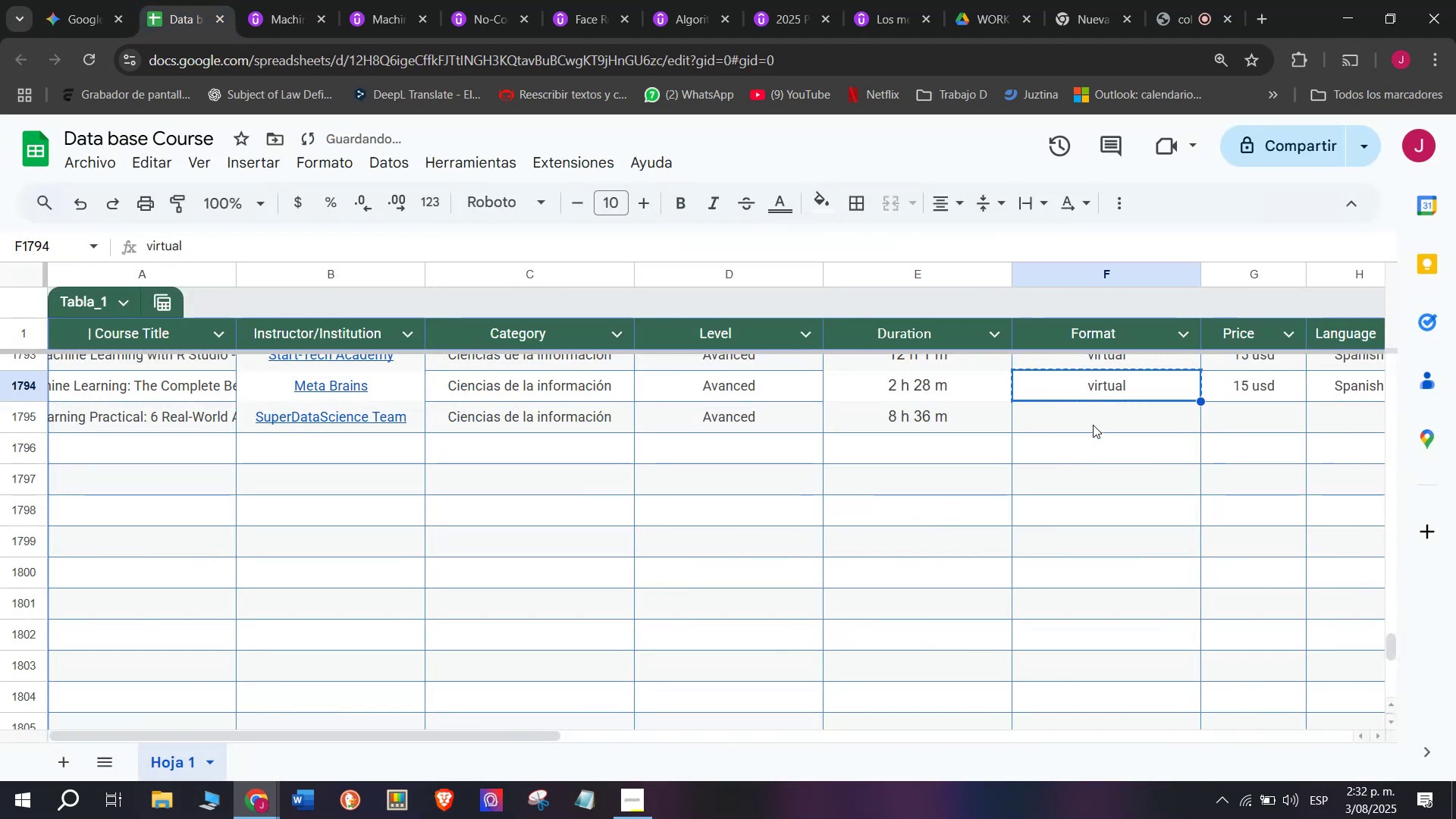 
double_click([1093, 425])
 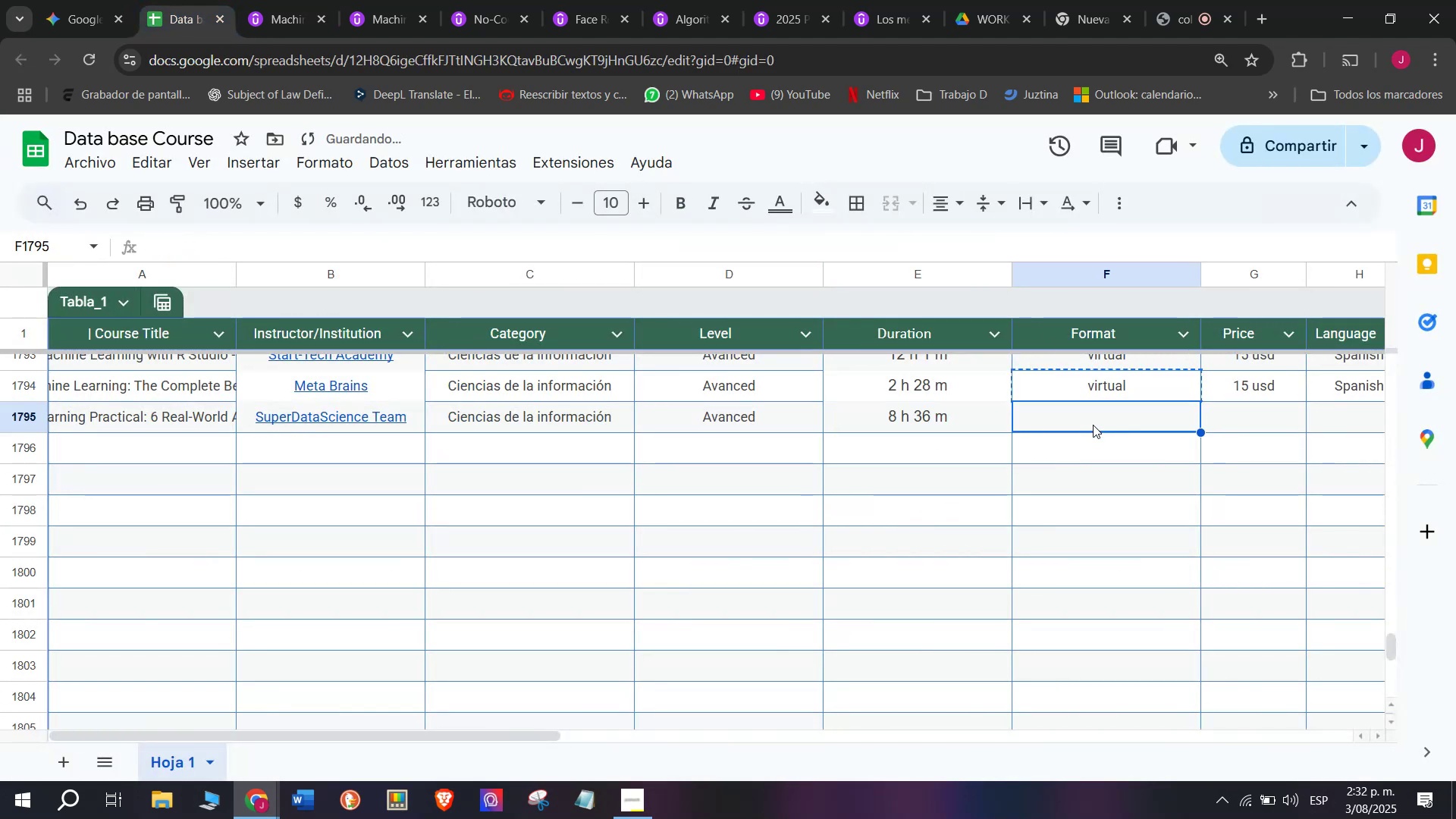 
key(Z)
 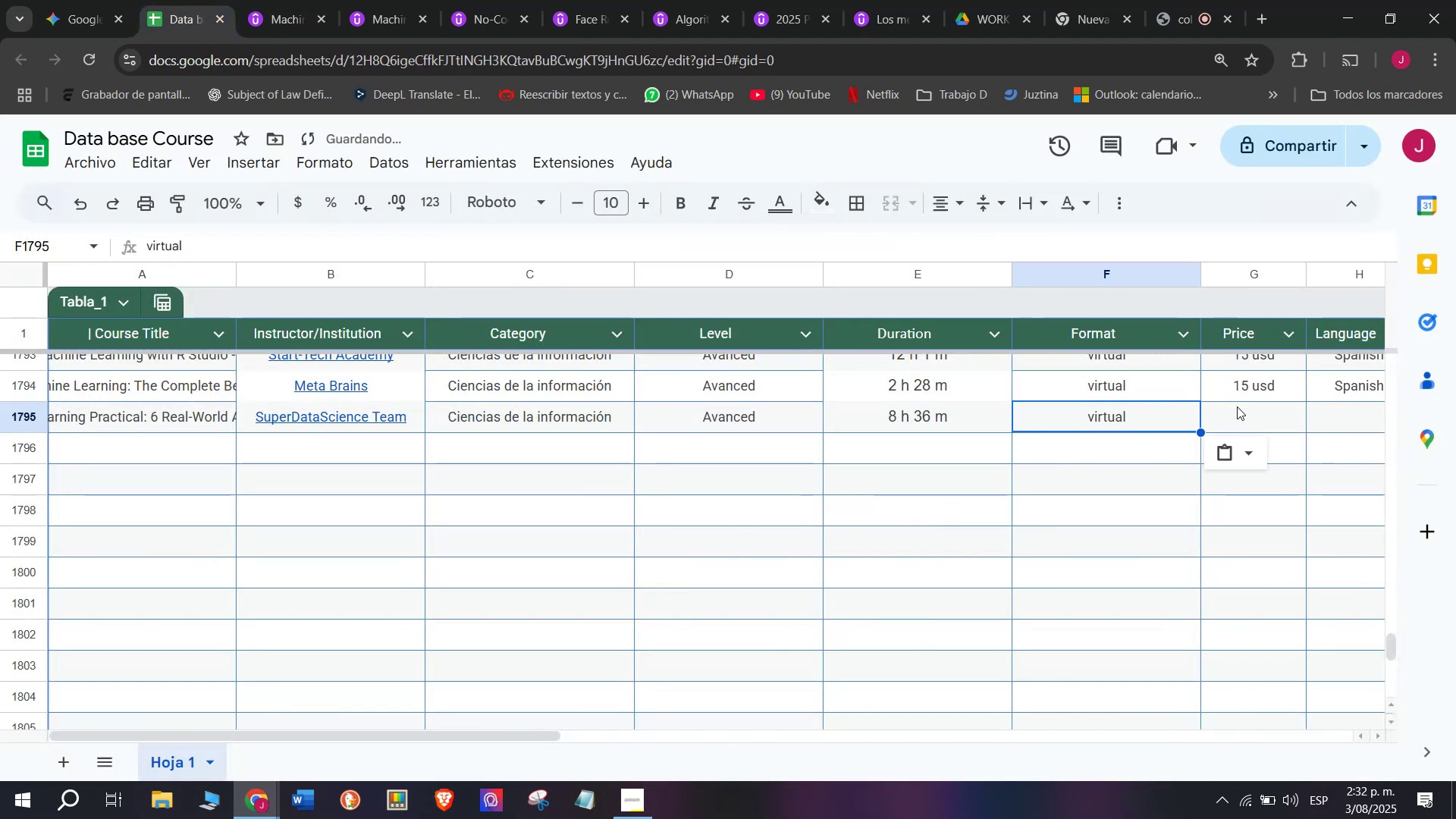 
key(Control+ControlLeft)
 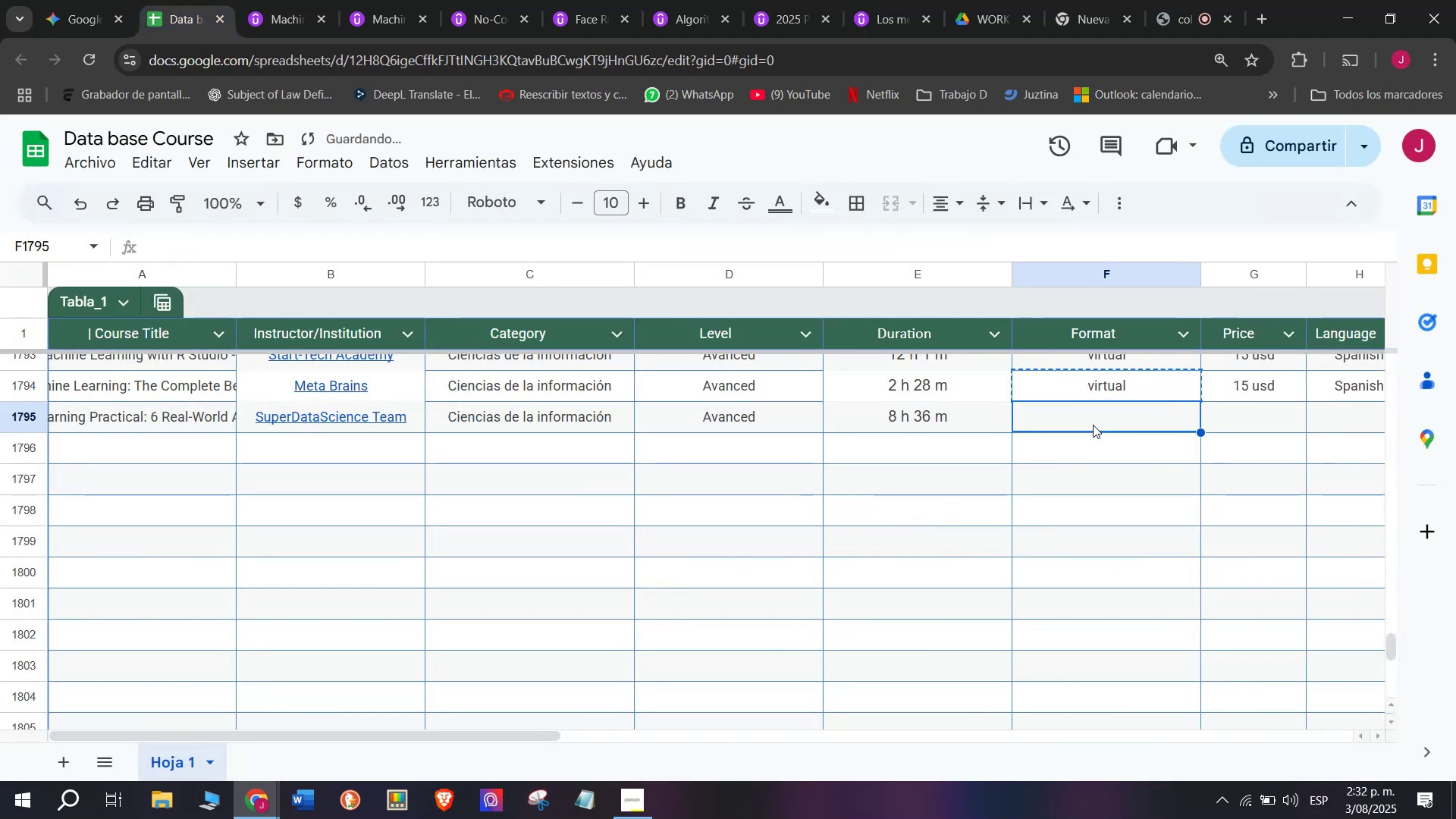 
key(Control+V)
 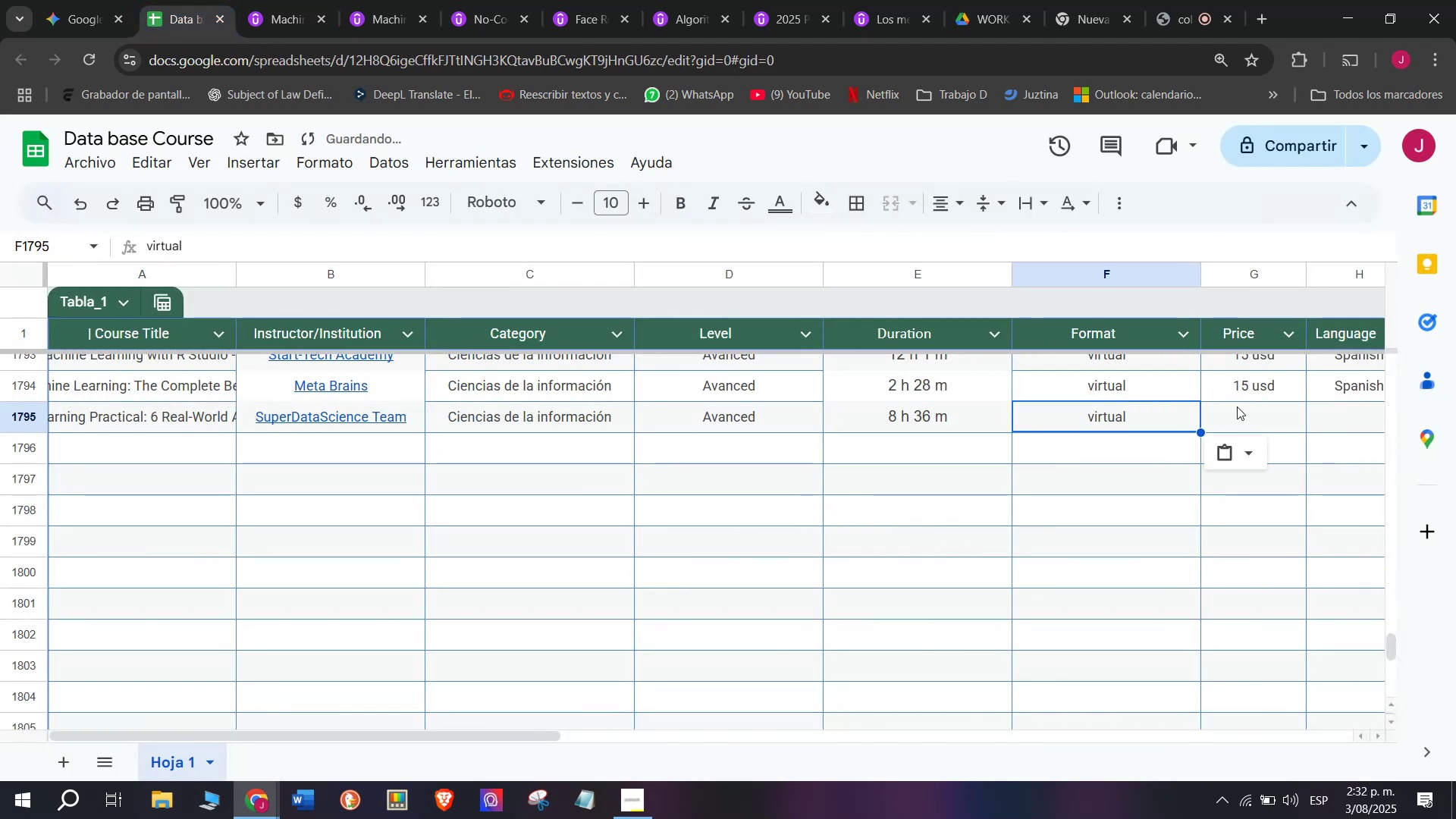 
left_click([1237, 406])
 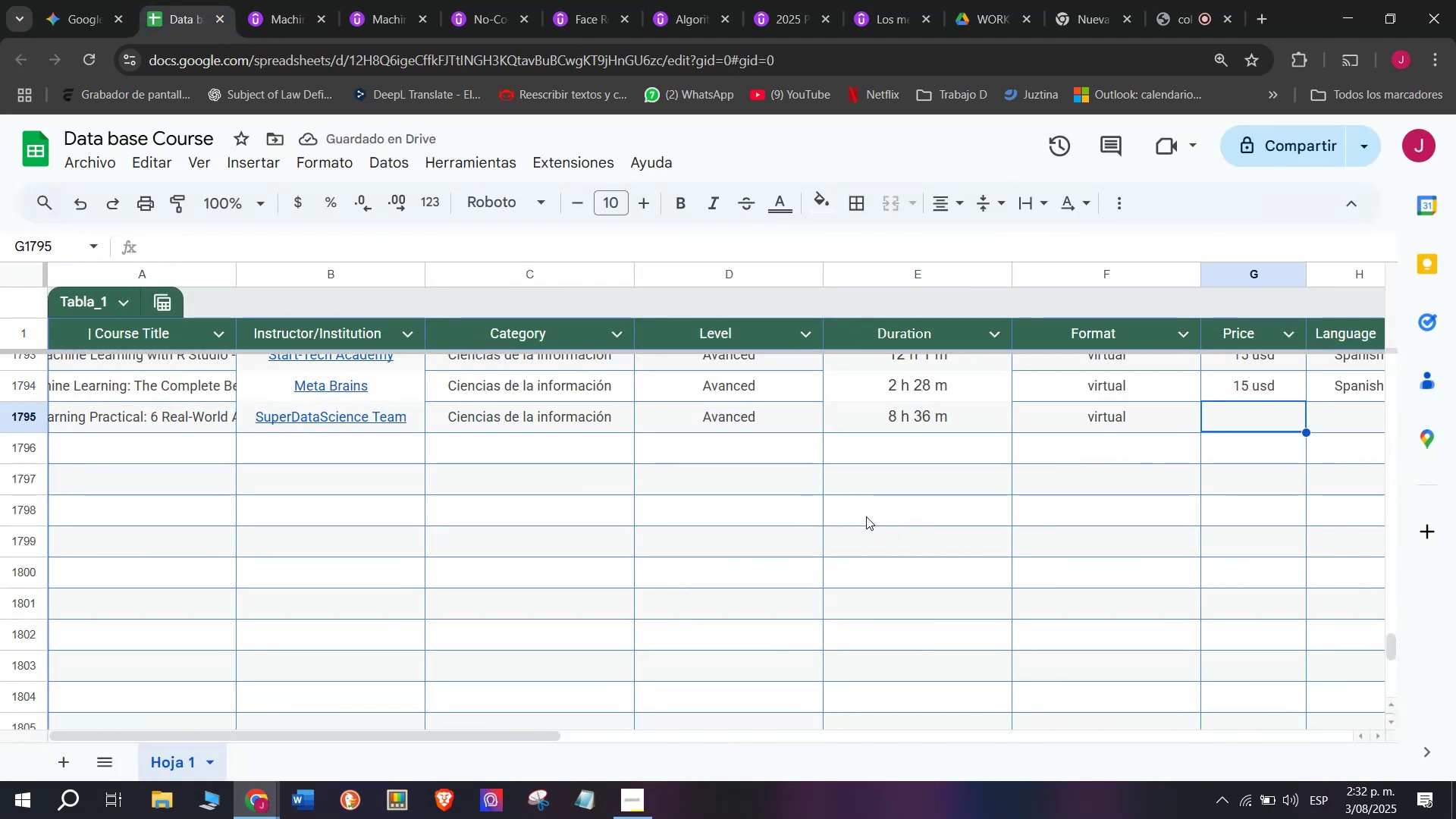 
wait(5.65)
 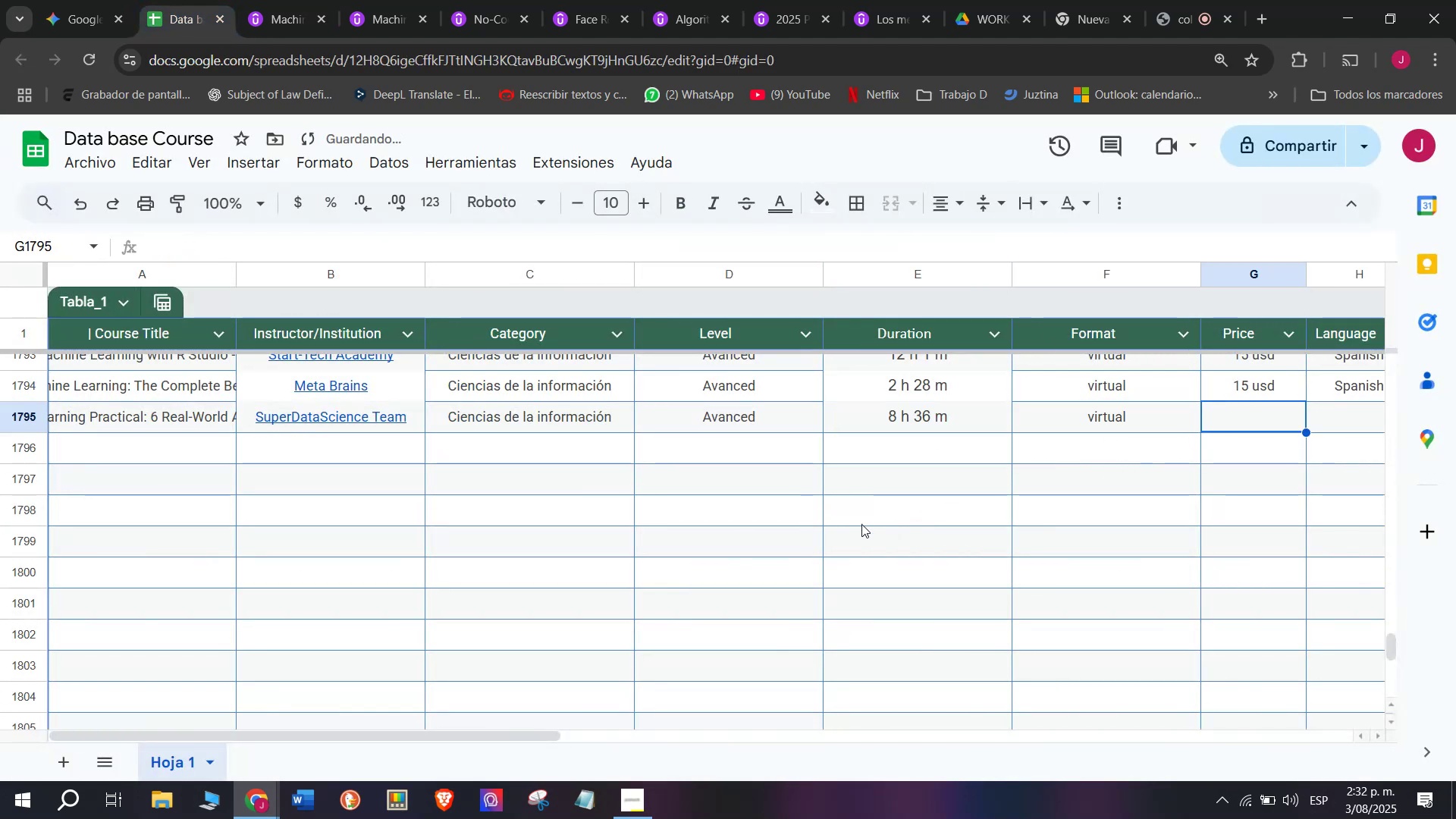 
left_click([275, 0])
 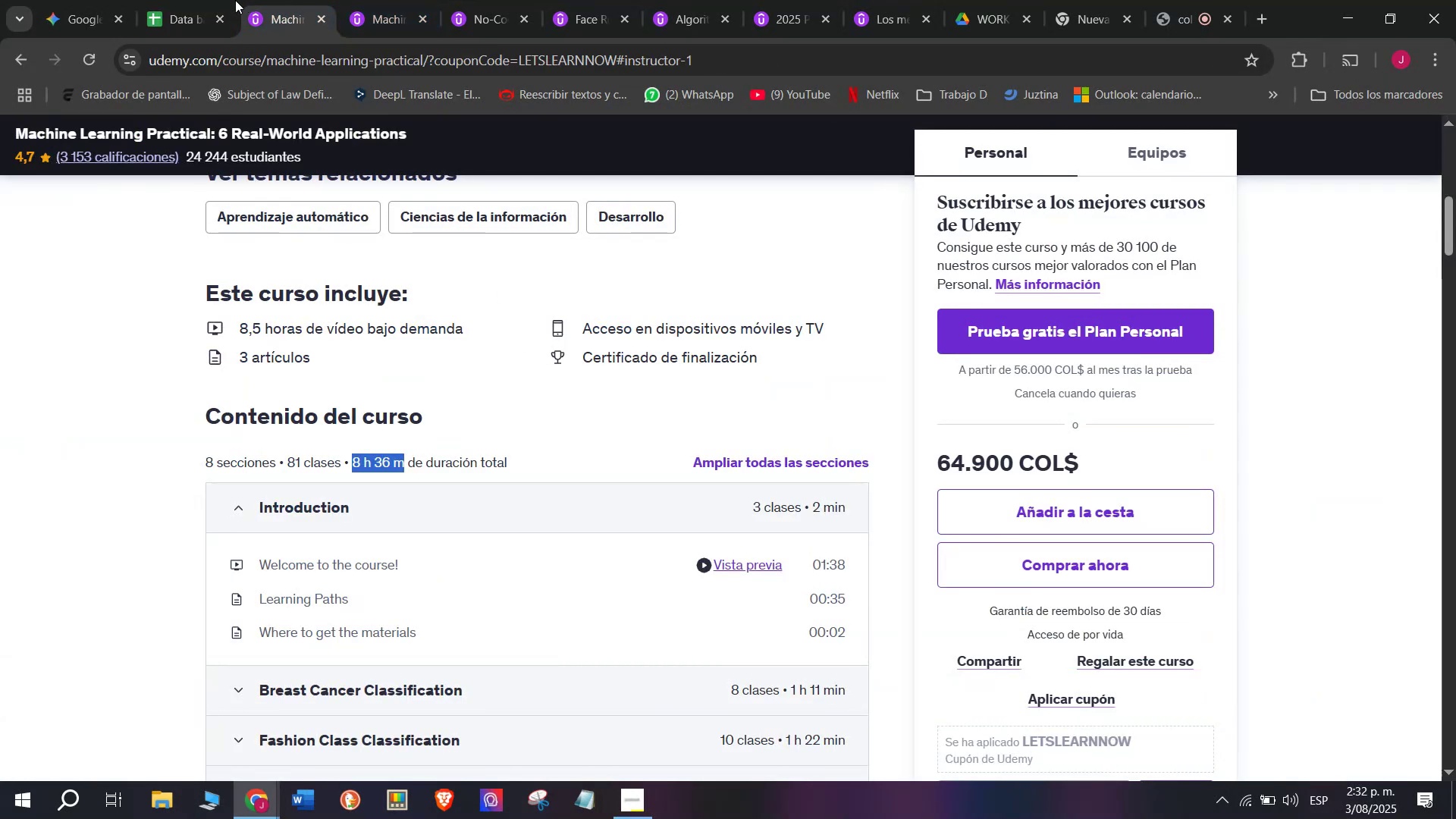 
left_click([193, 0])
 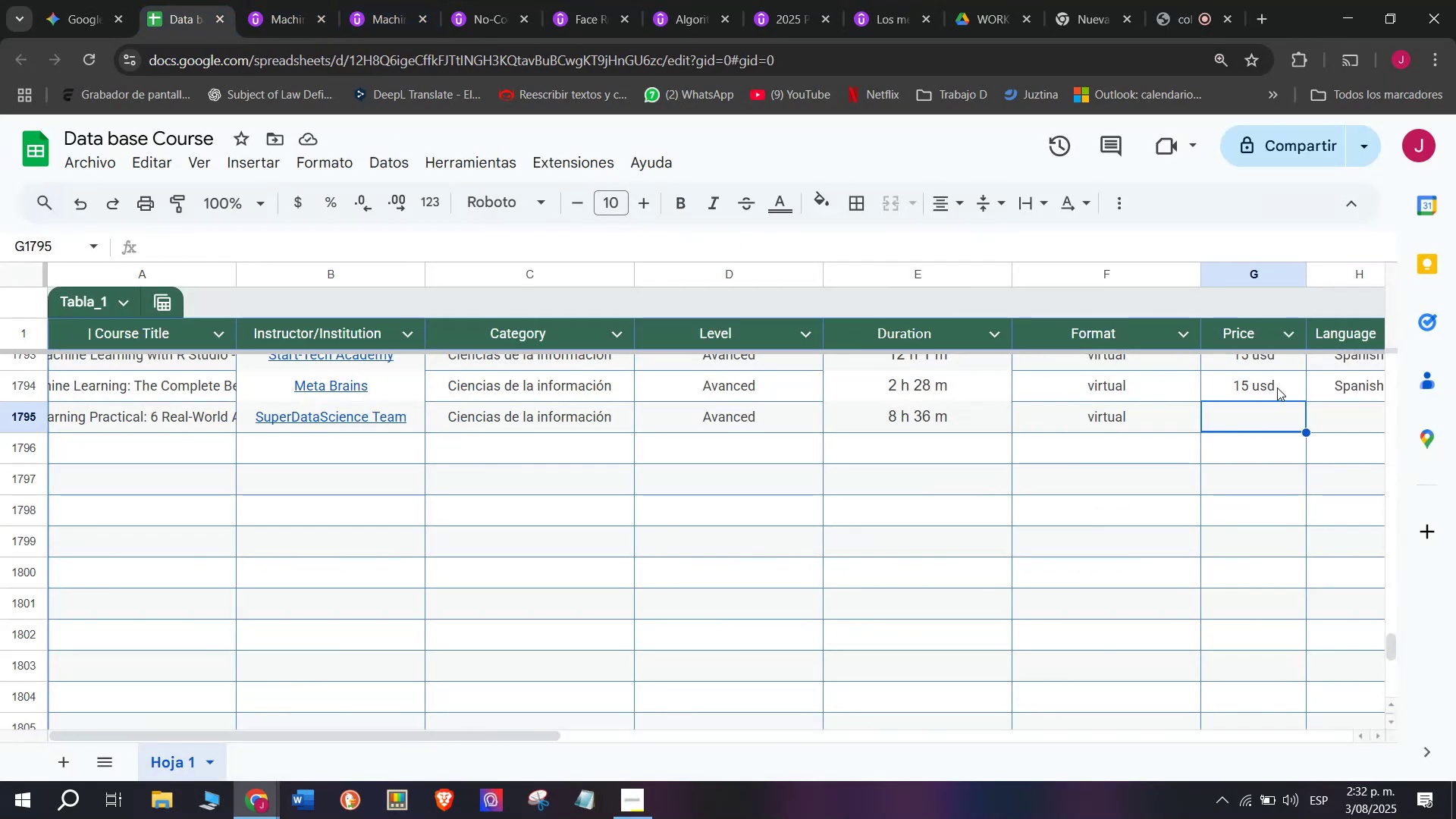 
left_click([1277, 388])
 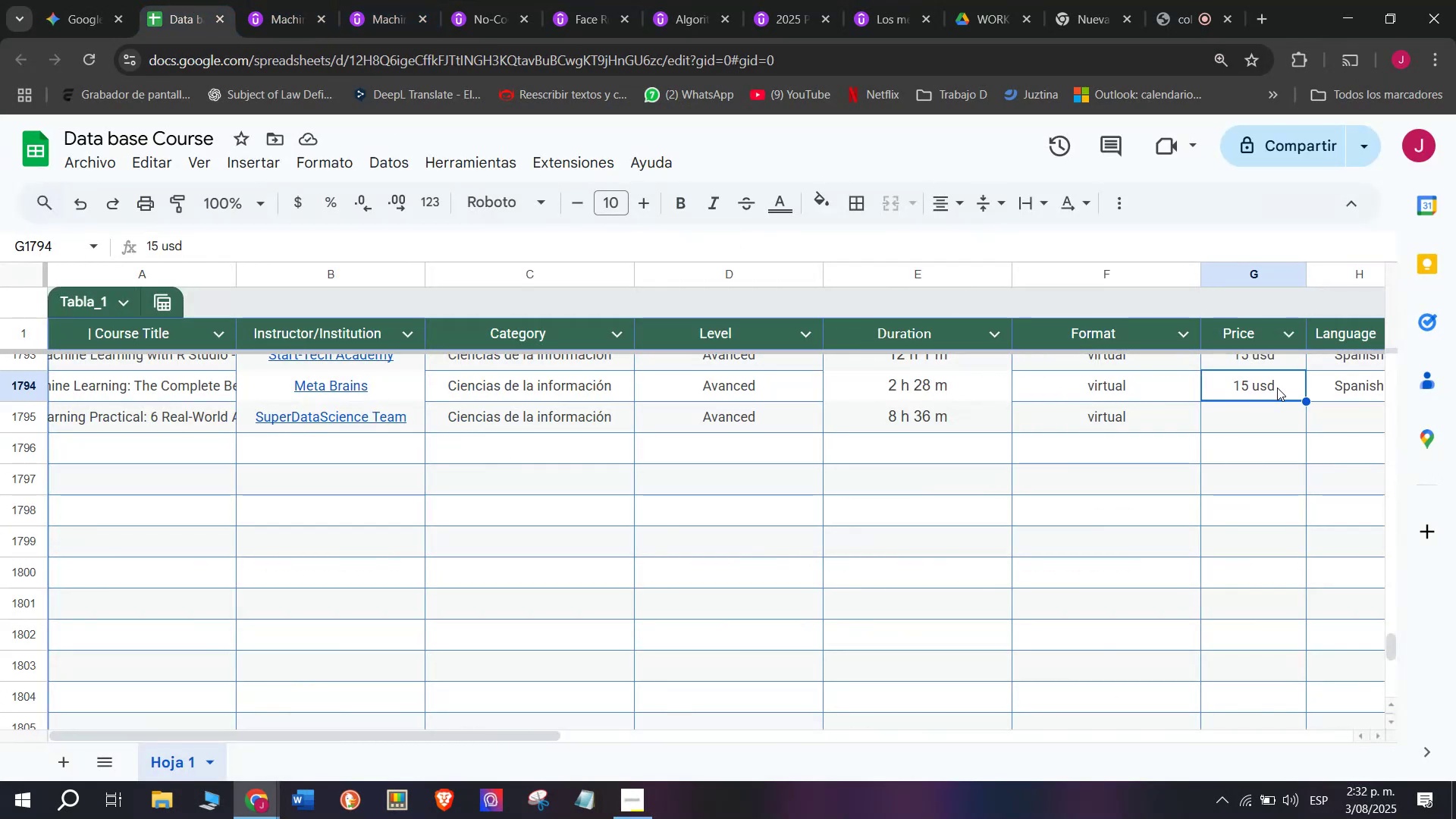 
key(Break)
 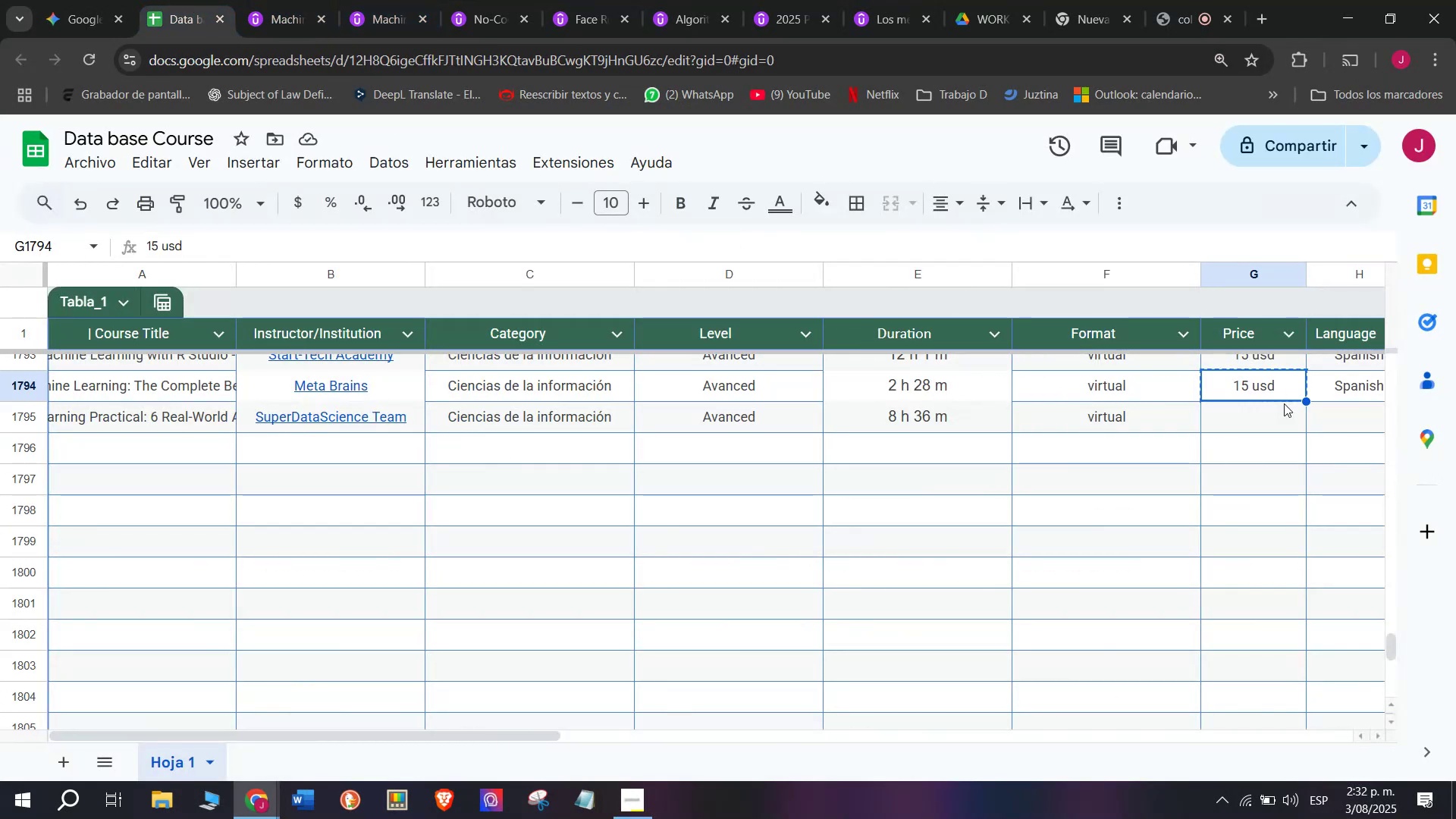 
key(Control+ControlLeft)
 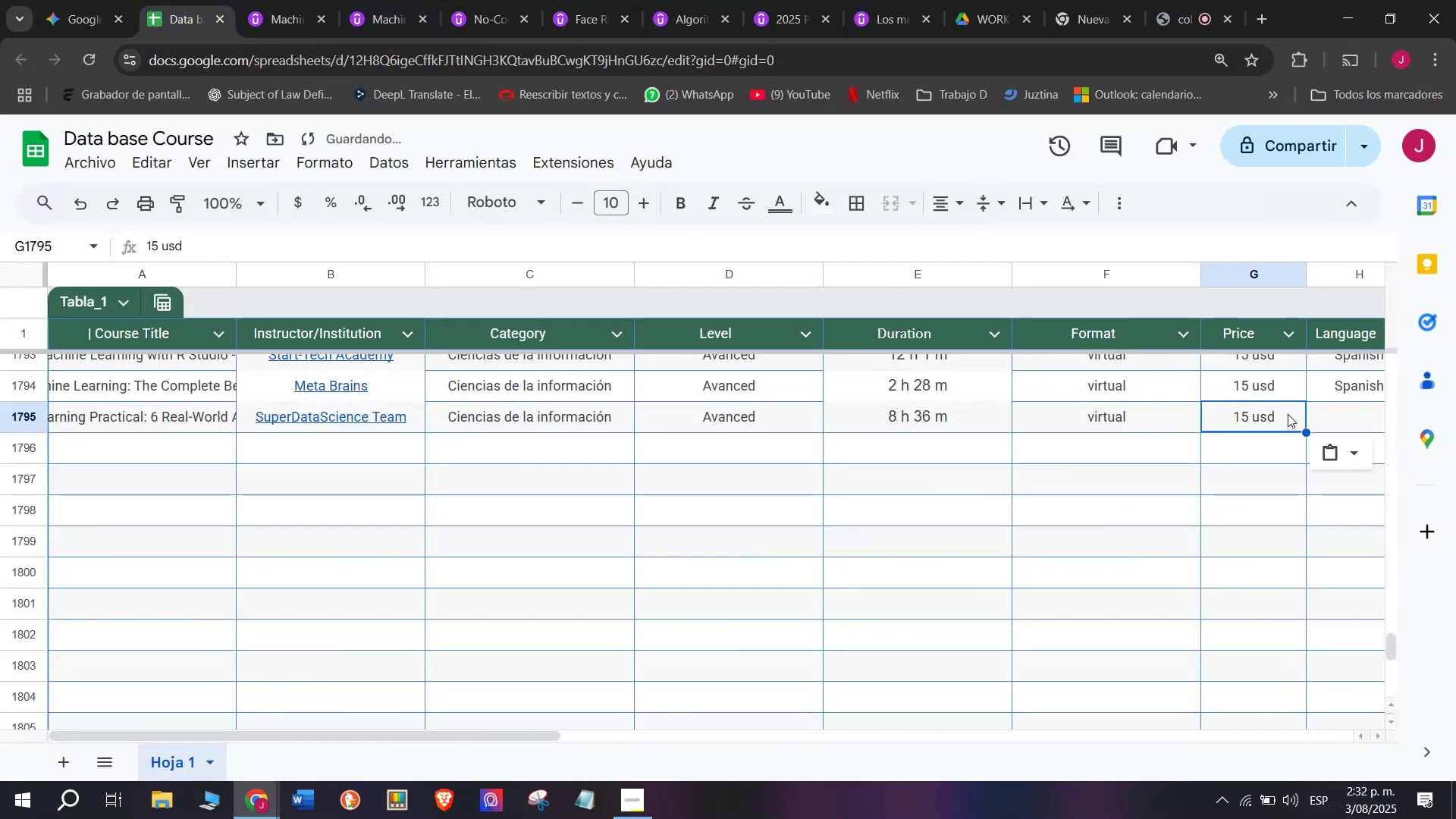 
key(Control+C)
 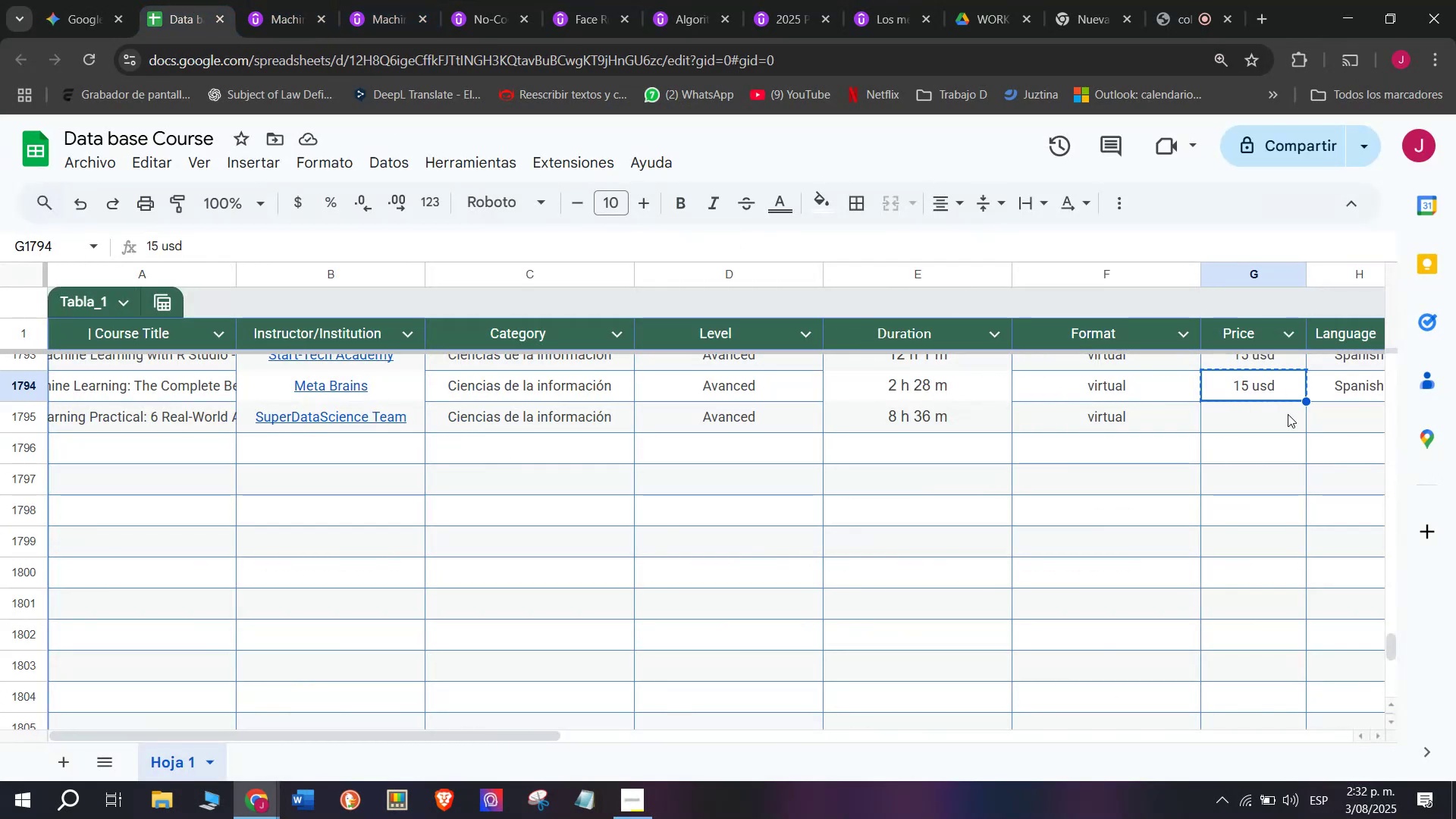 
double_click([1288, 414])
 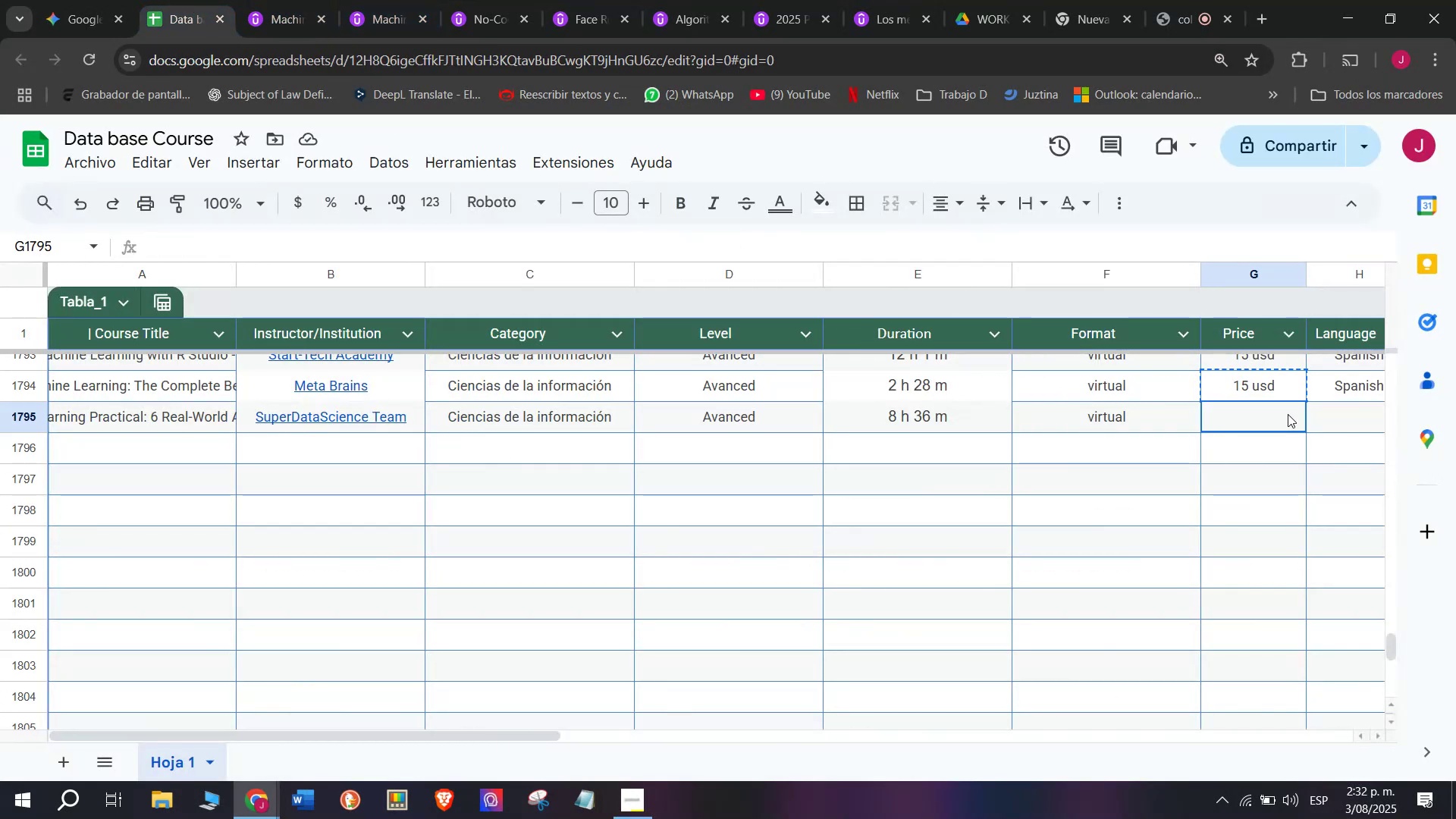 
key(Z)
 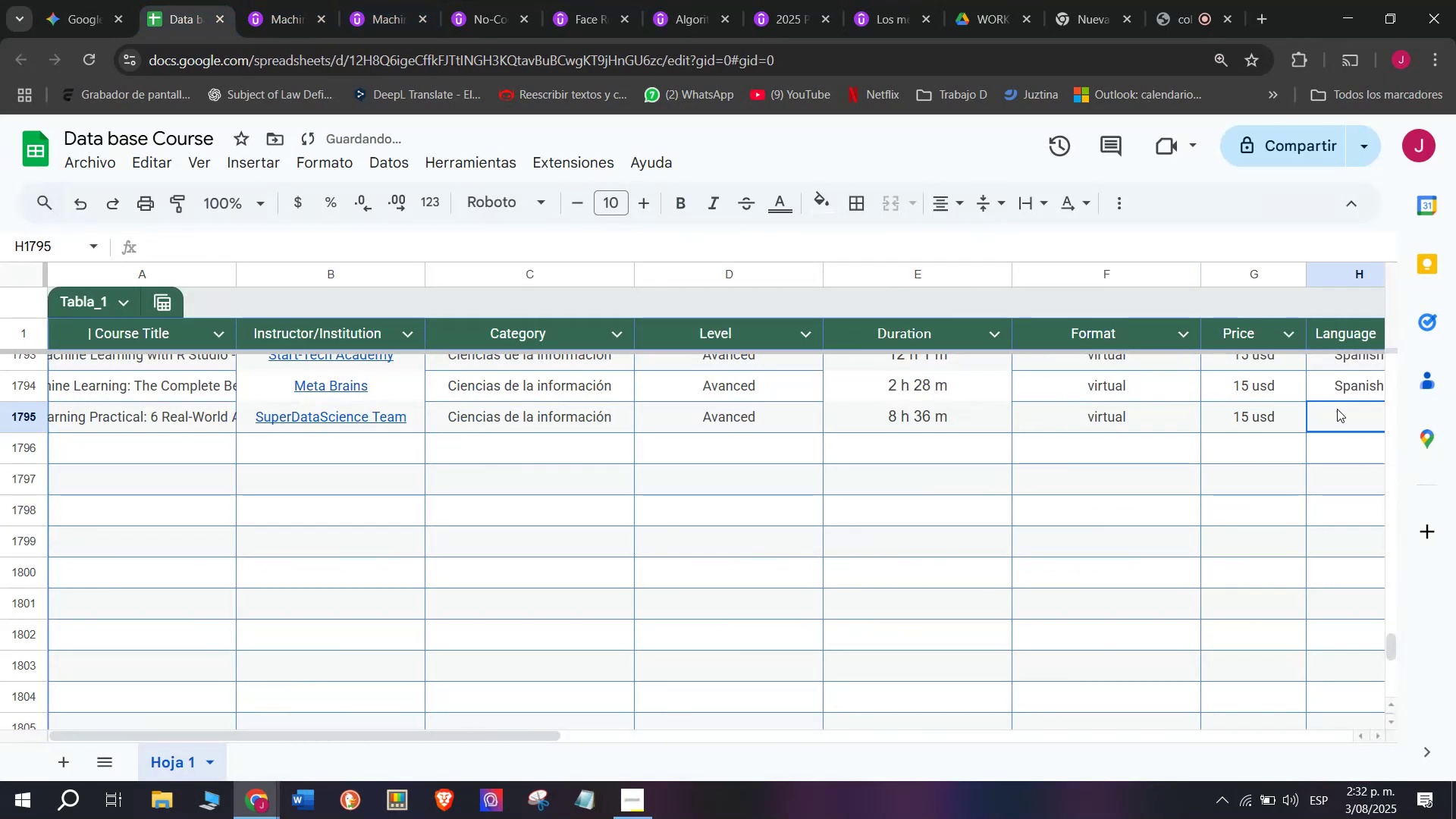 
key(Control+ControlLeft)
 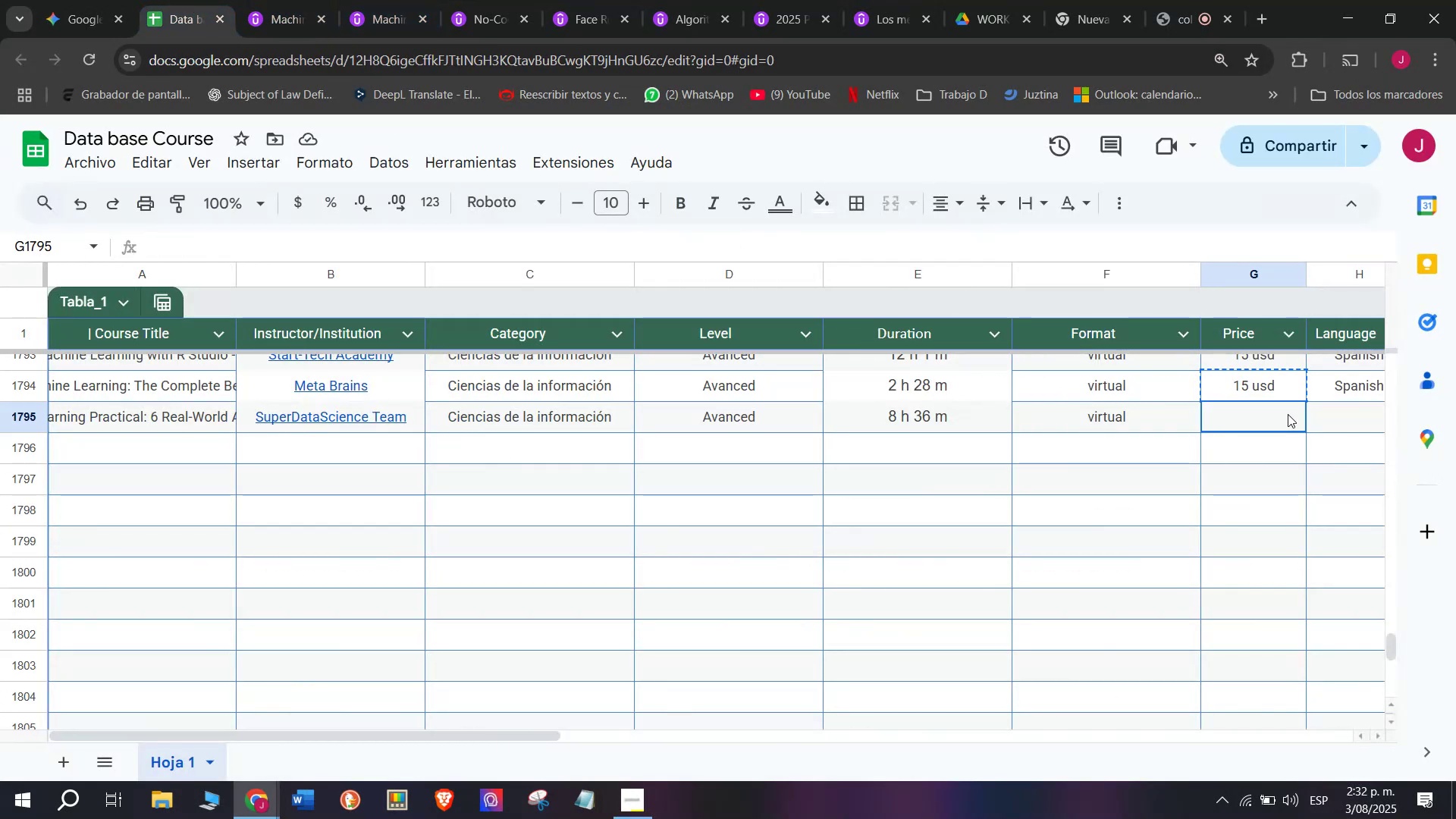 
key(Control+V)
 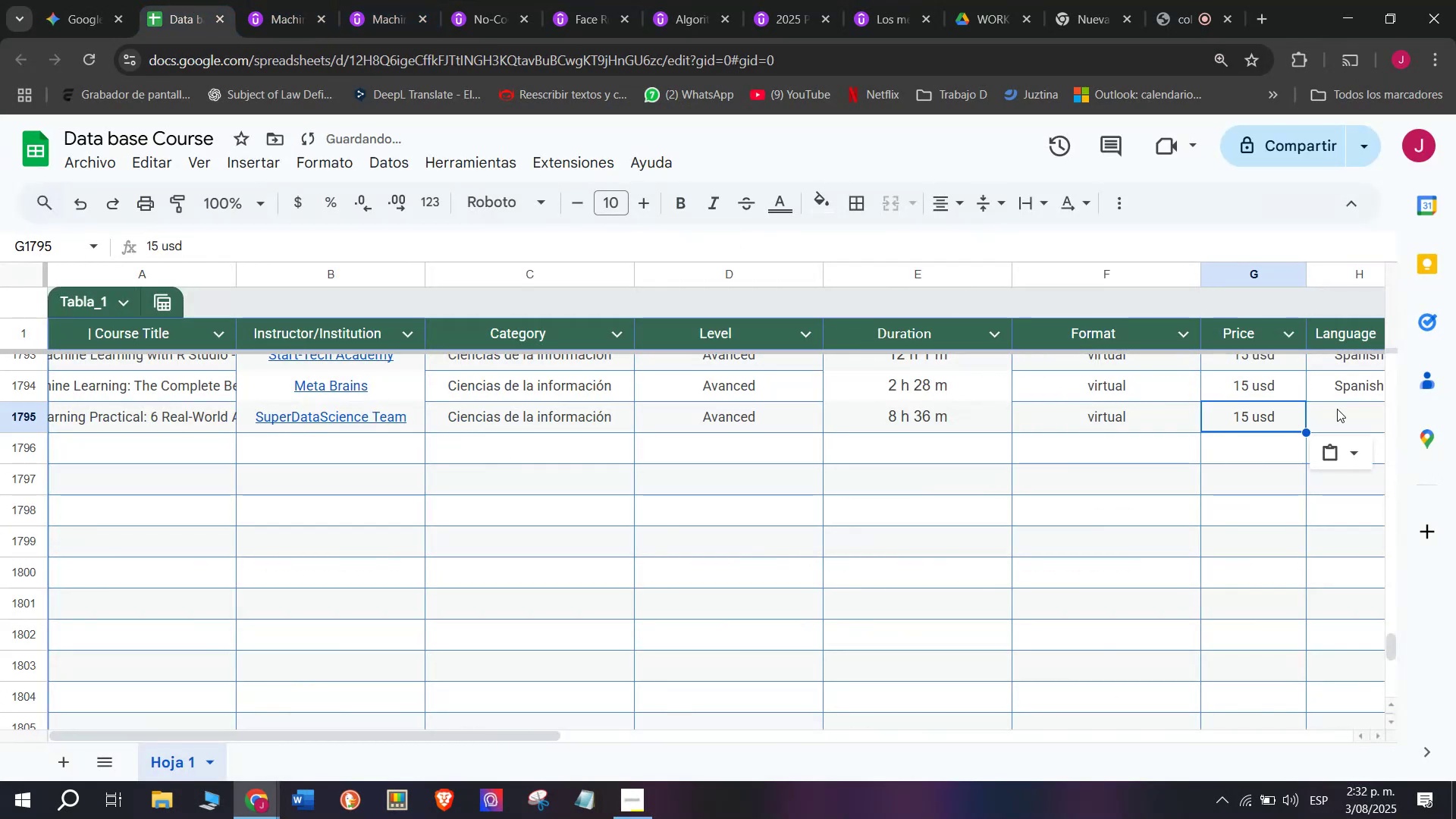 
left_click([1337, 409])
 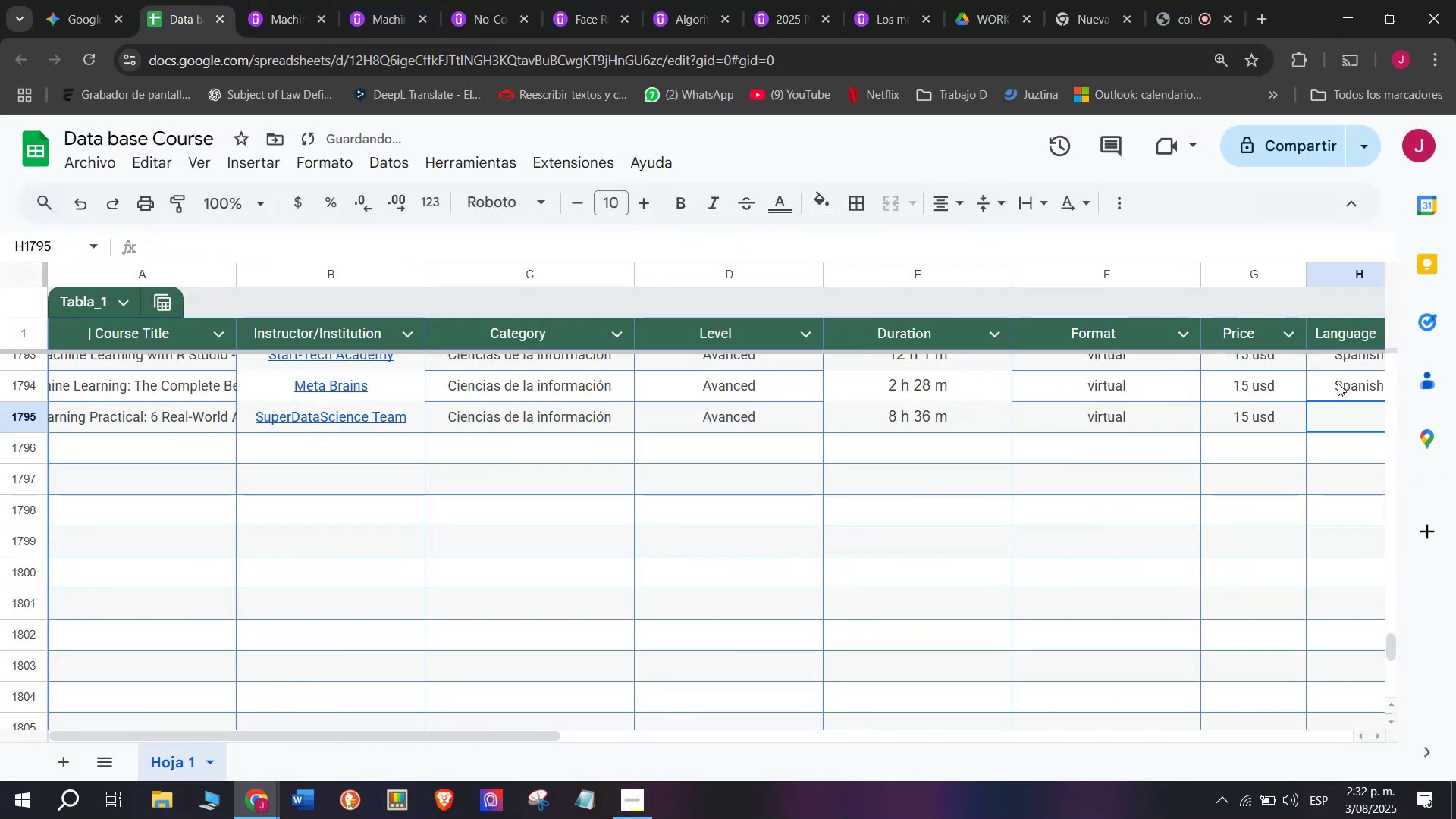 
left_click([1338, 383])
 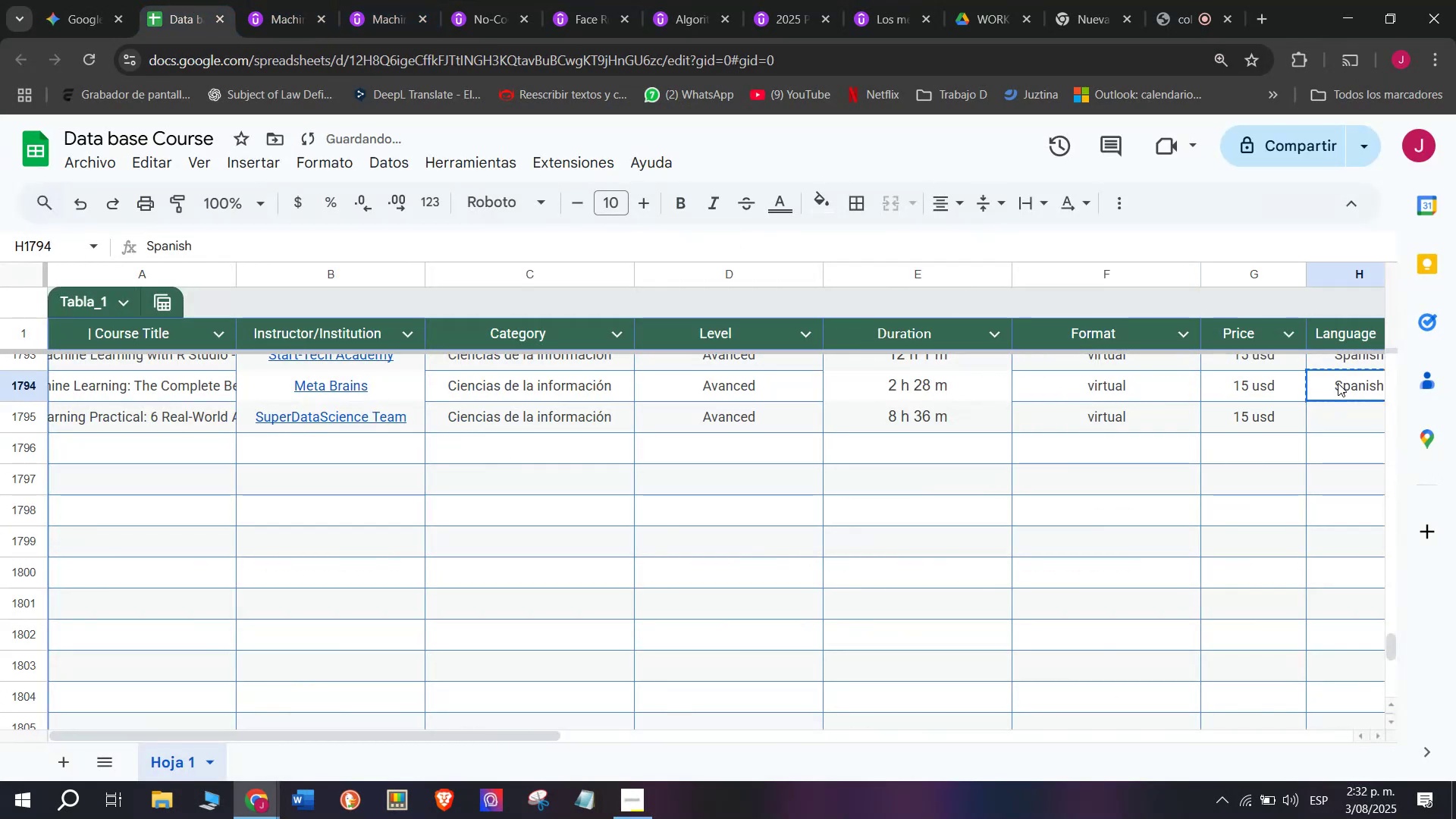 
key(Break)
 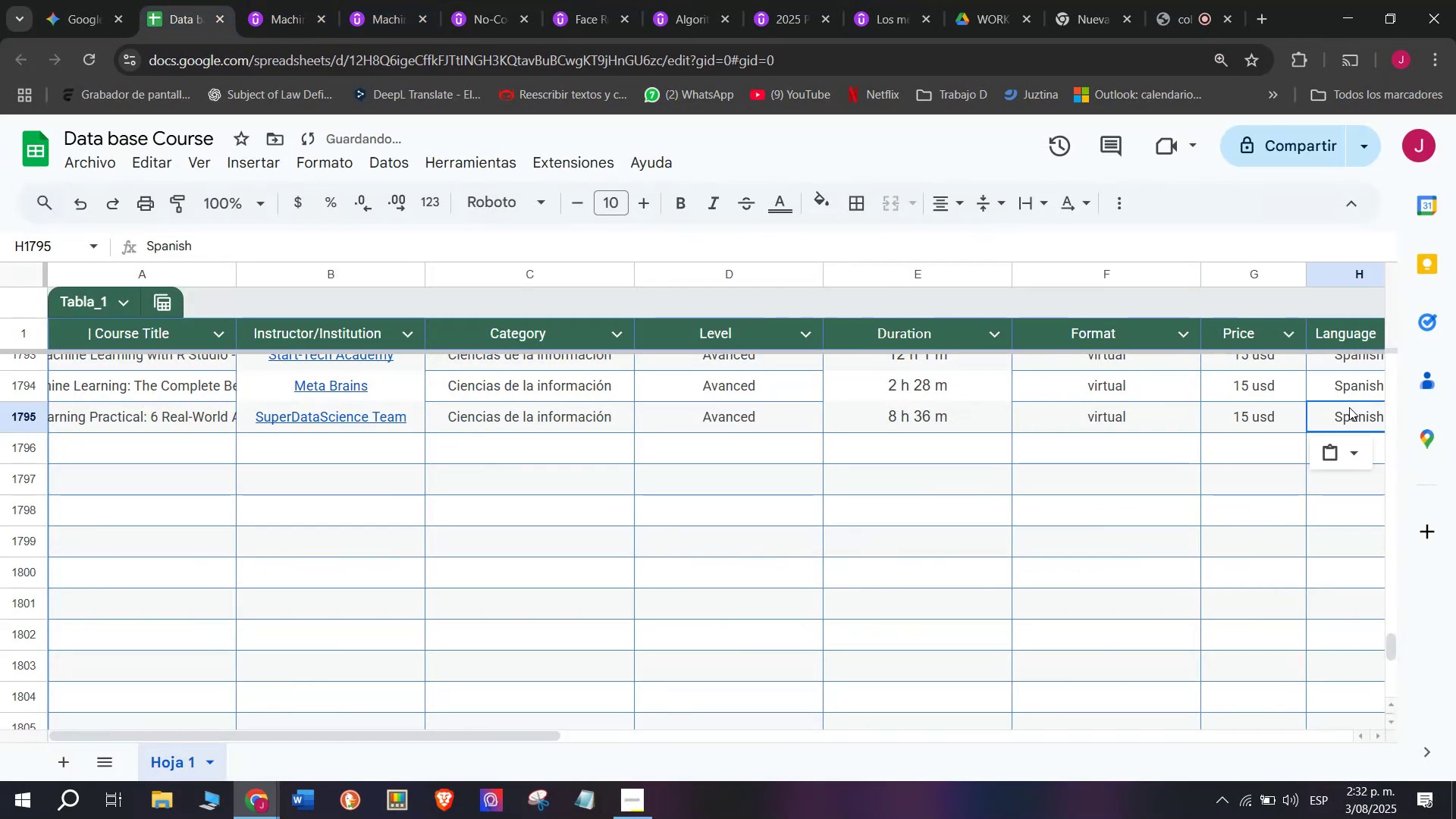 
key(Control+ControlLeft)
 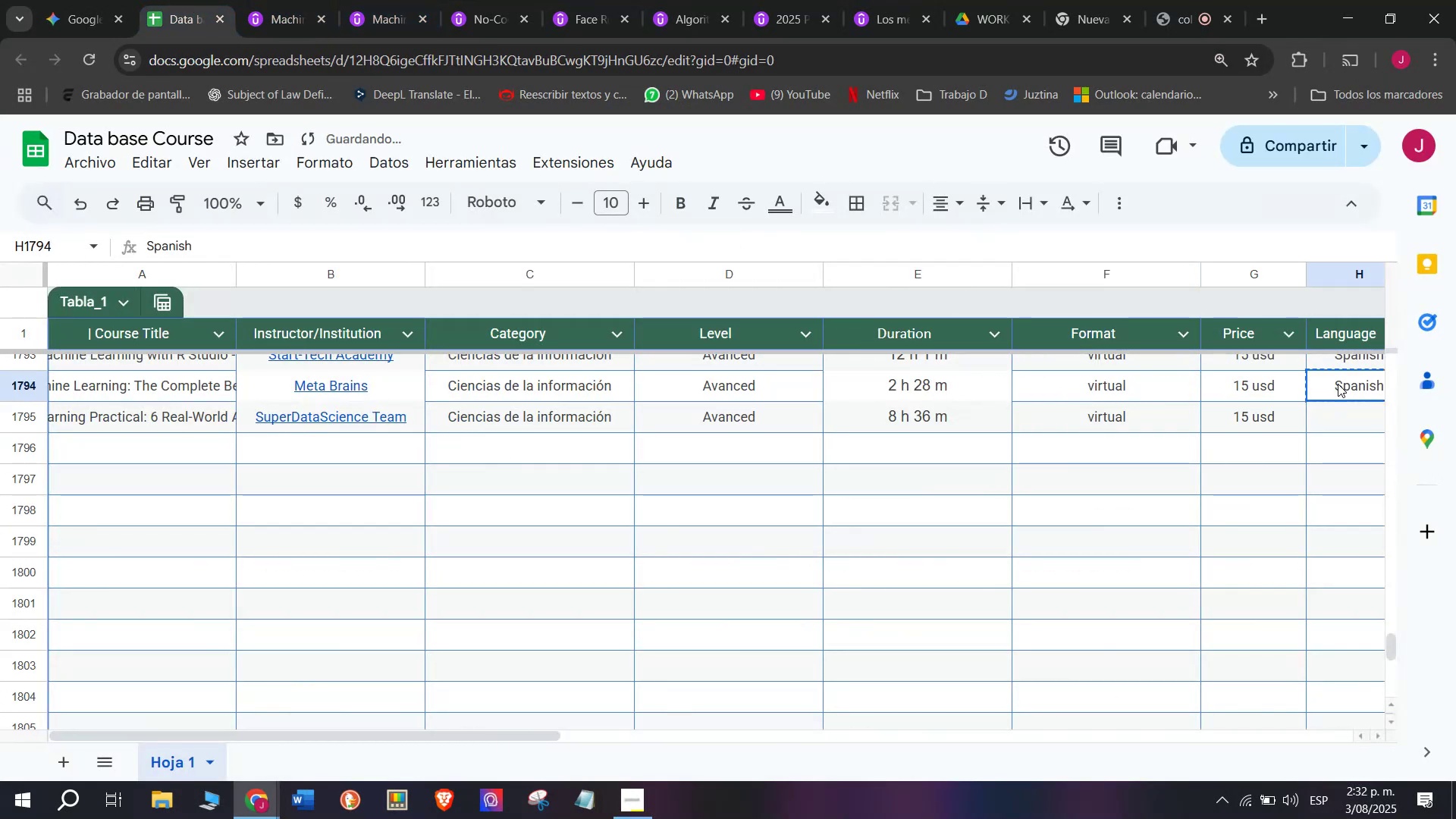 
key(Control+C)
 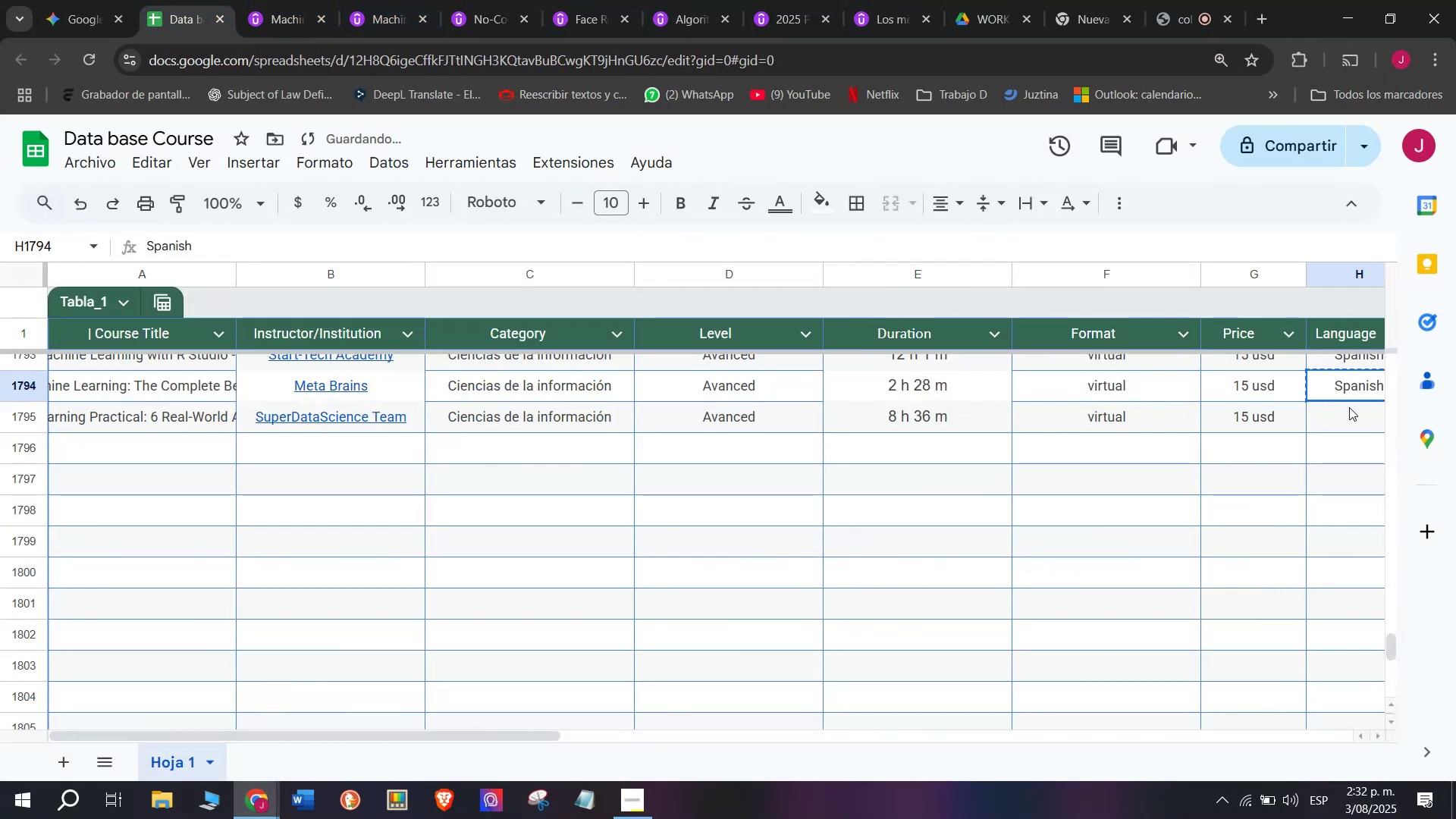 
double_click([1349, 407])
 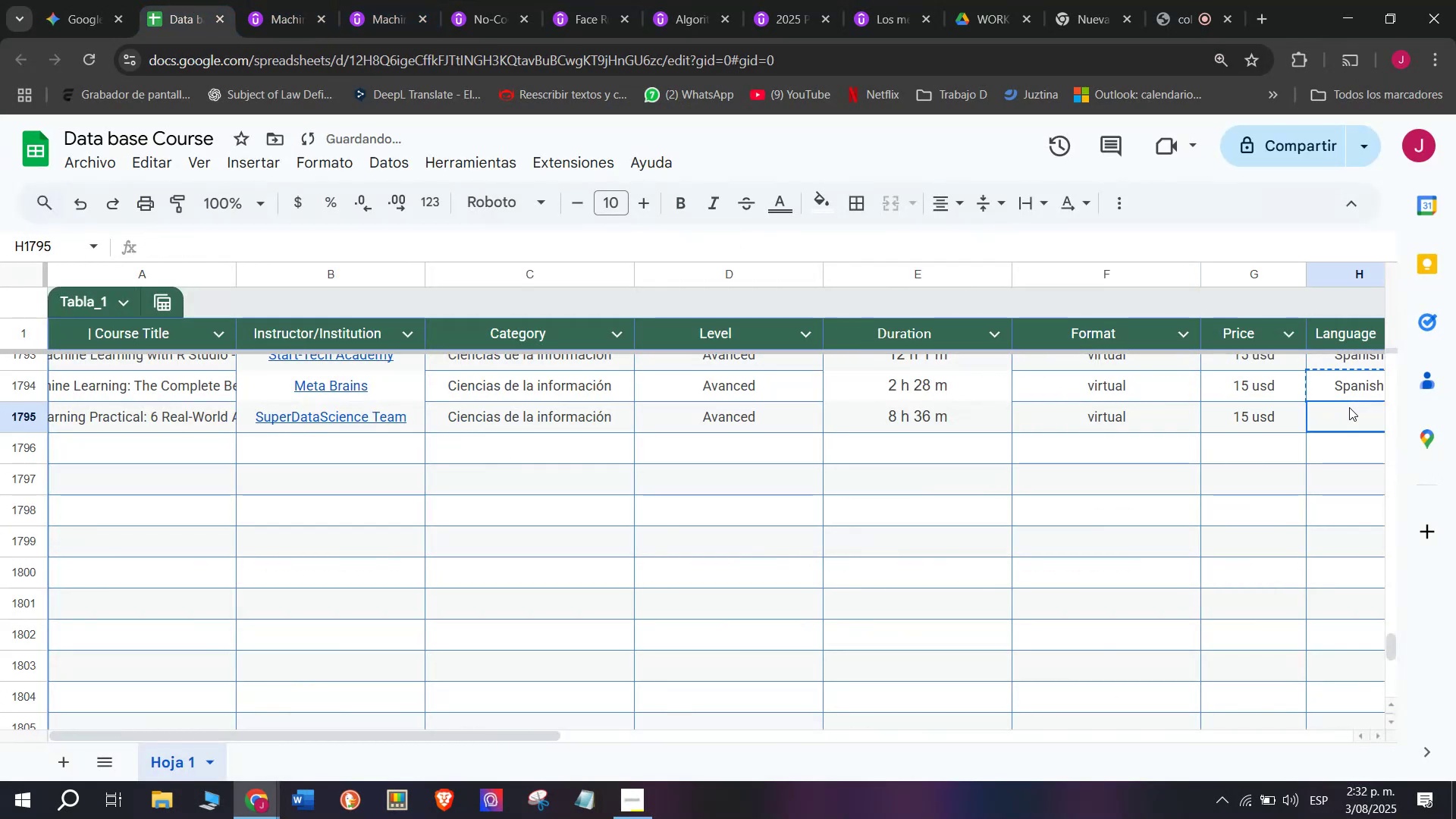 
key(Control+ControlLeft)
 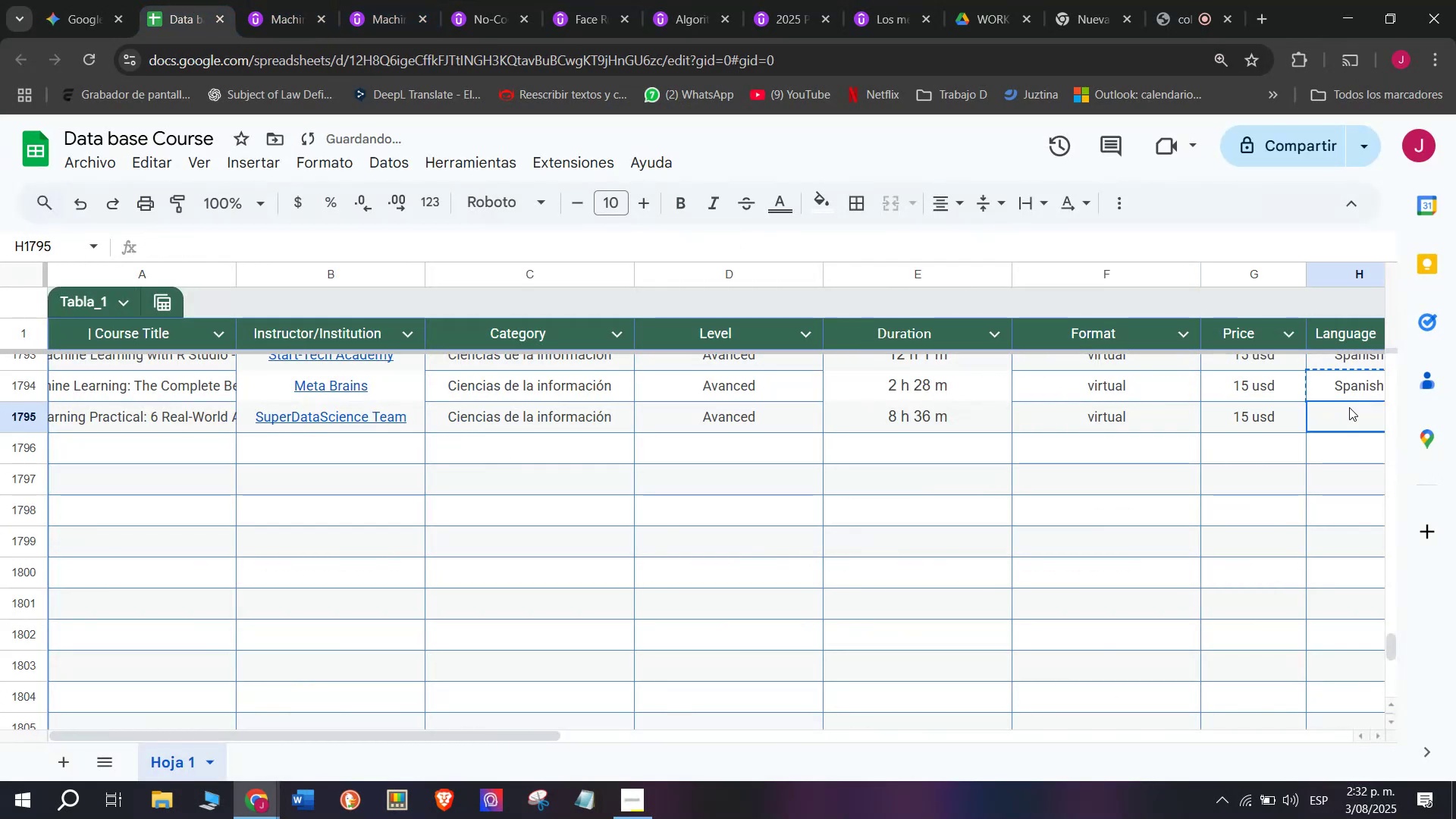 
key(Z)
 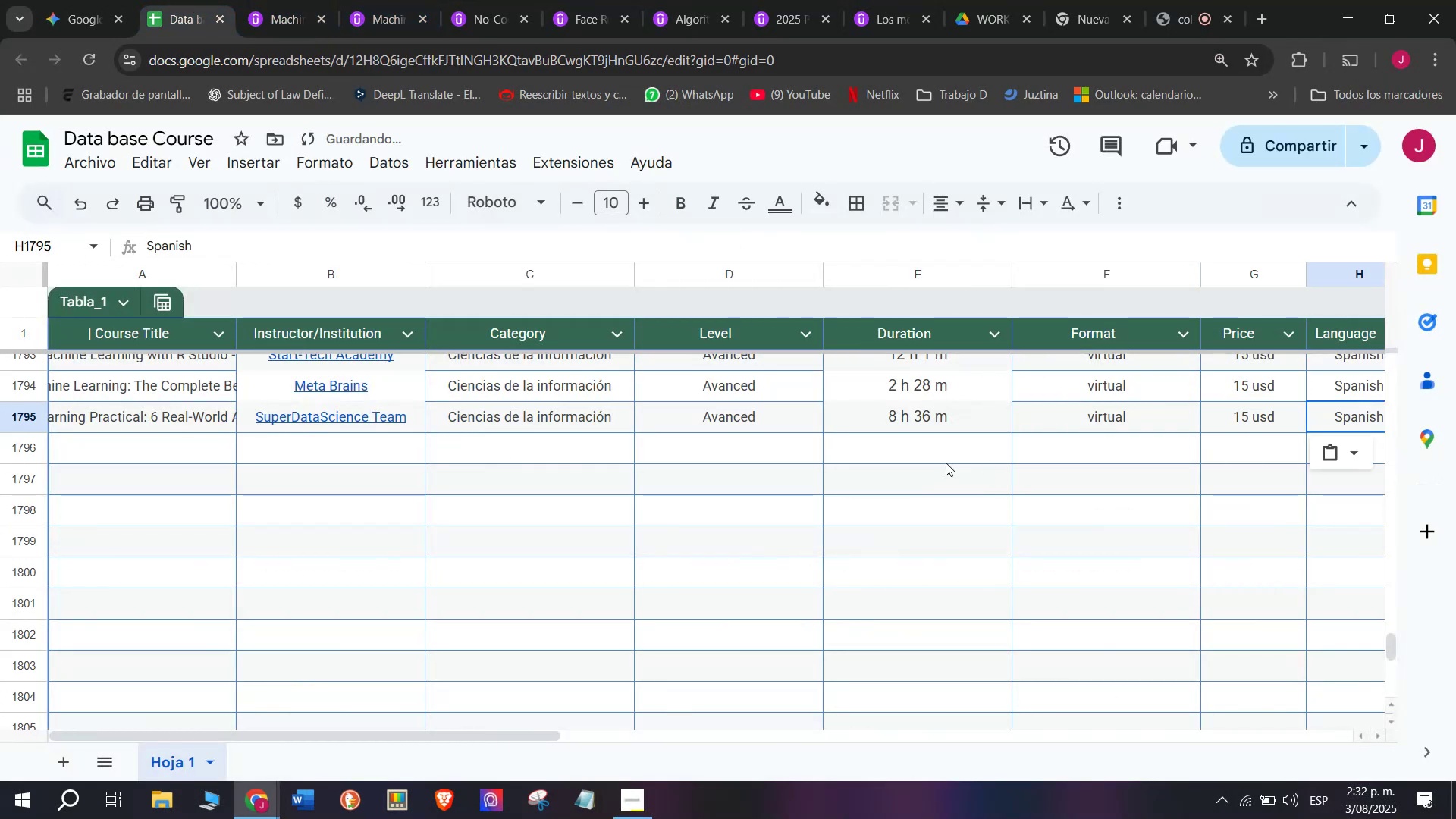 
key(Control+V)
 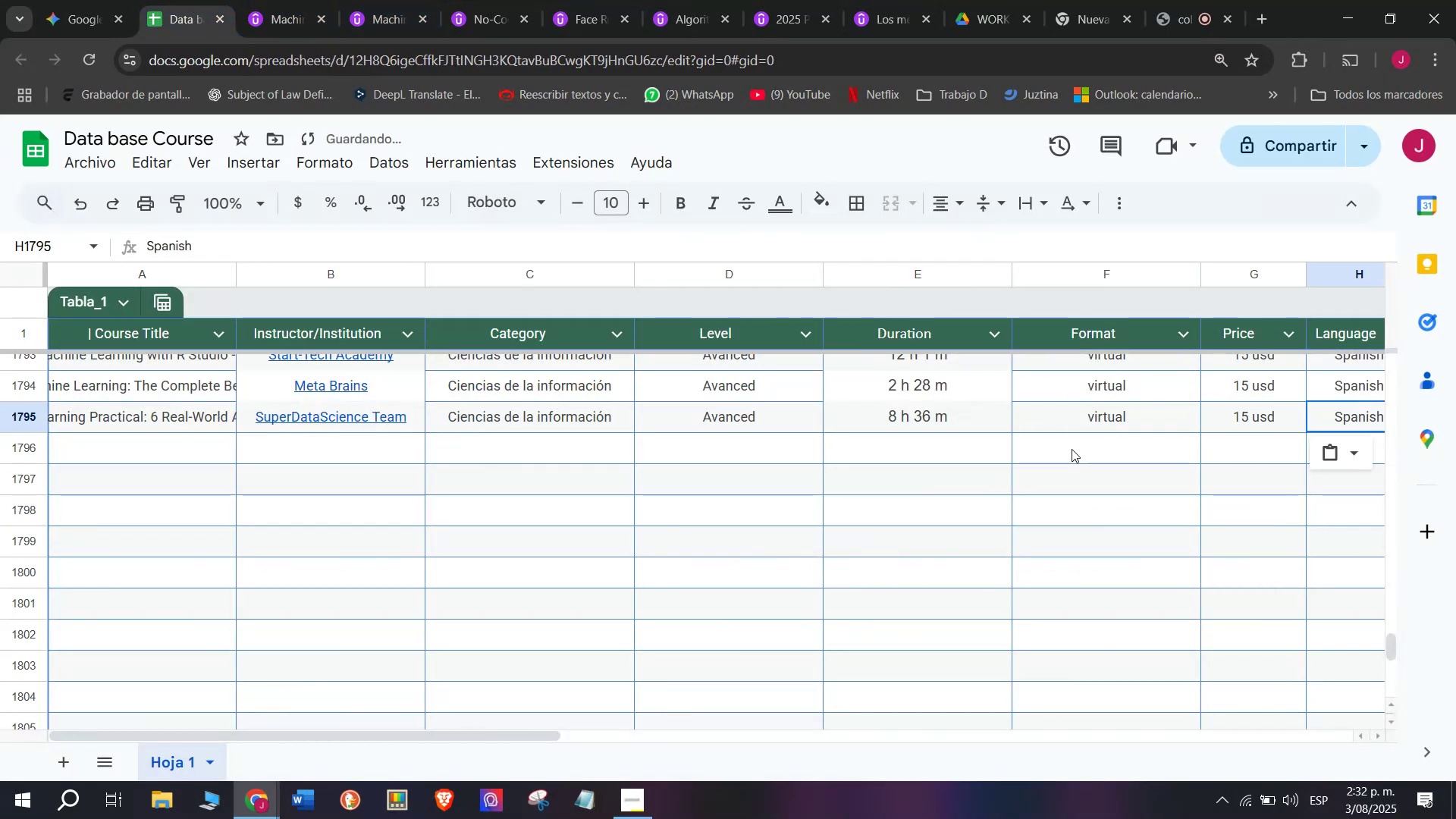 
scroll: coordinate [193, 440], scroll_direction: down, amount: 3.0
 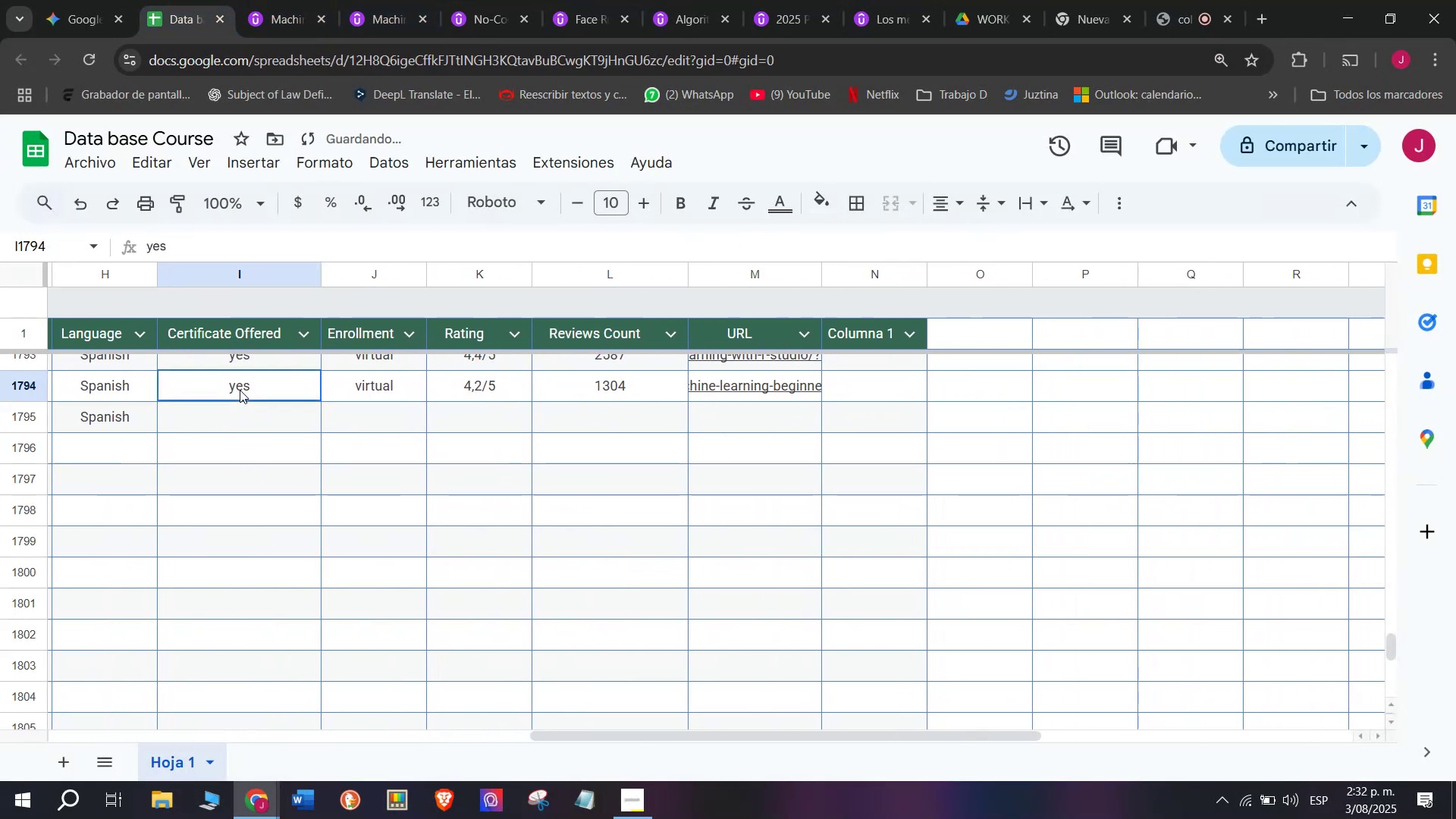 
key(Break)
 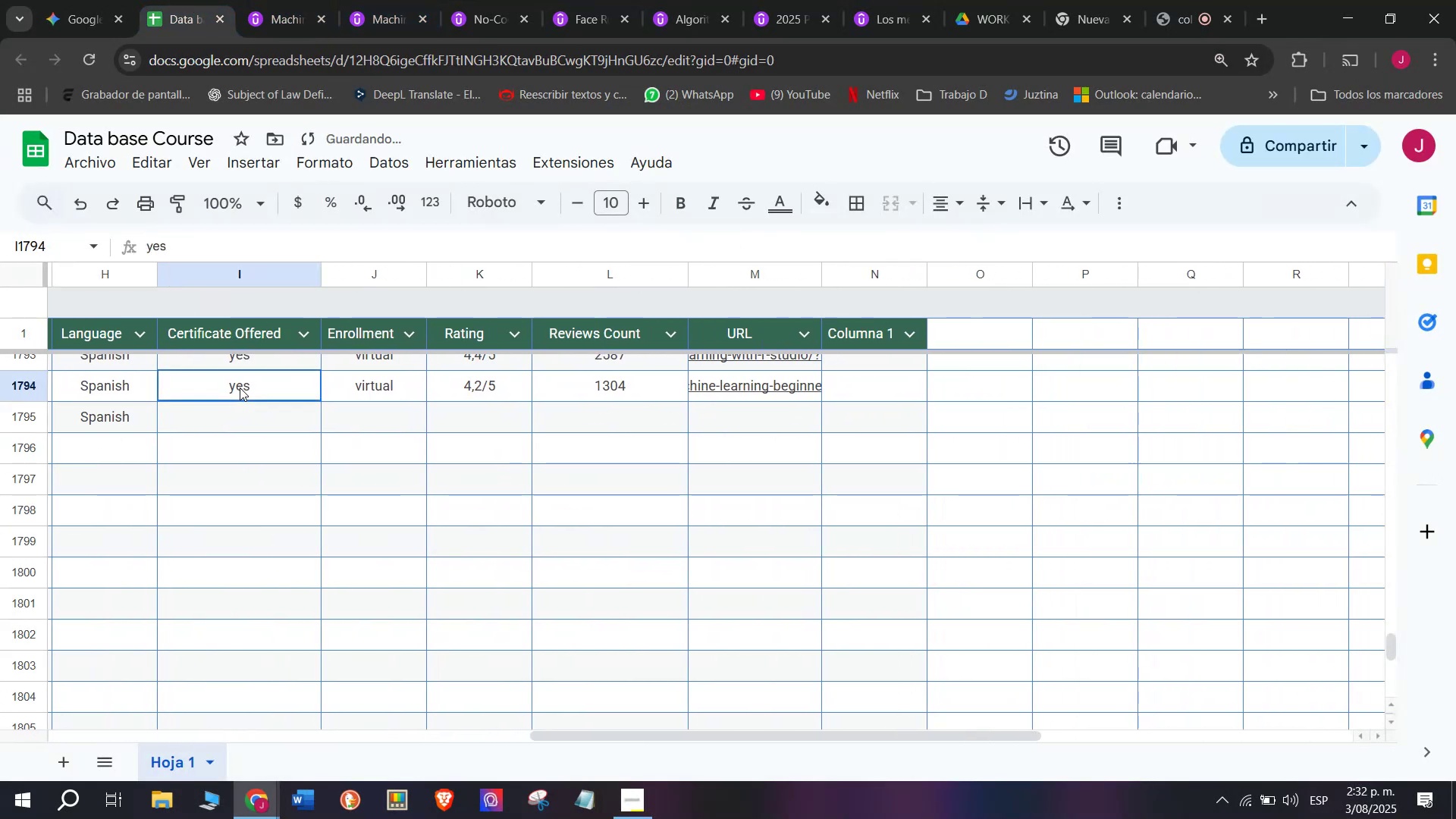 
key(Control+ControlLeft)
 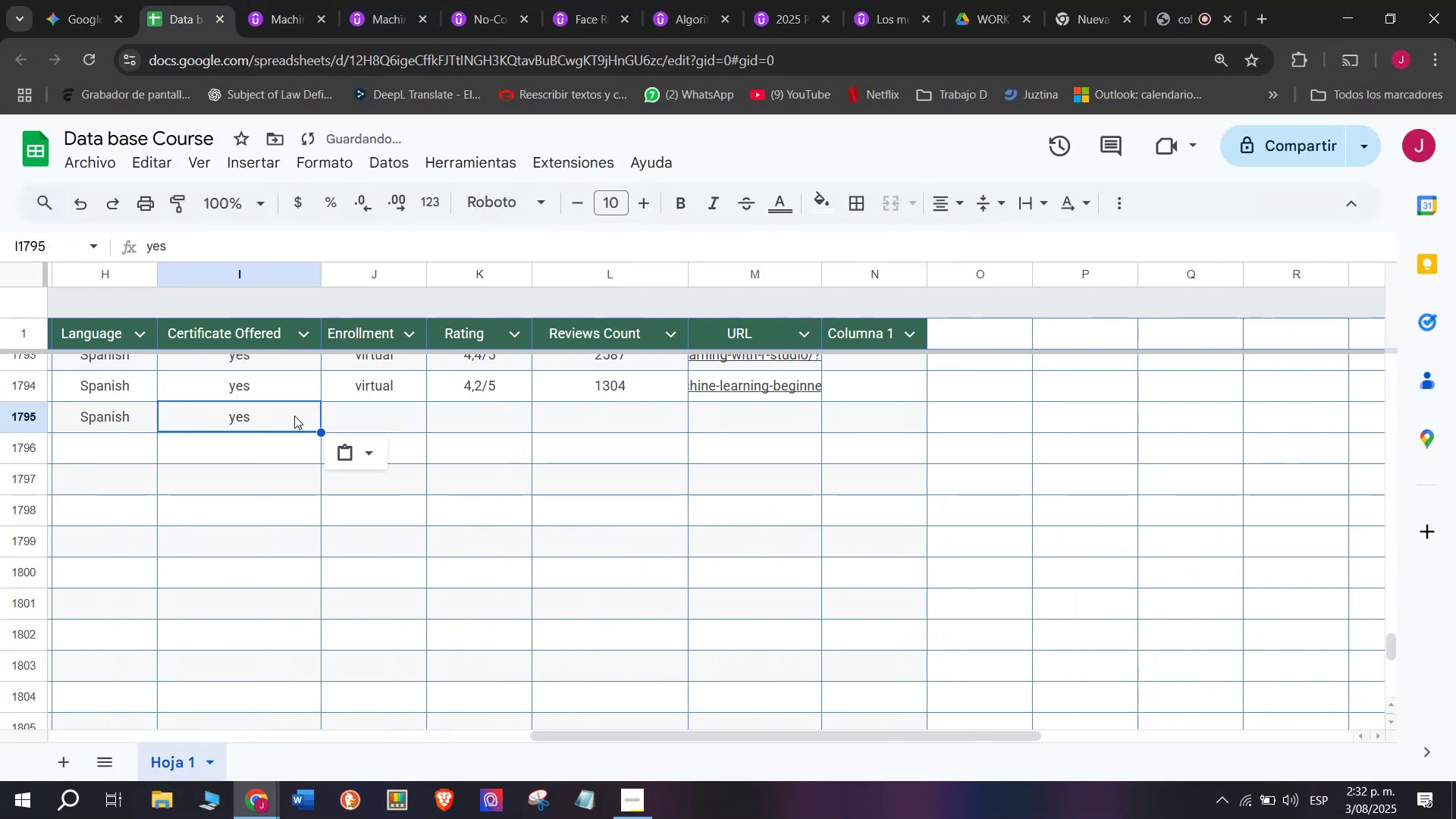 
key(Control+C)
 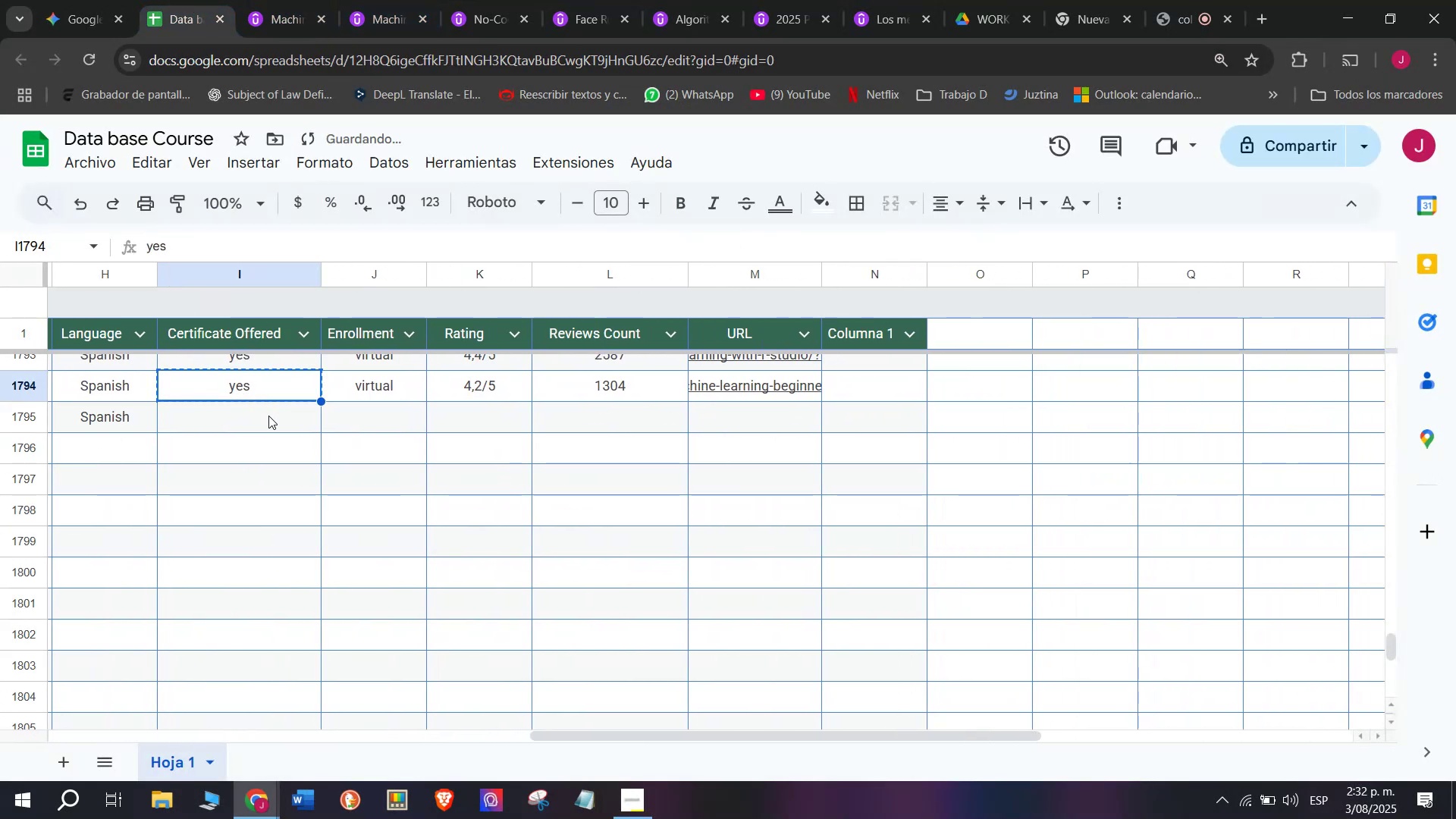 
double_click([268, 416])
 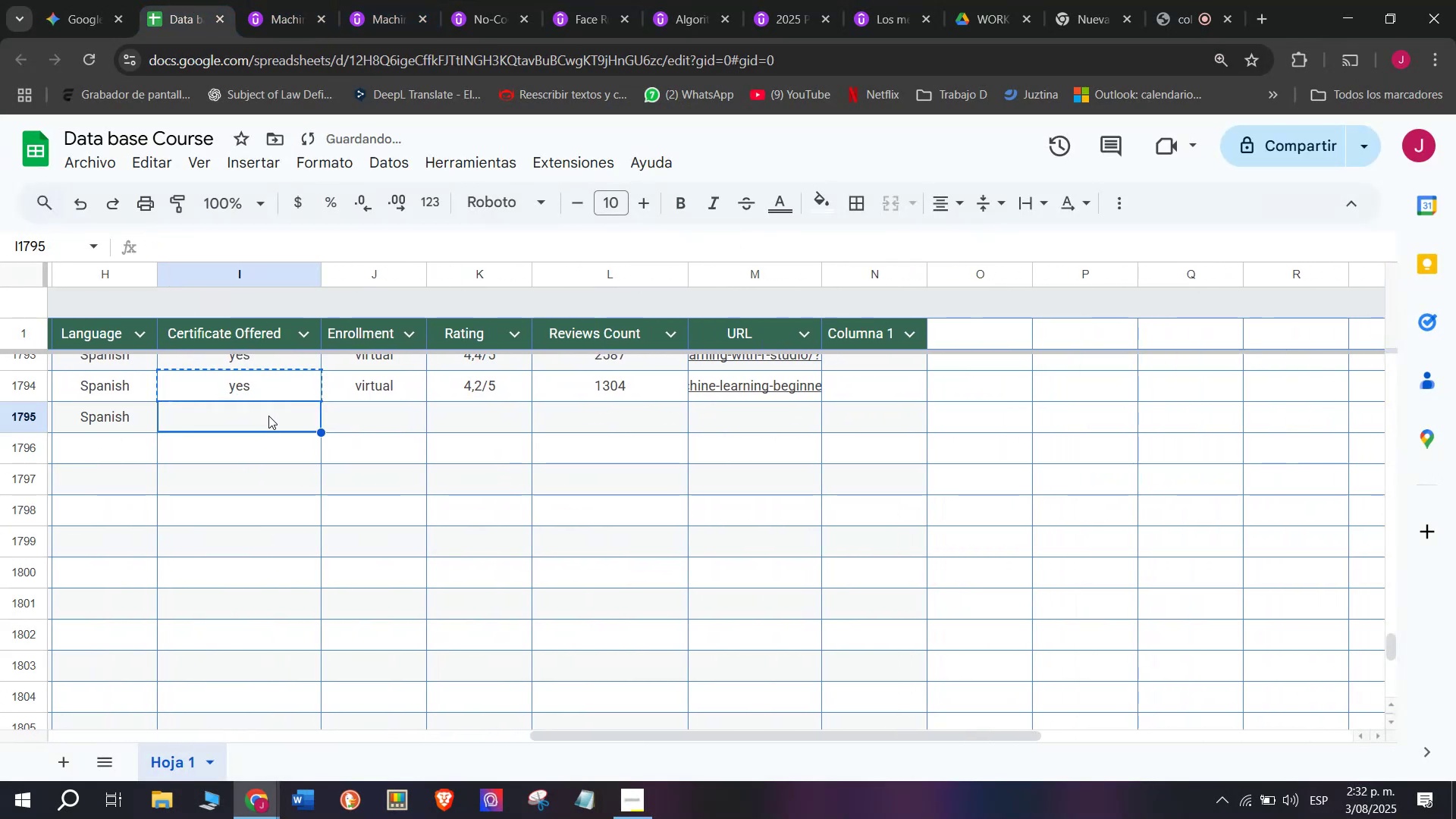 
key(Control+ControlLeft)
 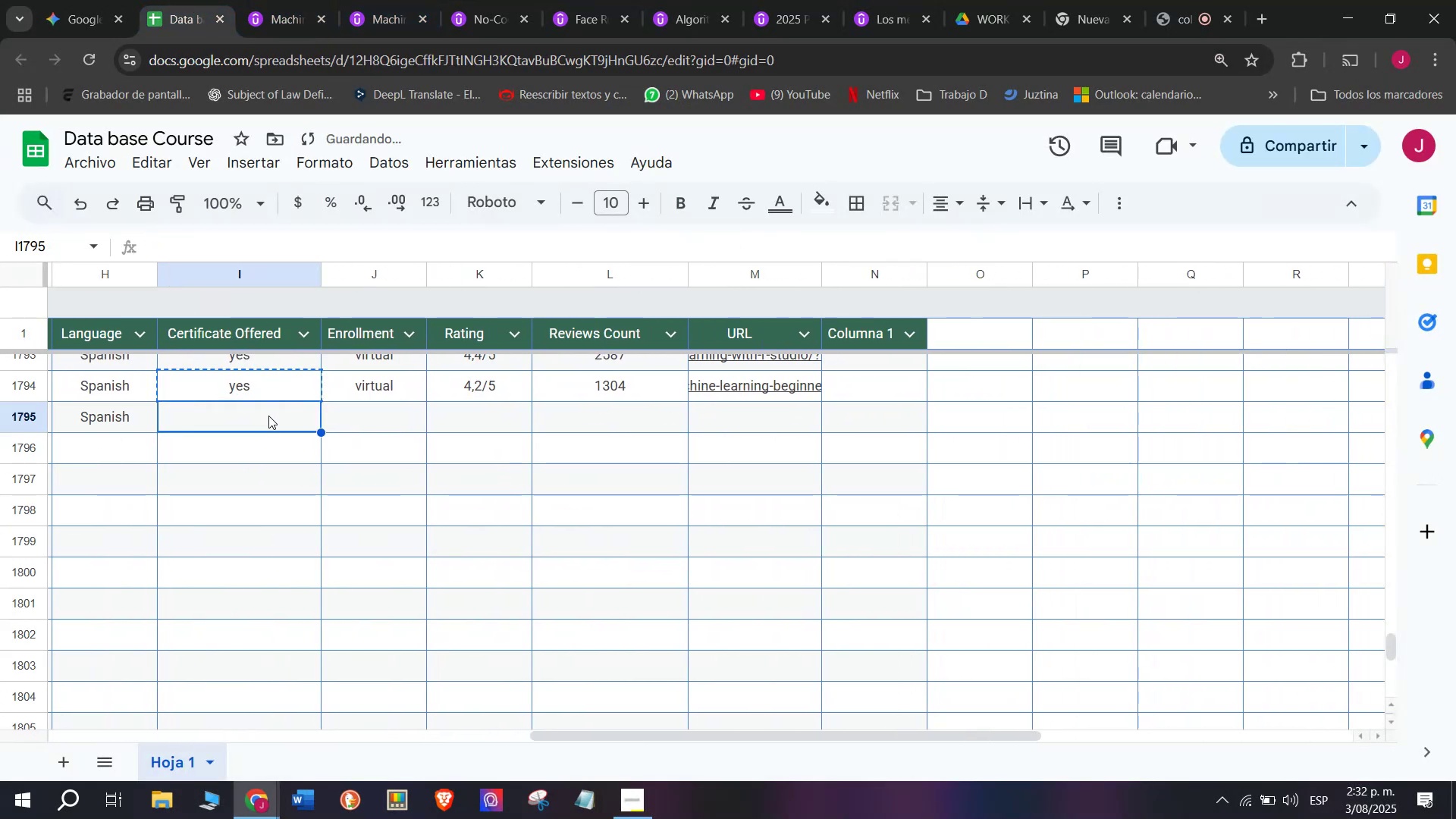 
key(Z)
 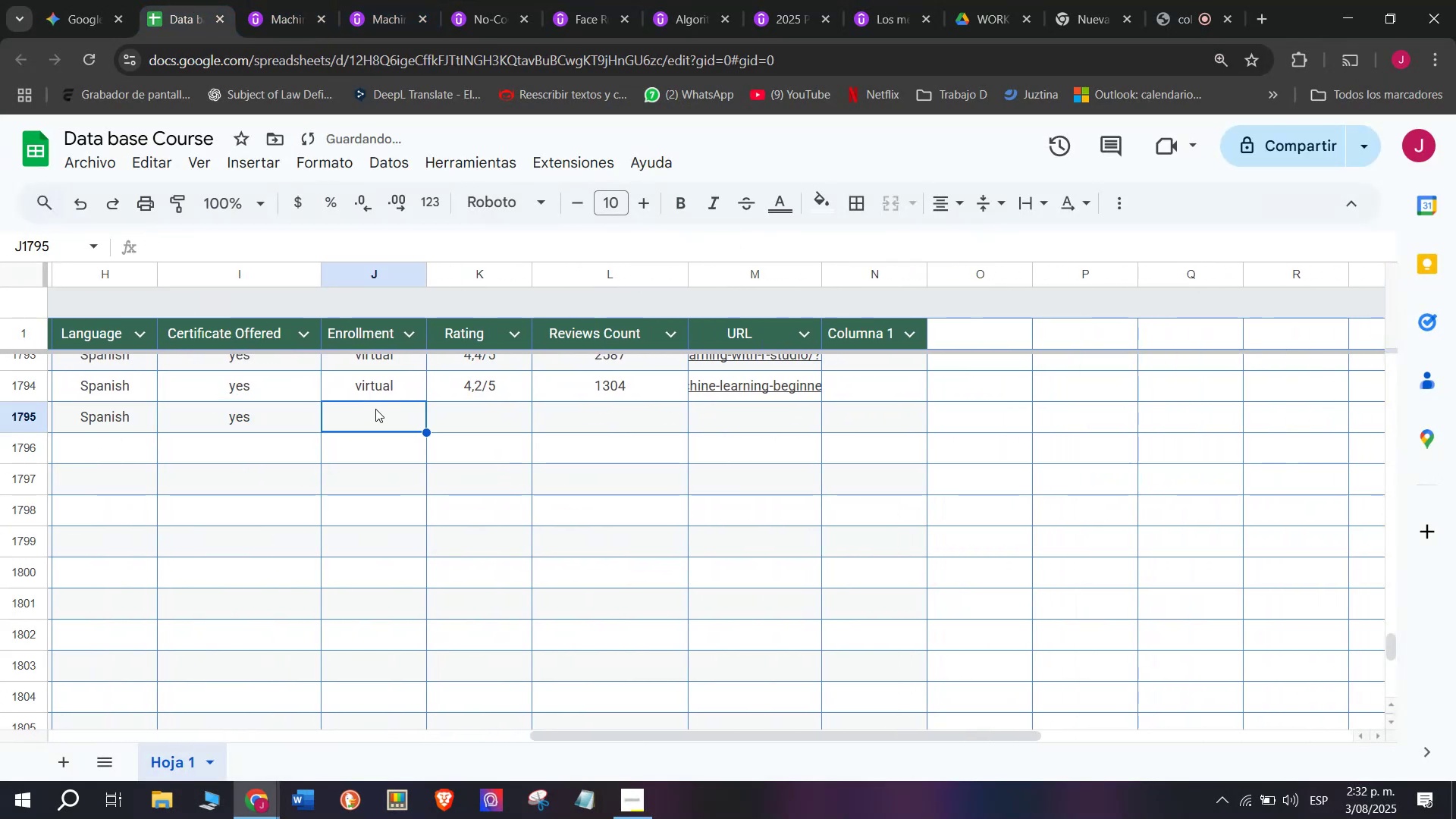 
key(Control+V)
 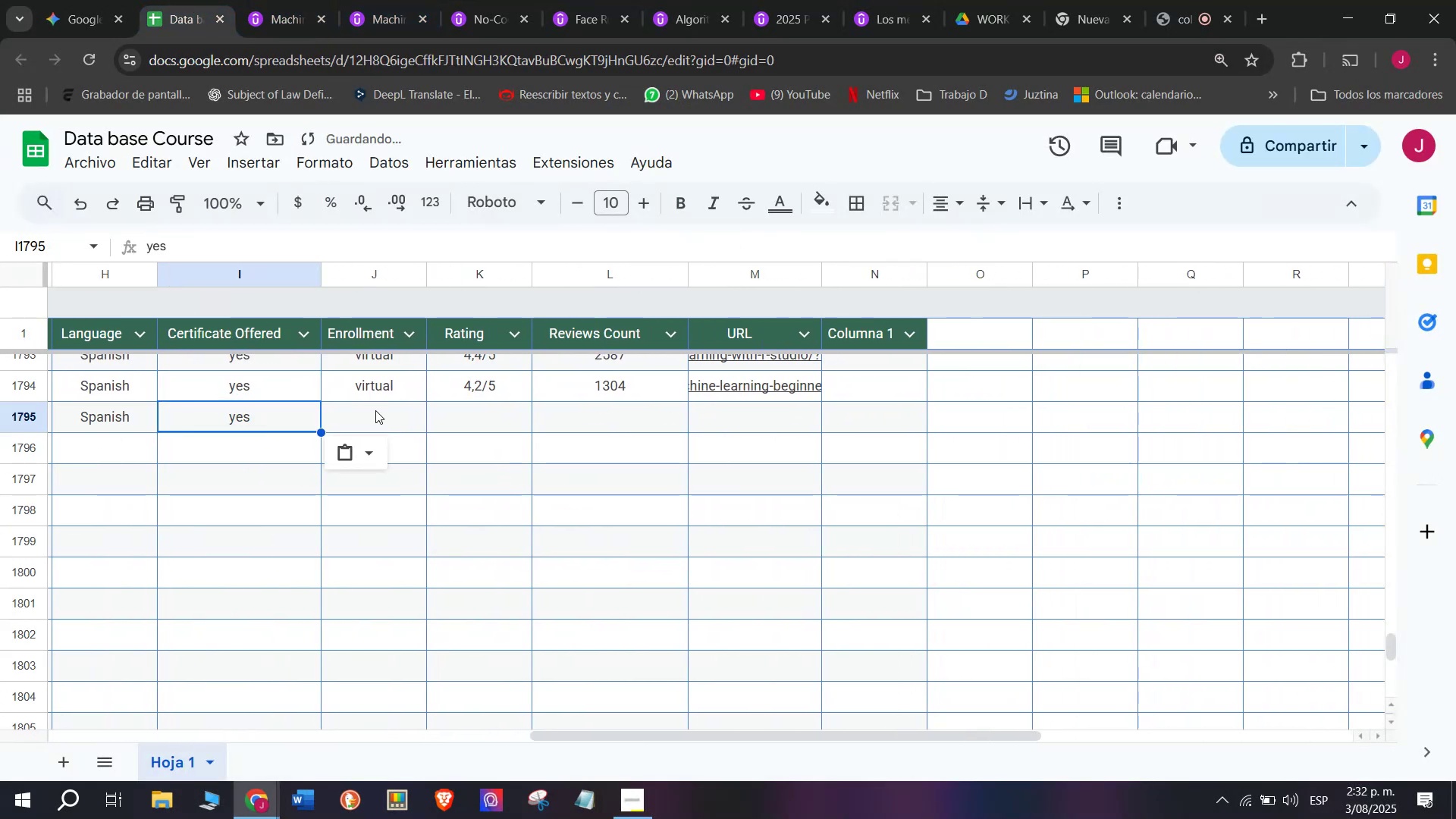 
triple_click([375, 410])
 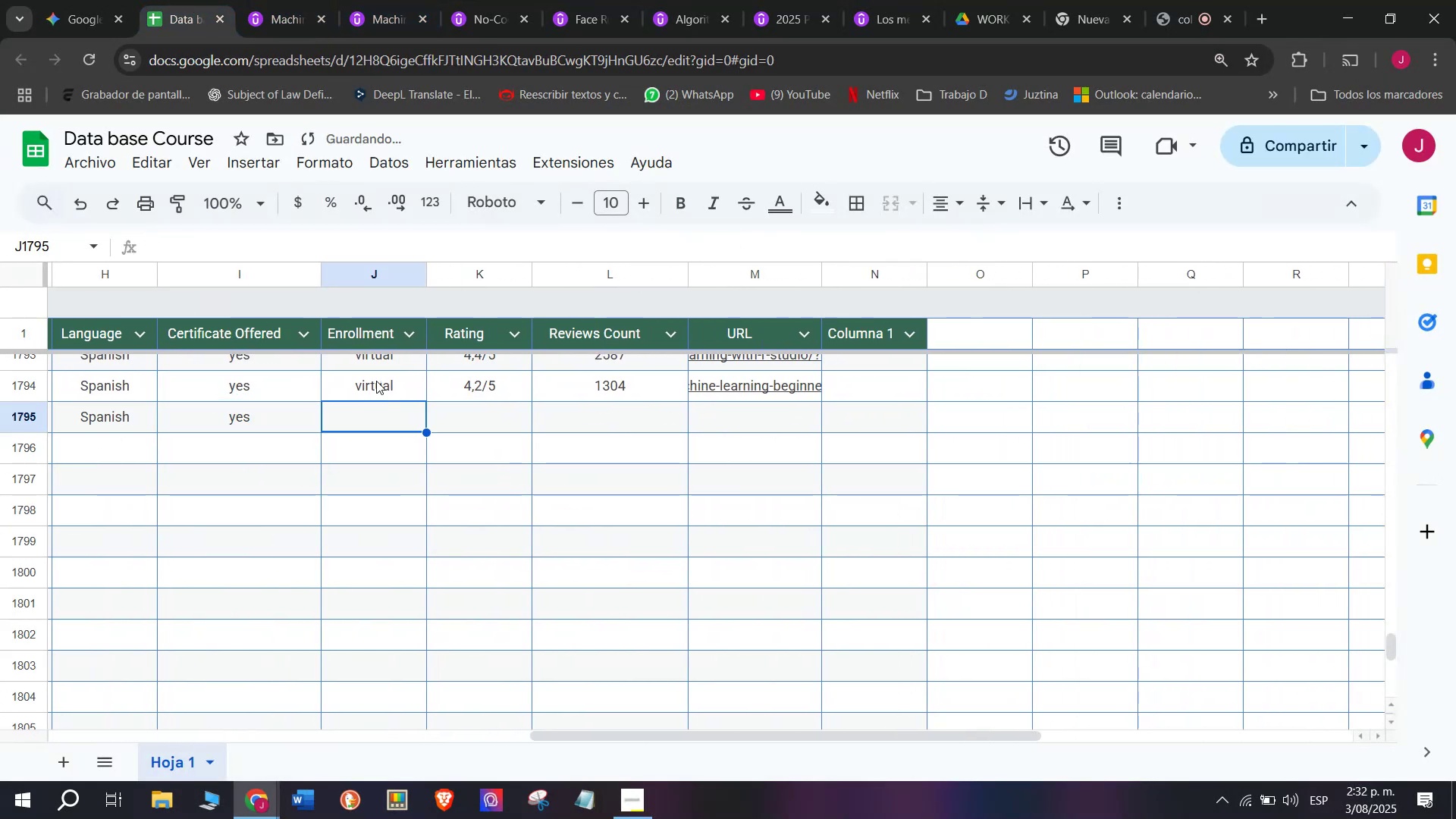 
triple_click([376, 381])
 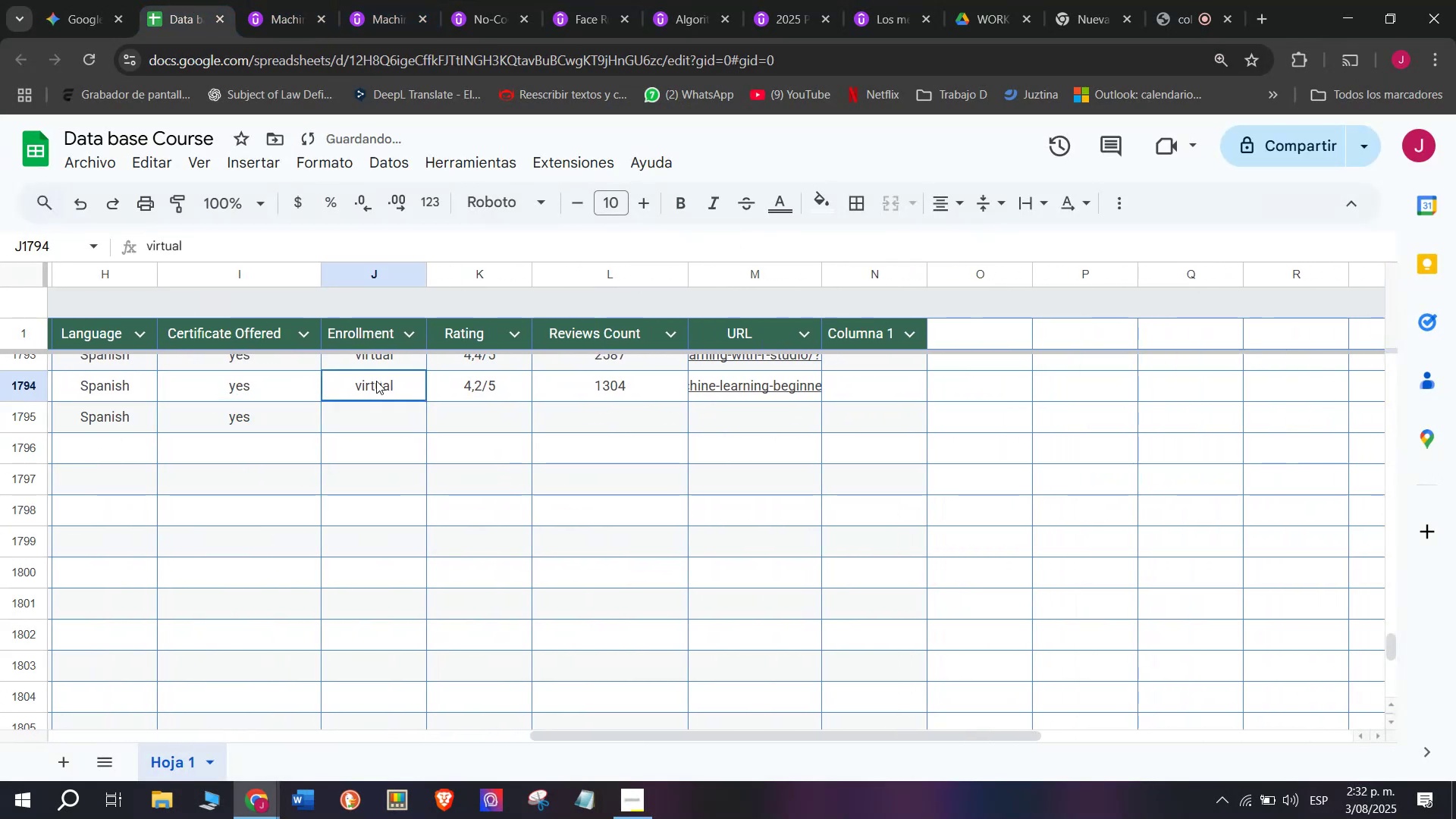 
key(Break)
 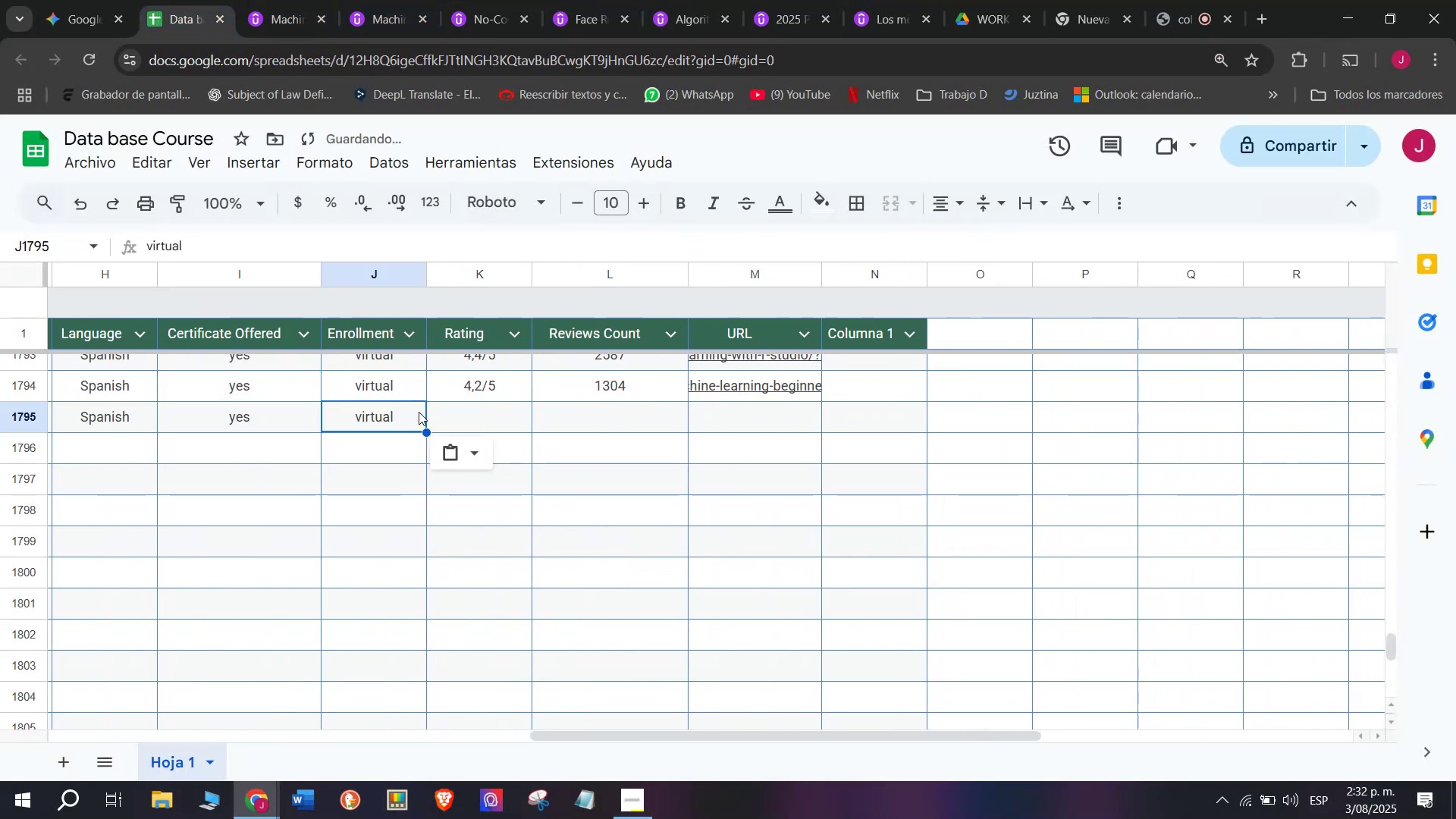 
key(Control+ControlLeft)
 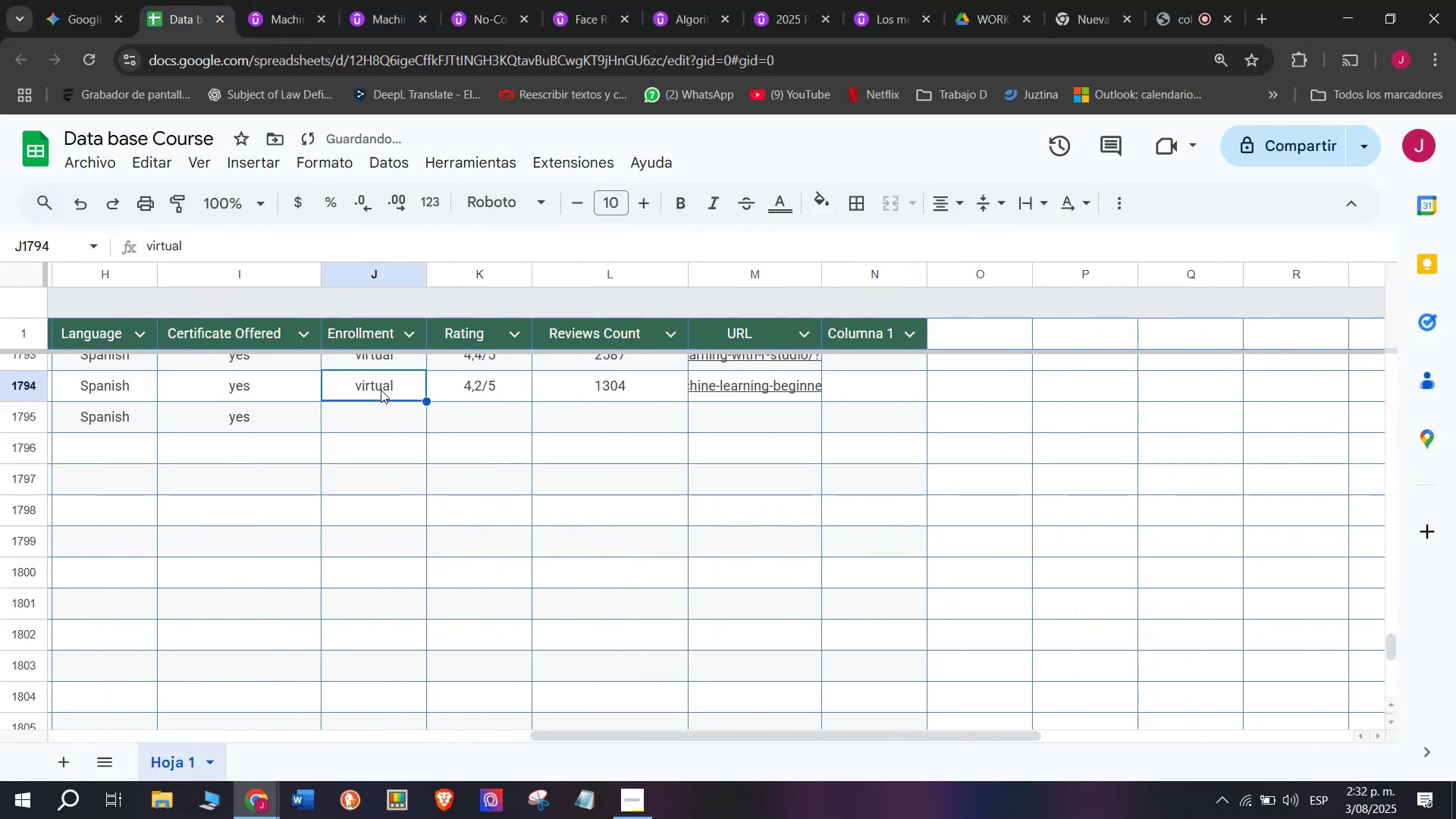 
key(Control+C)
 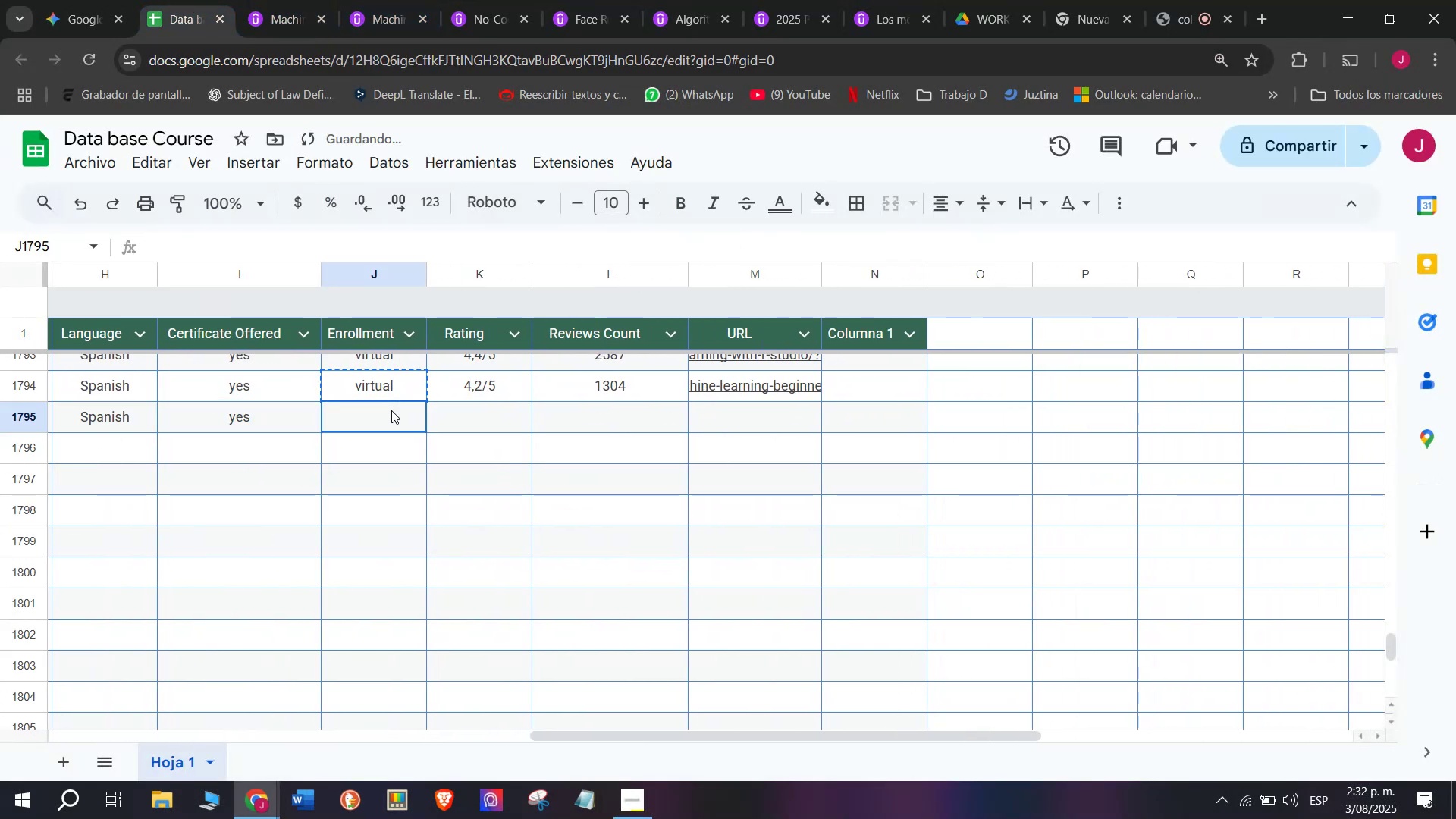 
triple_click([391, 410])
 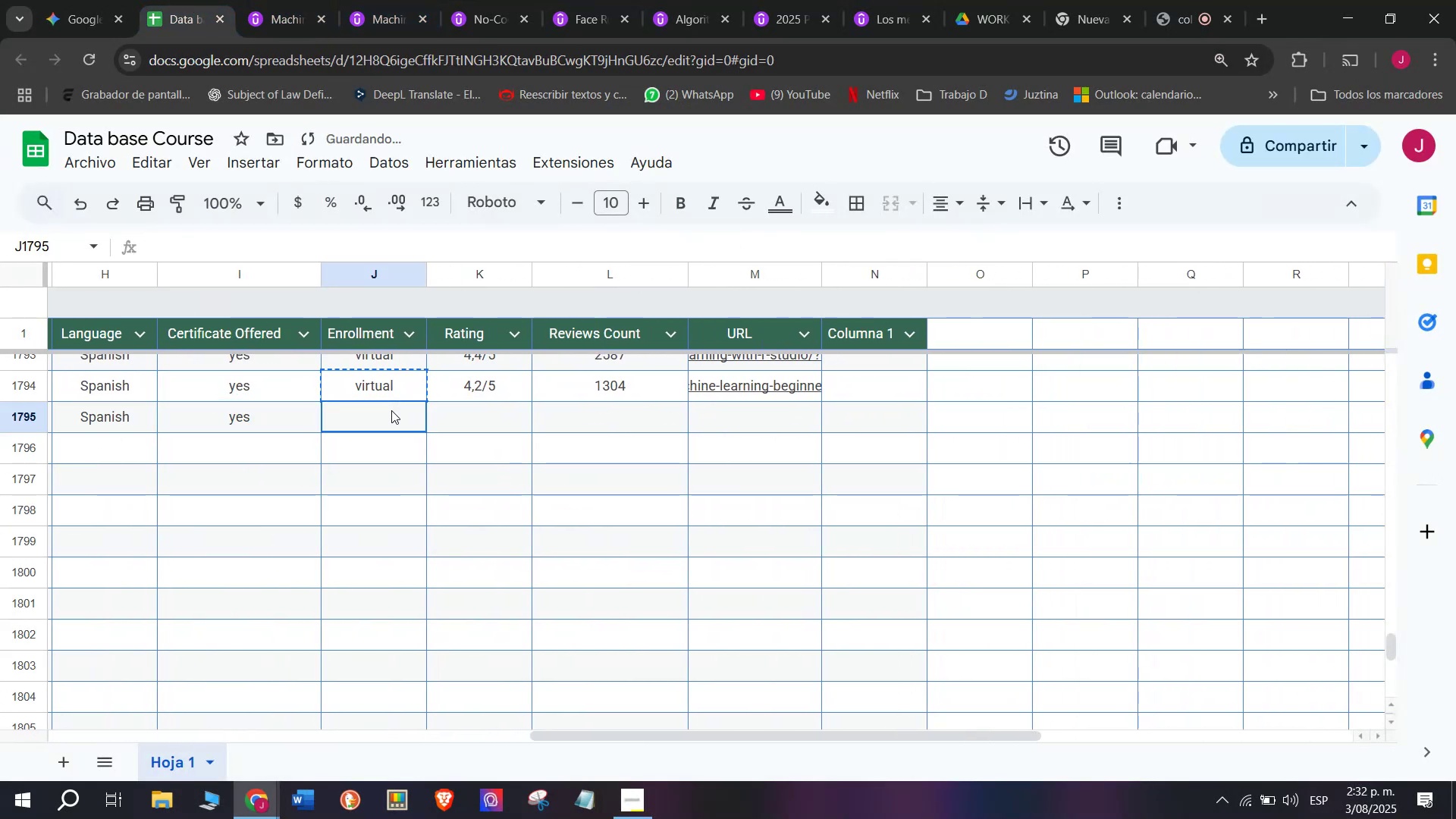 
key(Control+ControlLeft)
 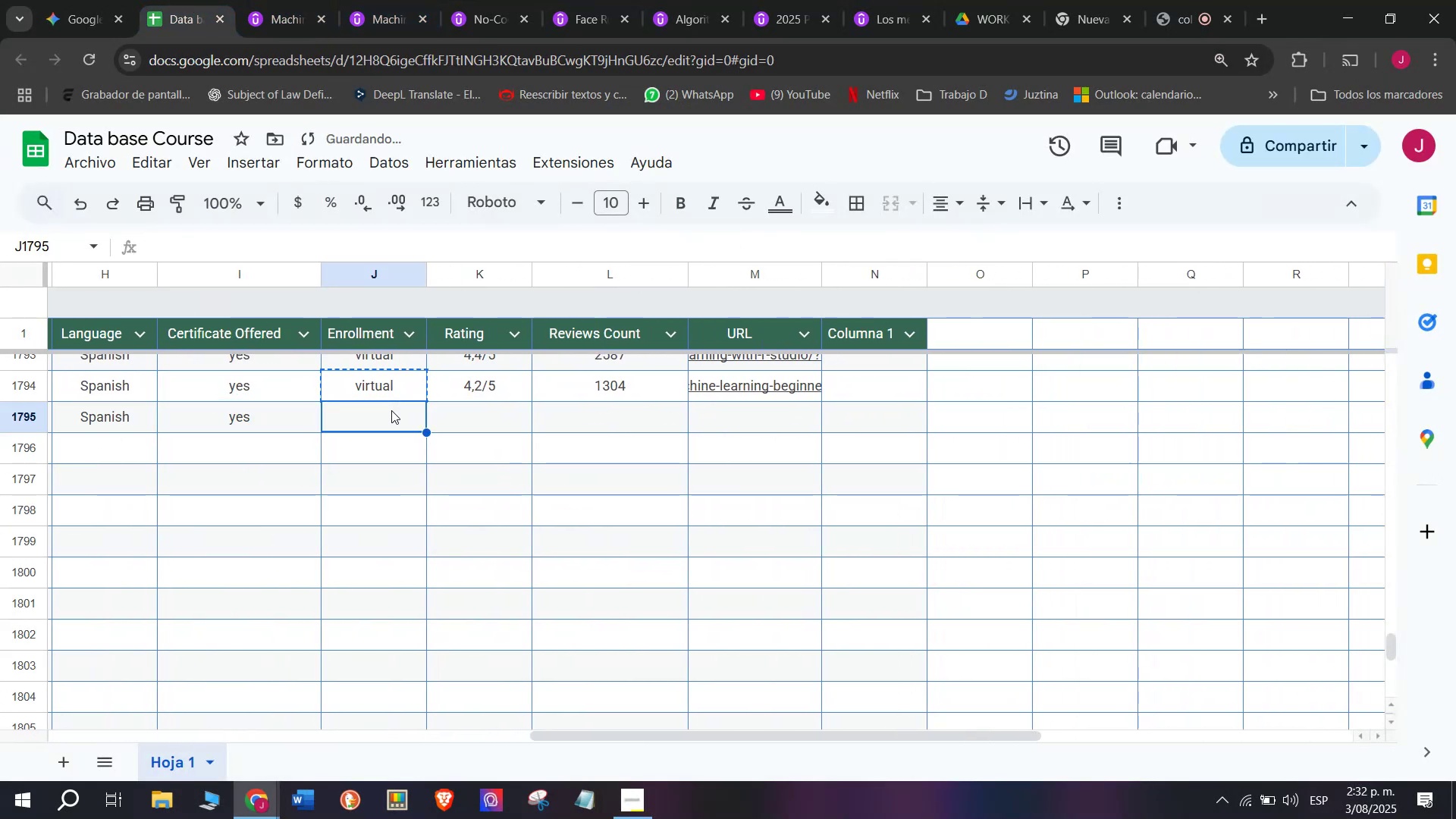 
key(Z)
 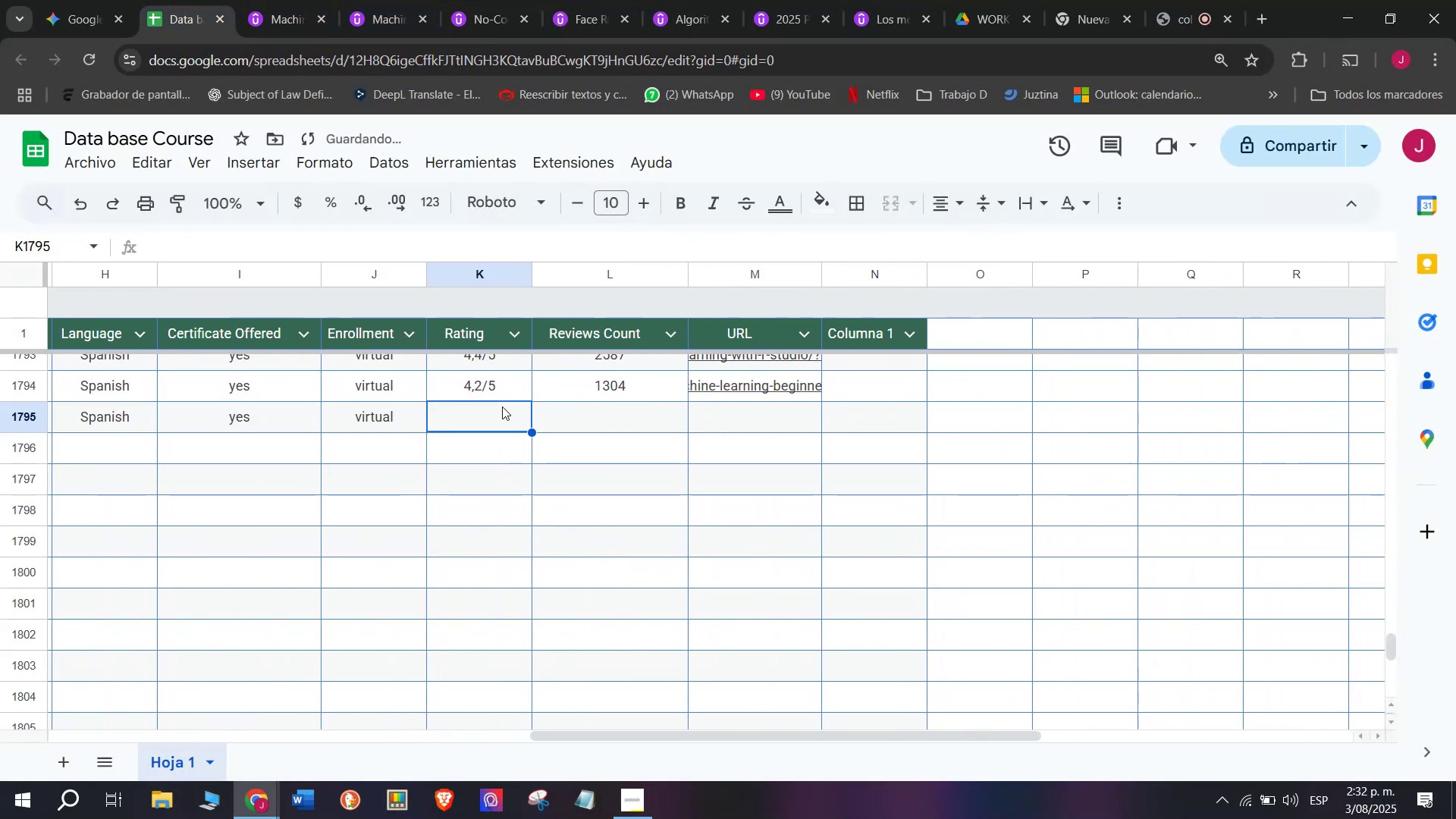 
key(Control+V)
 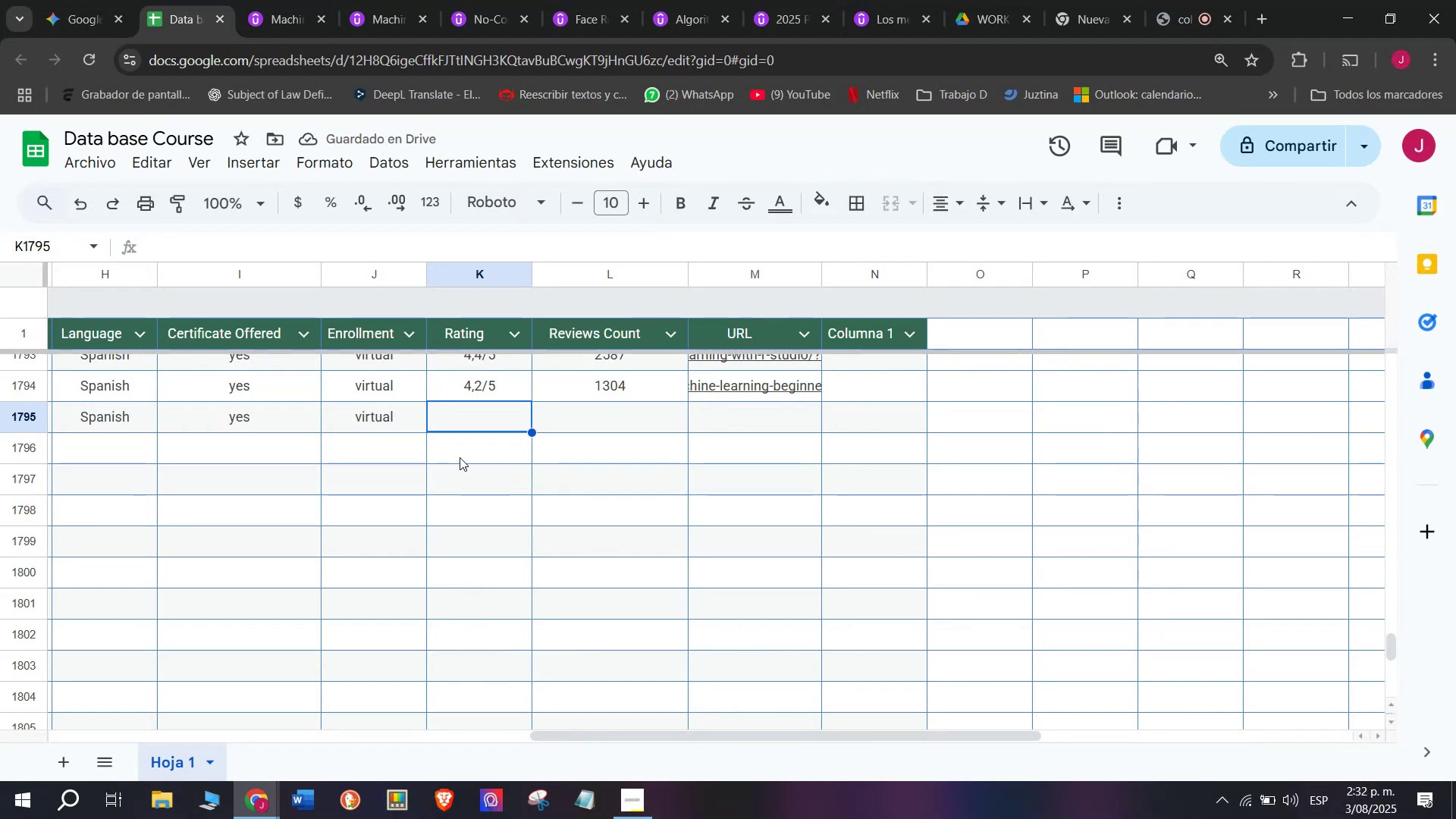 
left_click([273, 0])
 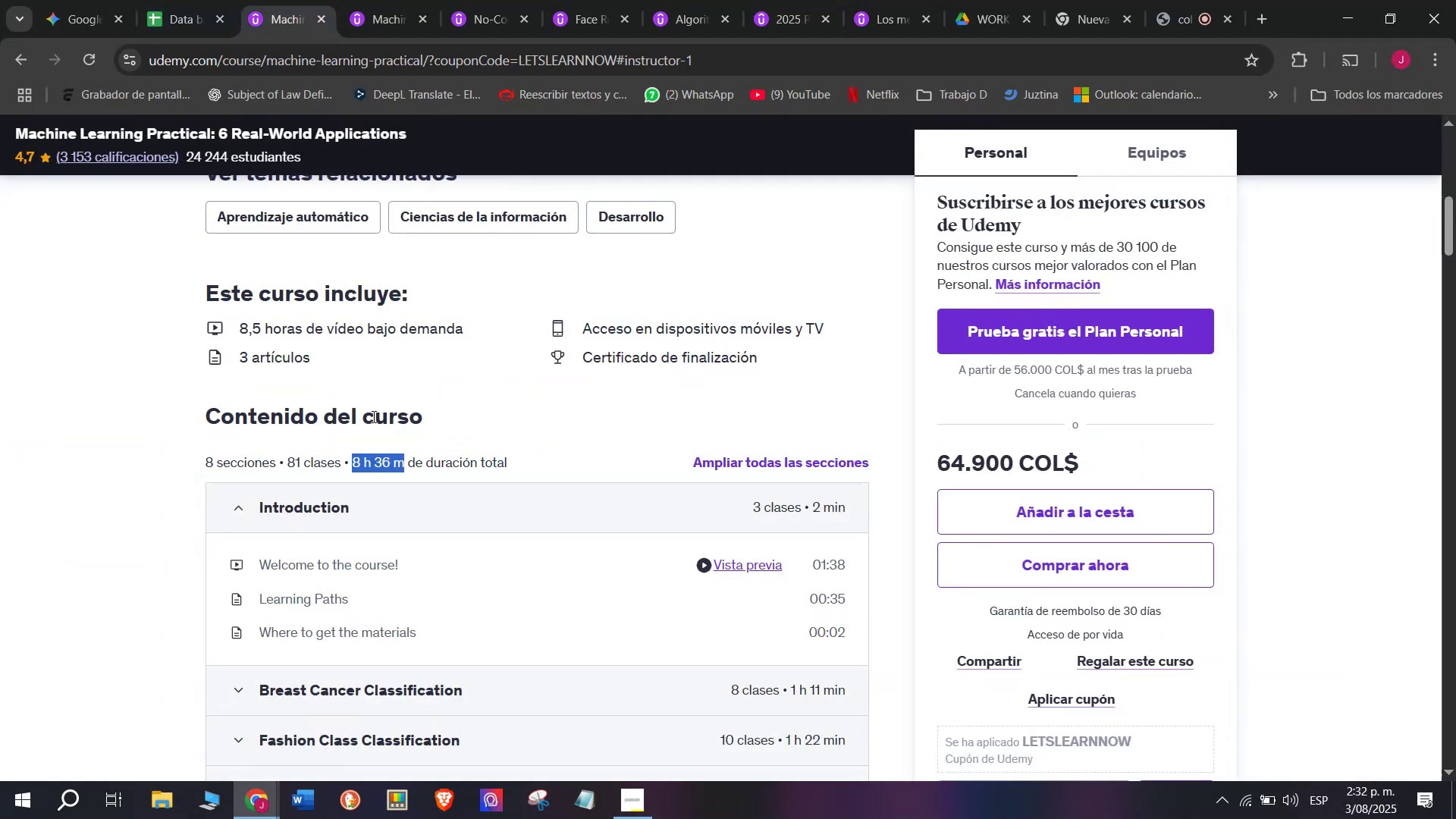 
scroll: coordinate [372, 416], scroll_direction: up, amount: 4.0
 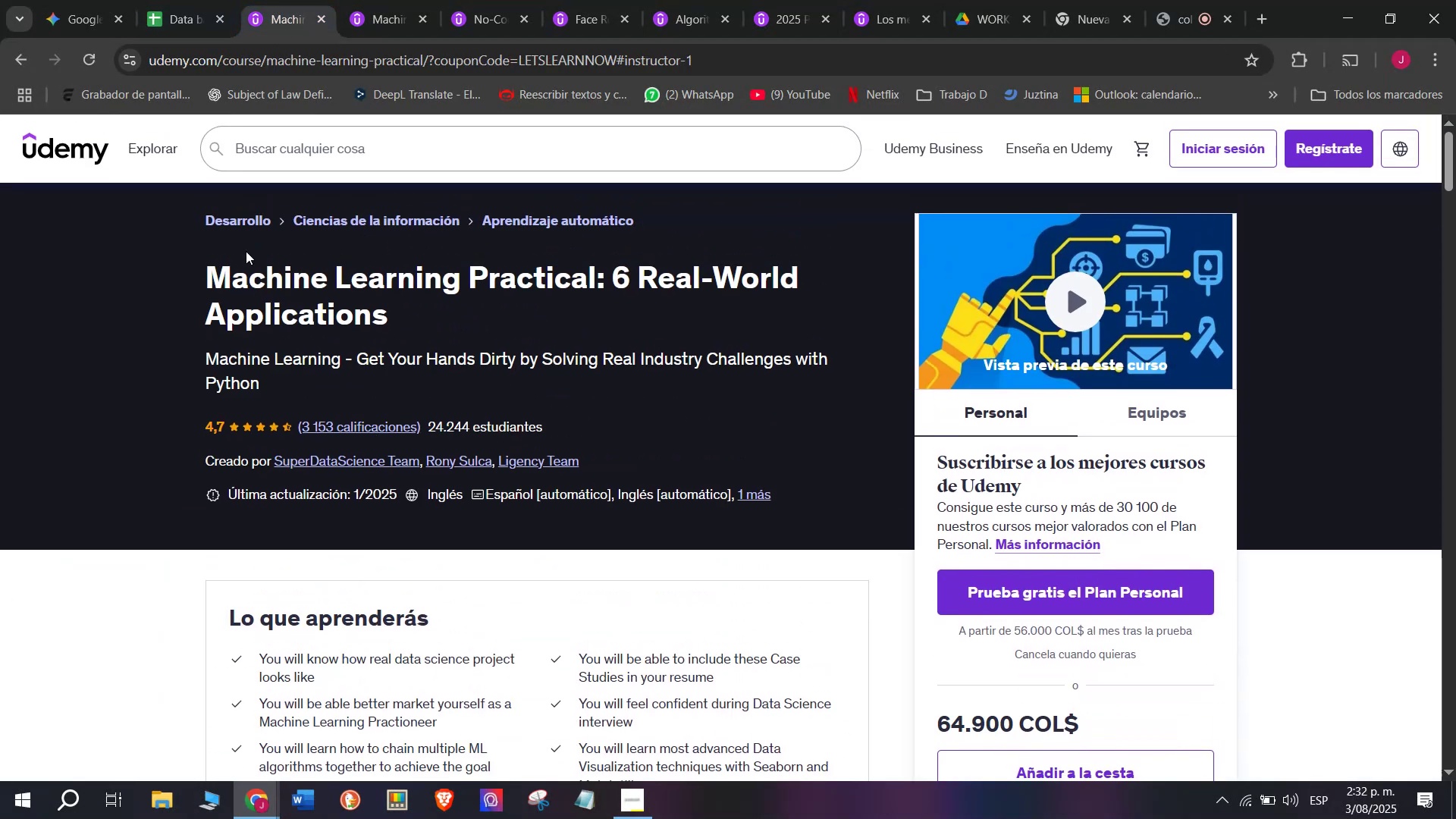 
left_click([179, 0])
 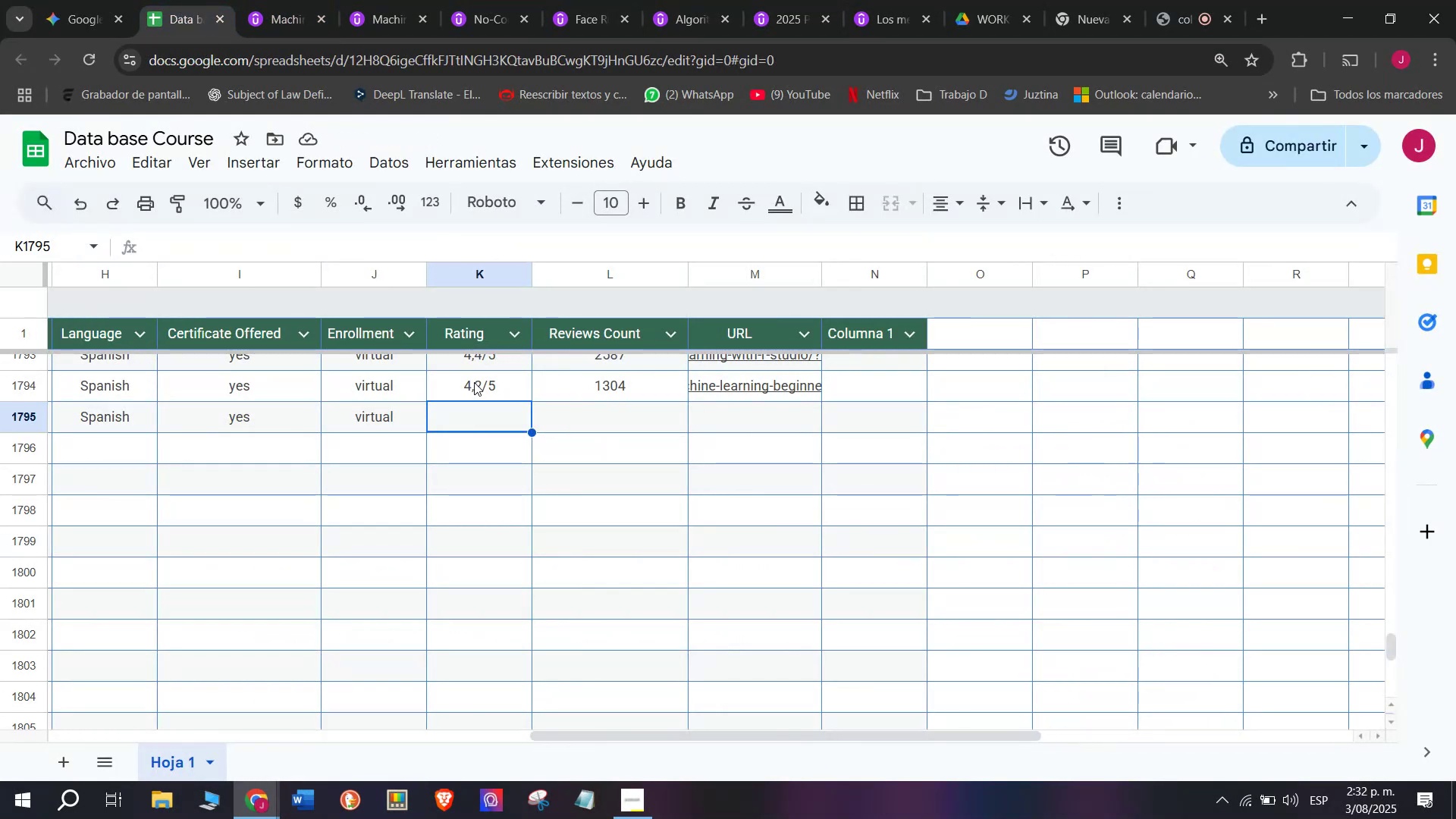 
key(Control+ControlLeft)
 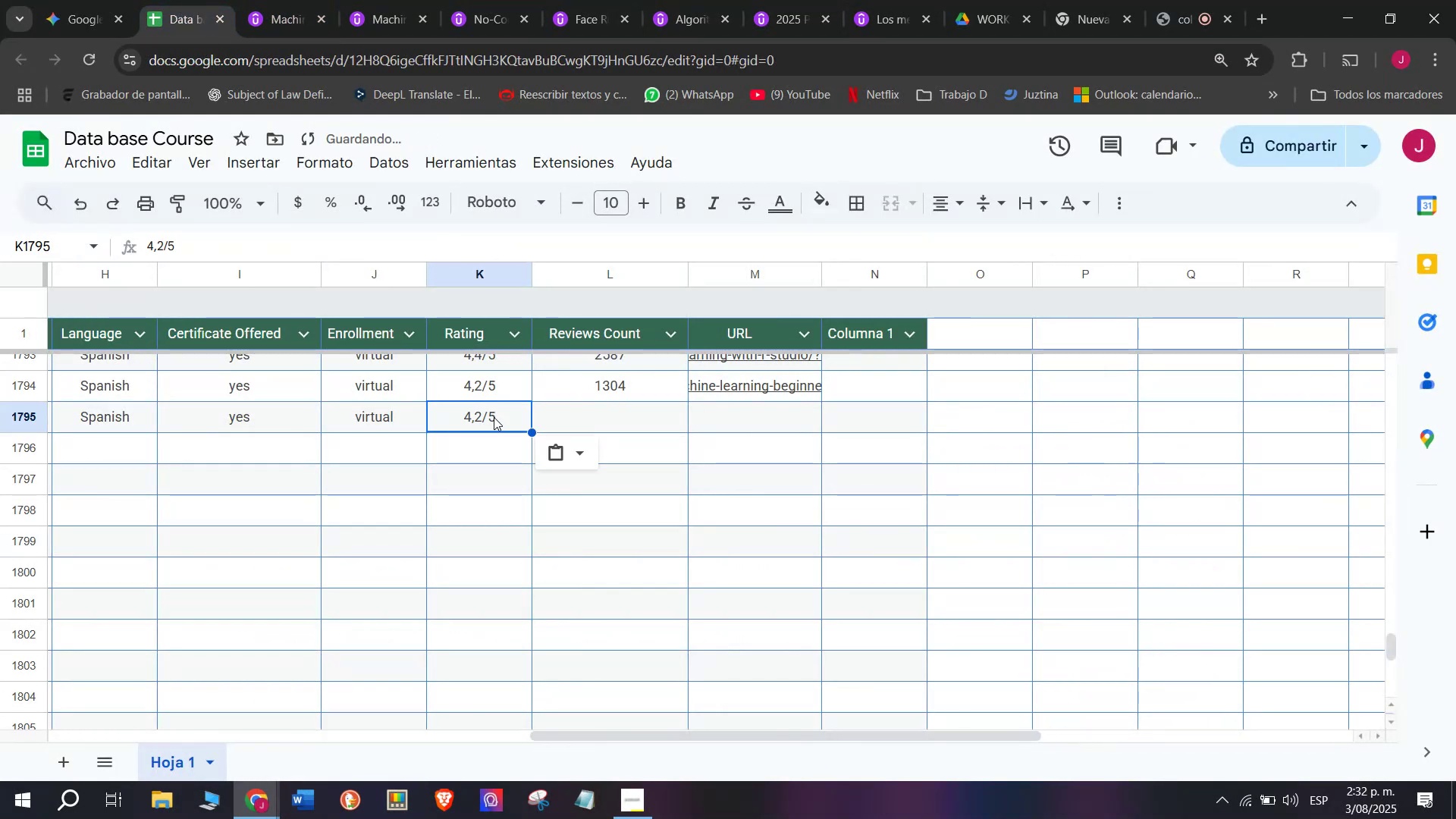 
key(Break)
 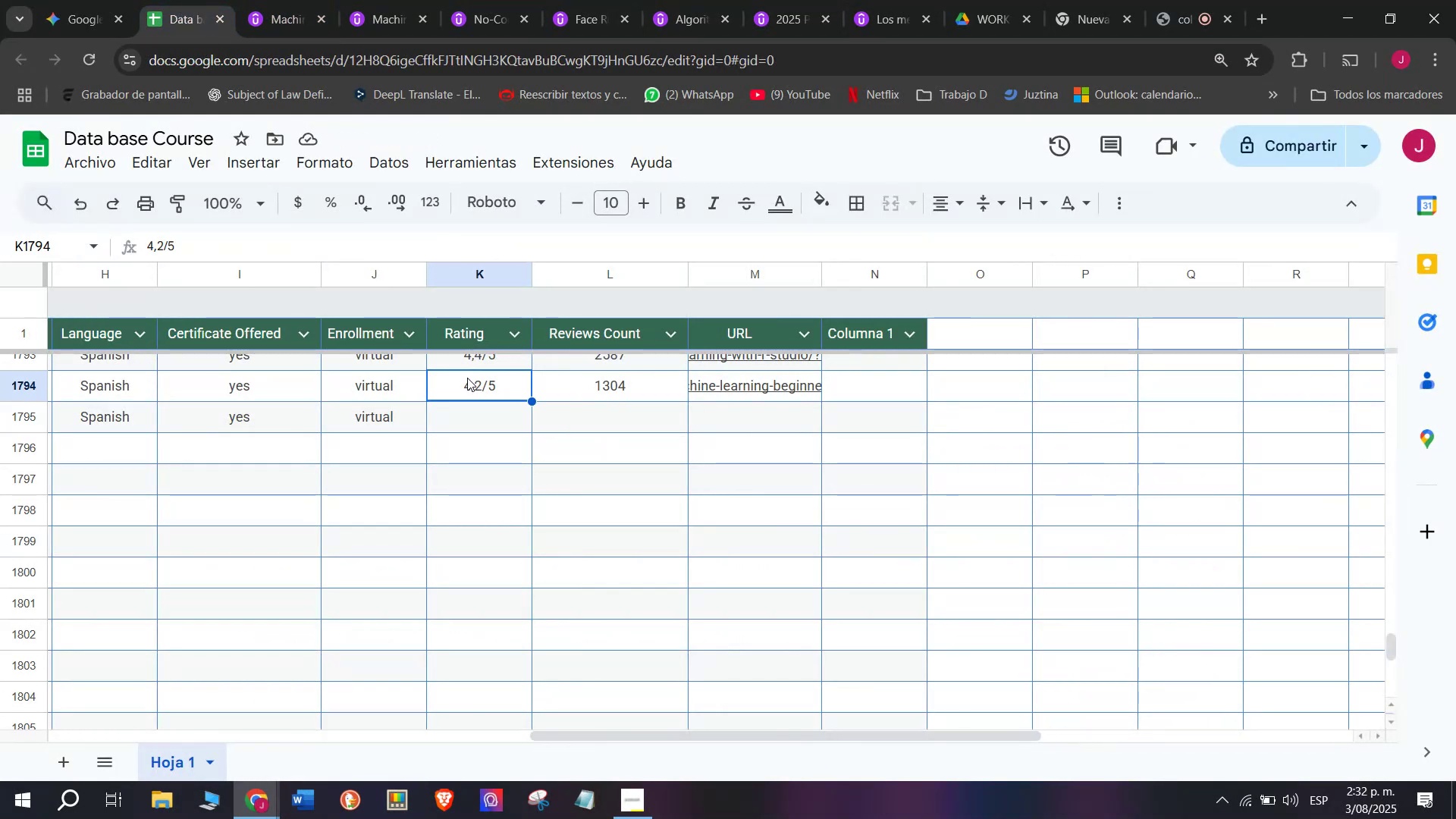 
key(Control+C)
 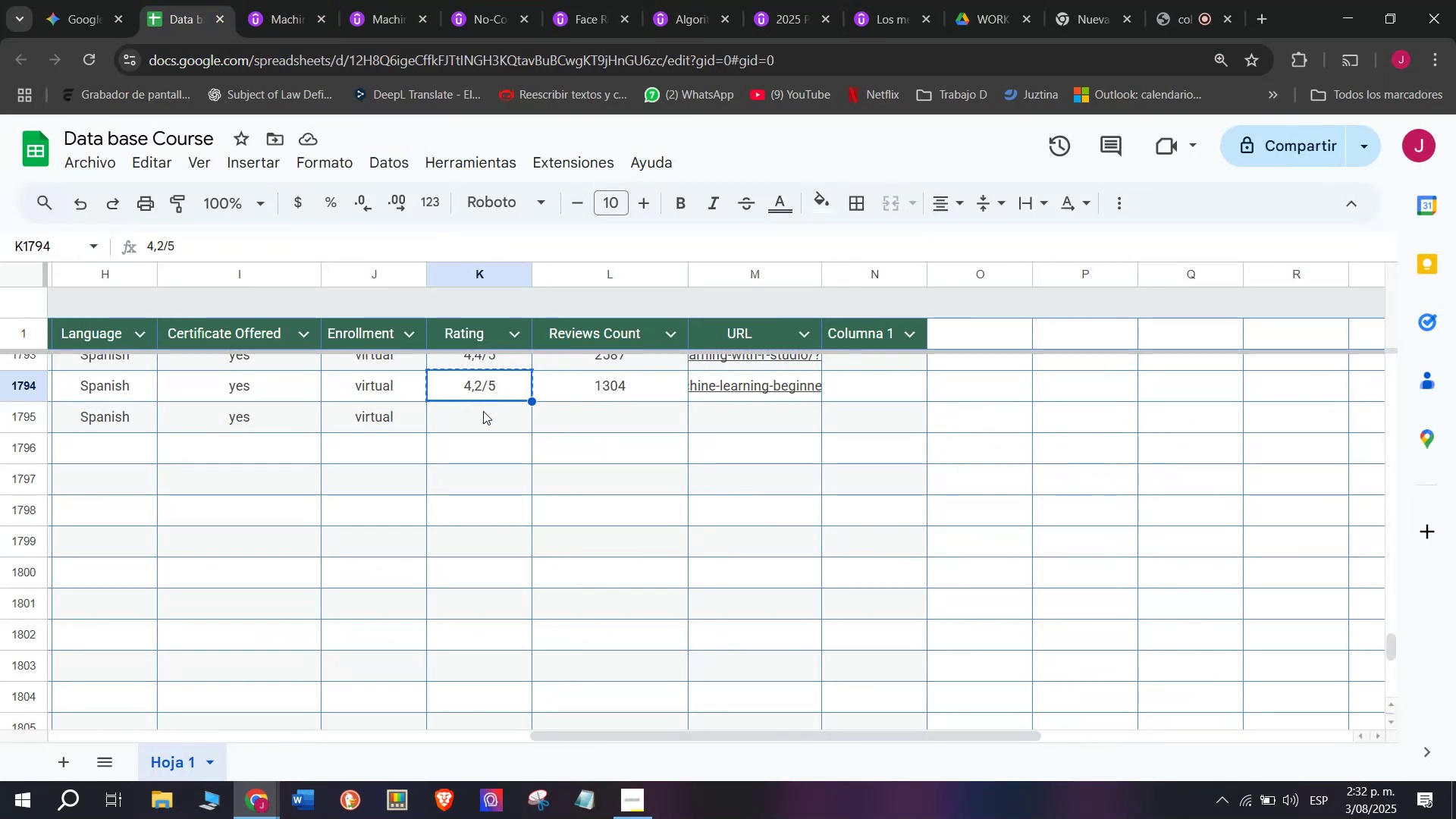 
double_click([483, 411])
 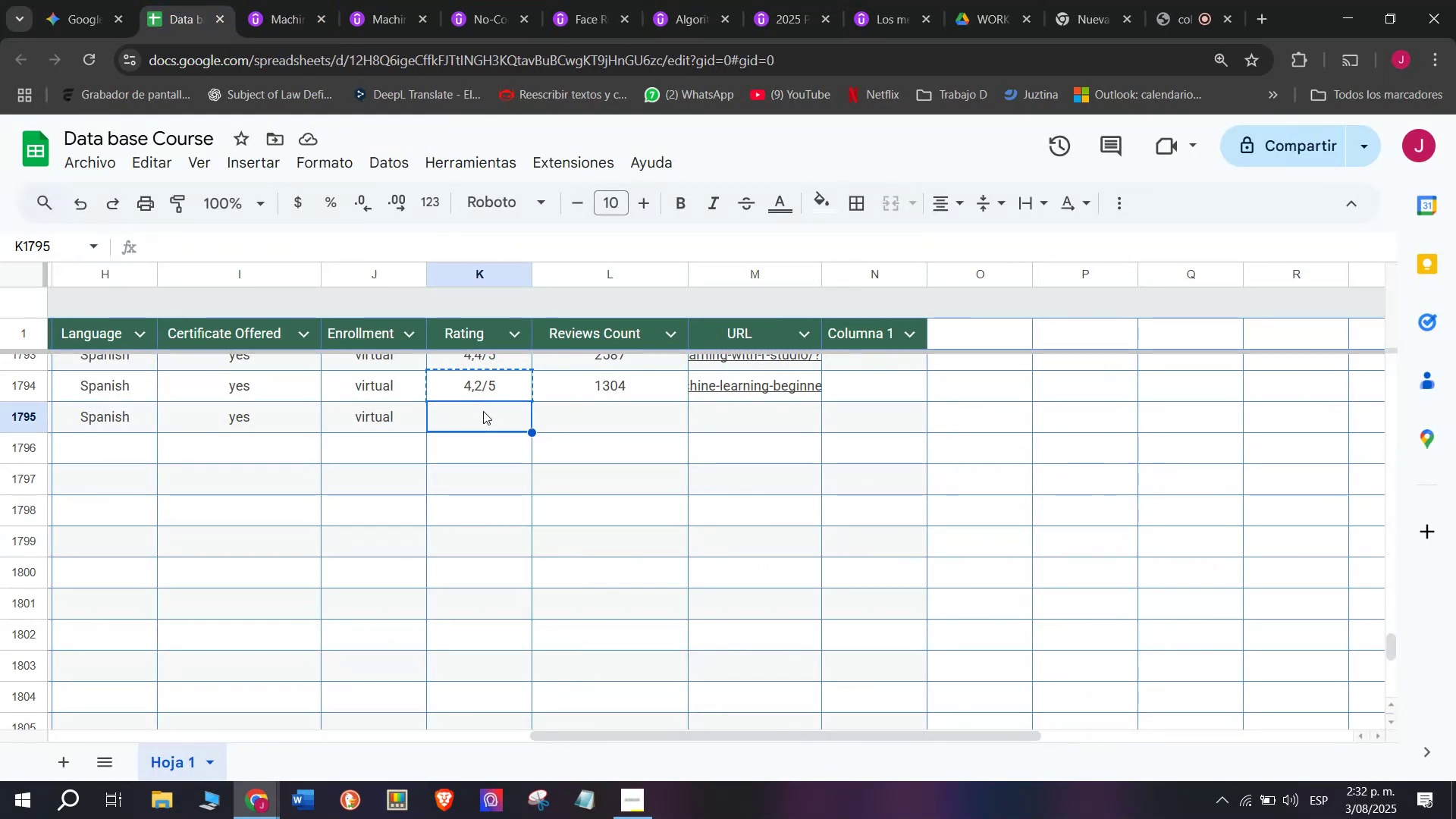 
key(Control+ControlLeft)
 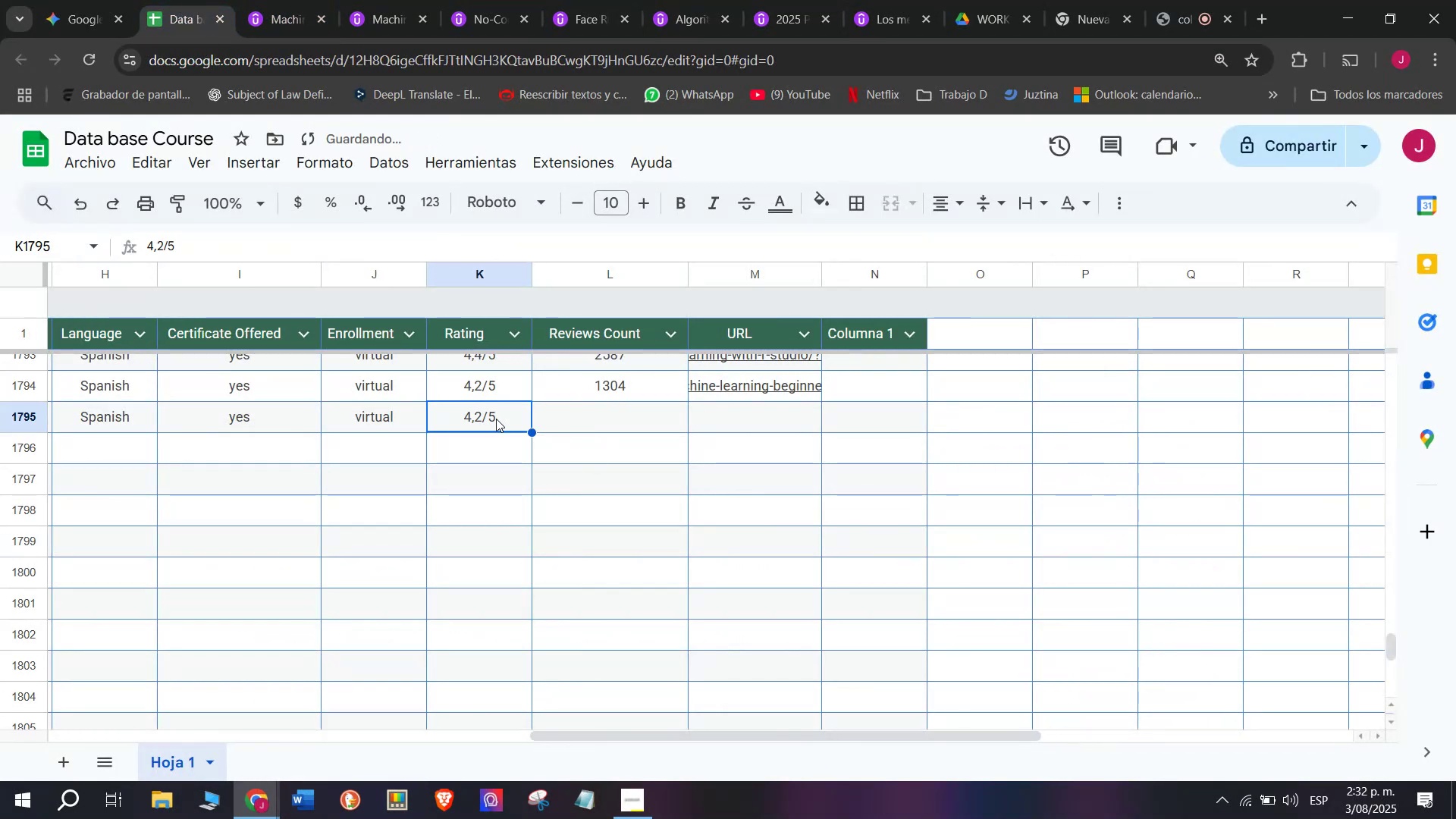 
key(Z)
 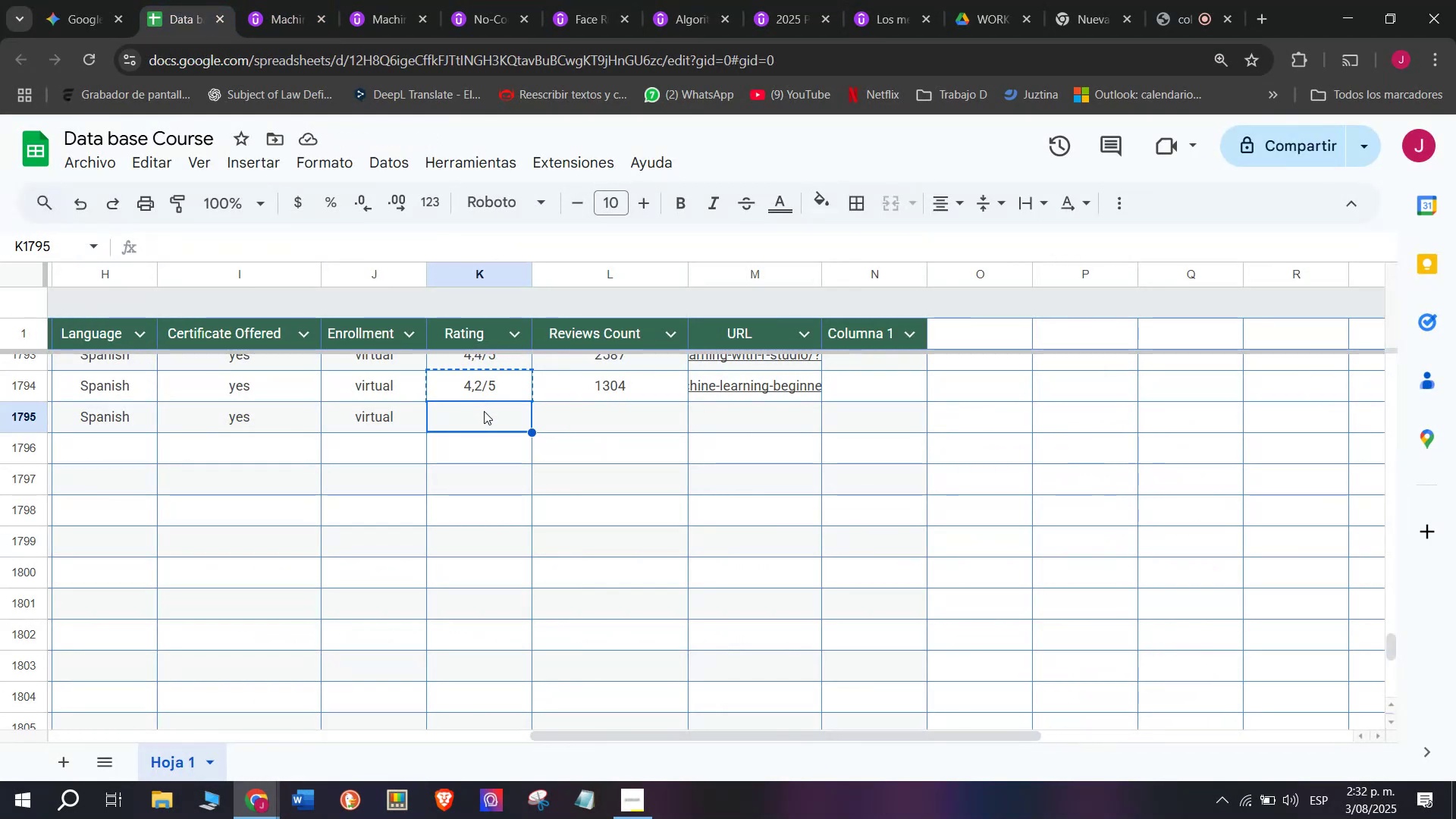 
key(Control+V)
 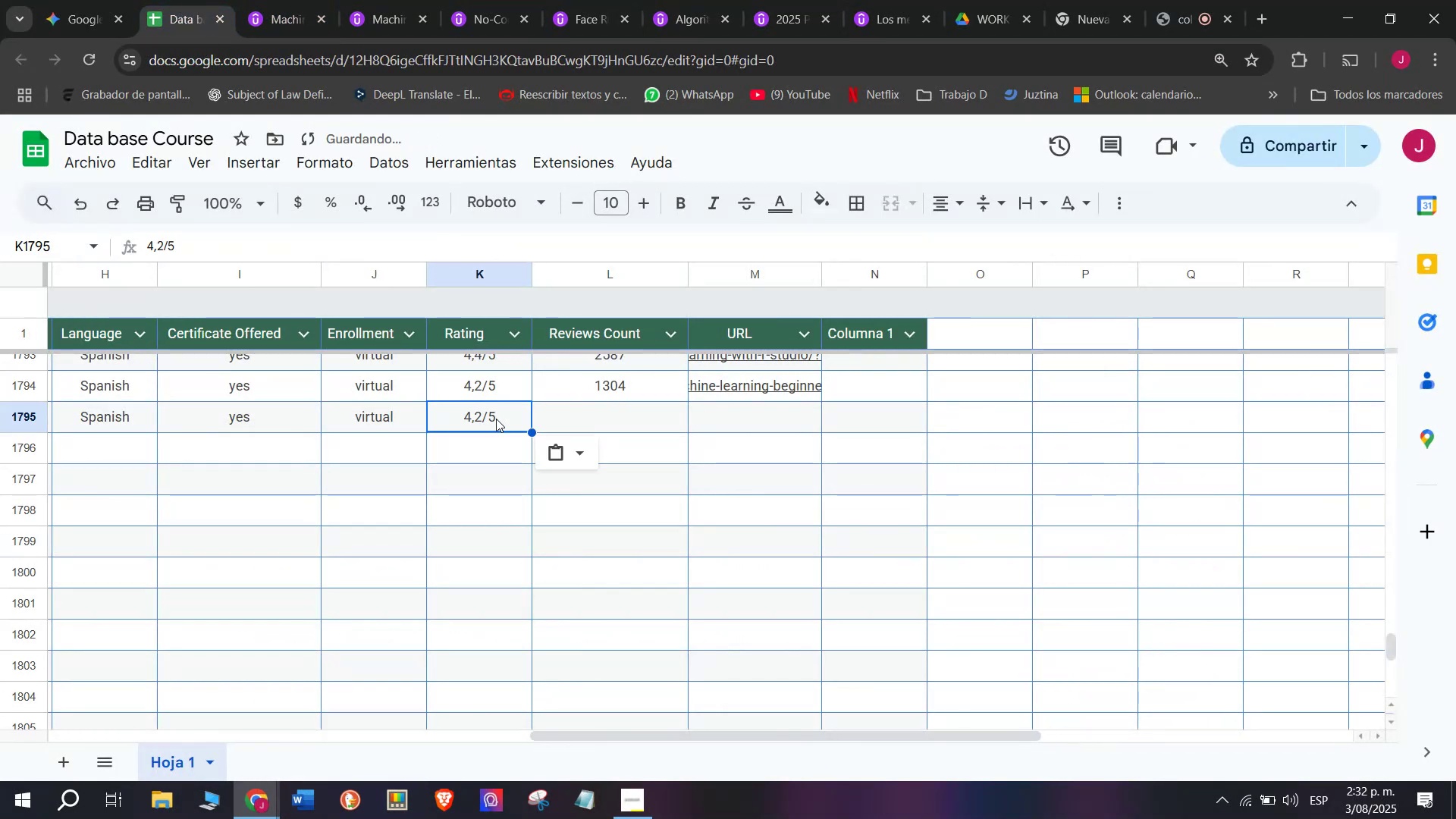 
triple_click([496, 419])
 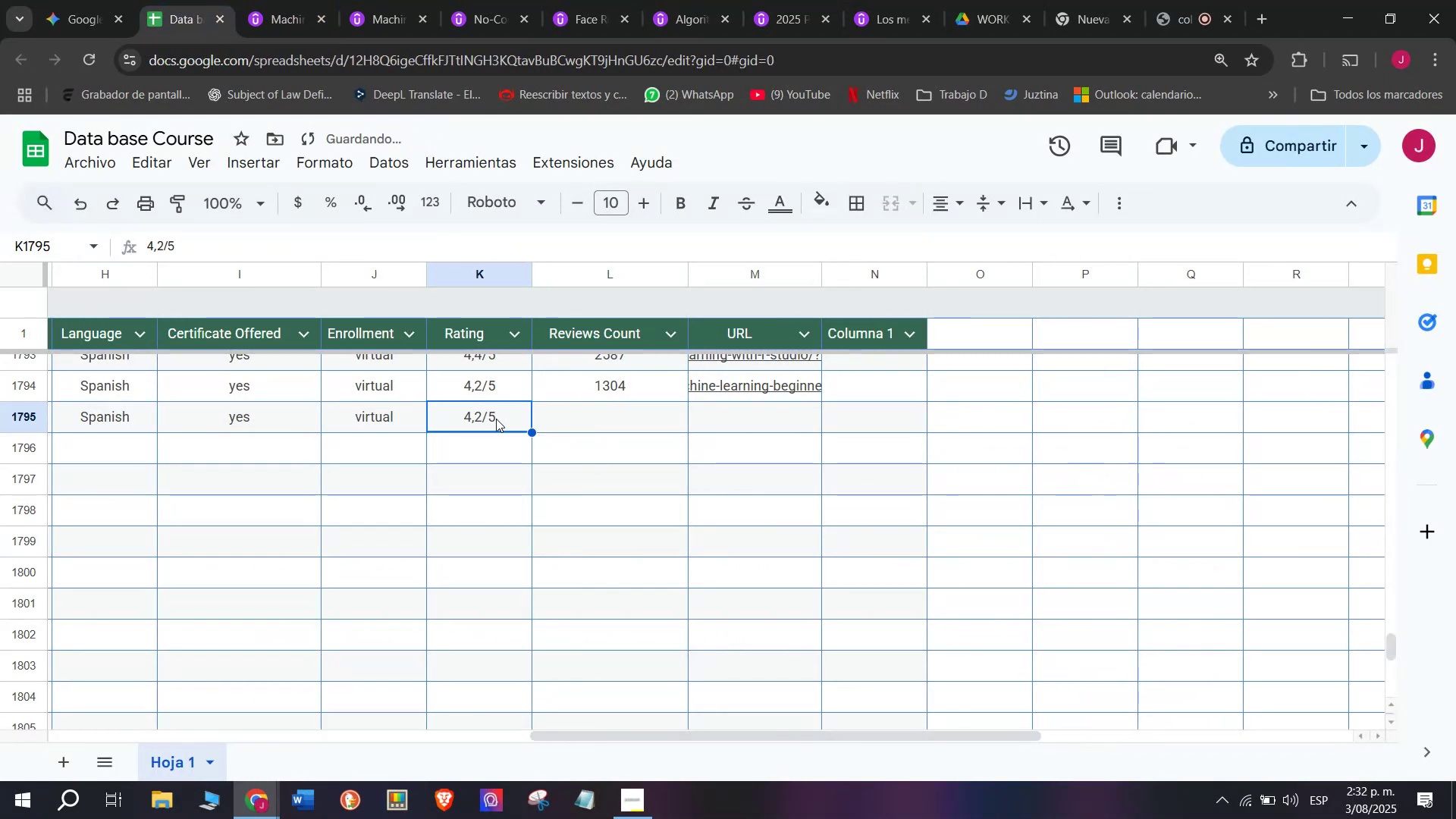 
triple_click([496, 419])
 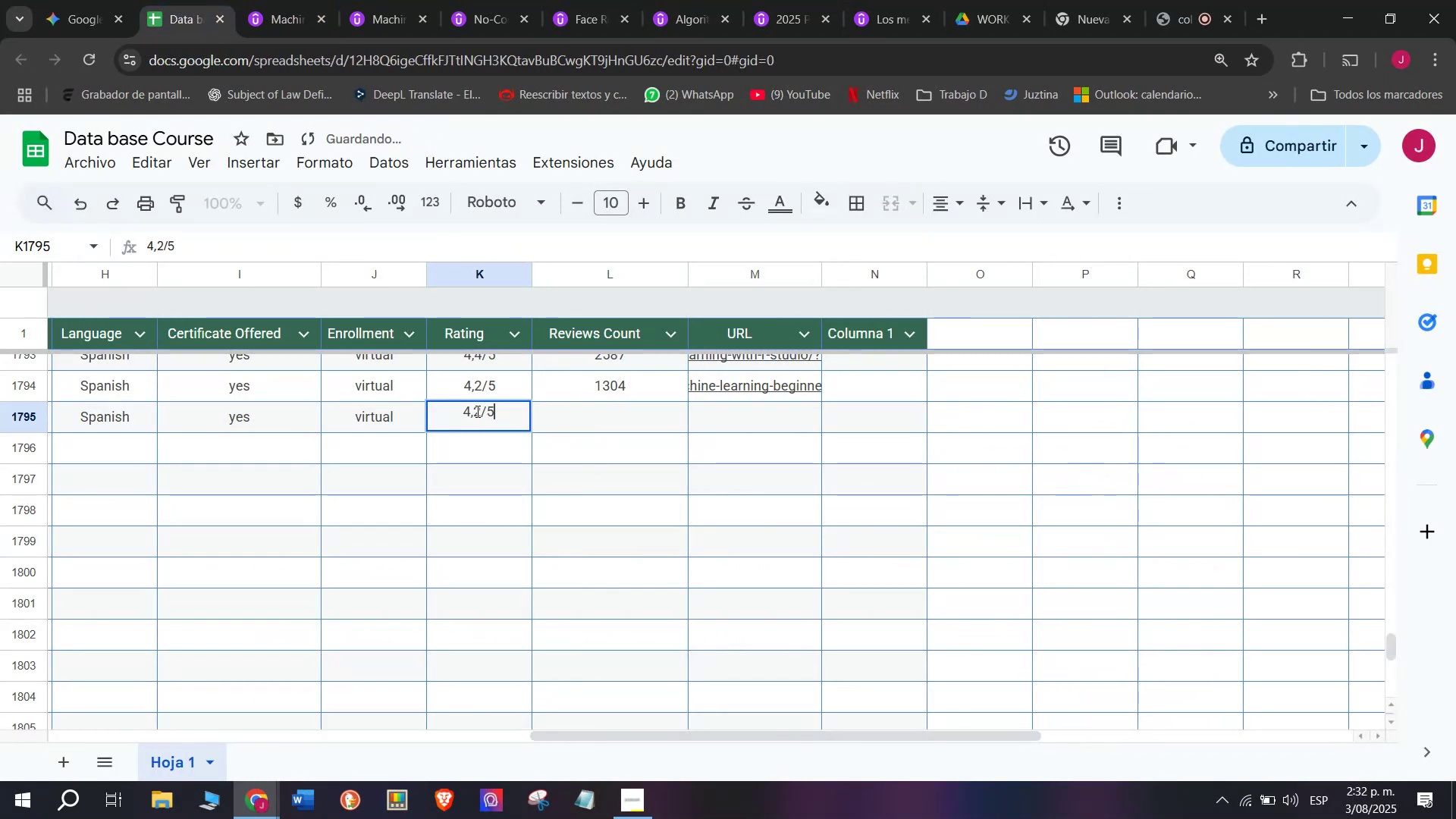 
left_click([476, 410])
 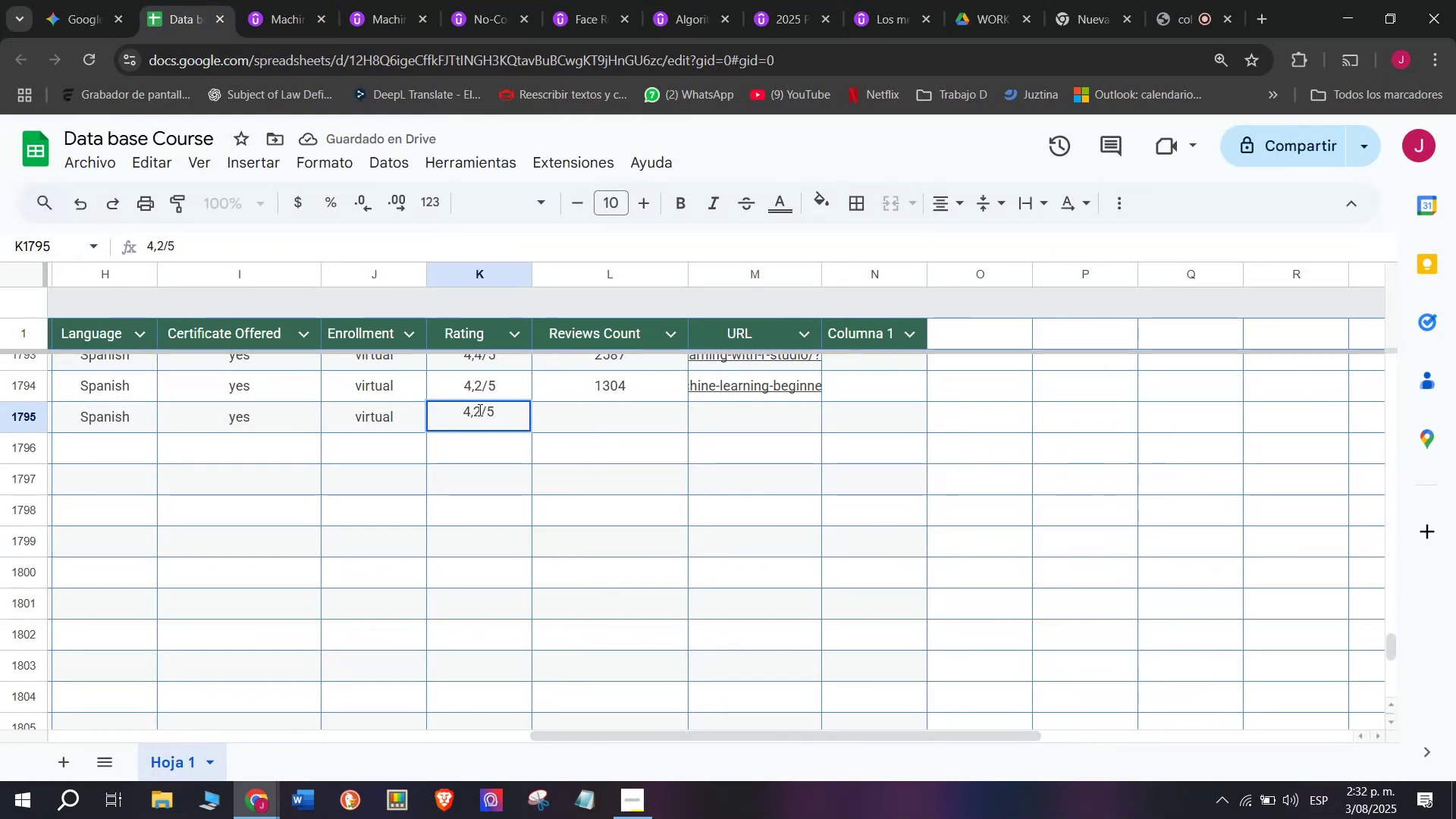 
left_click([479, 410])
 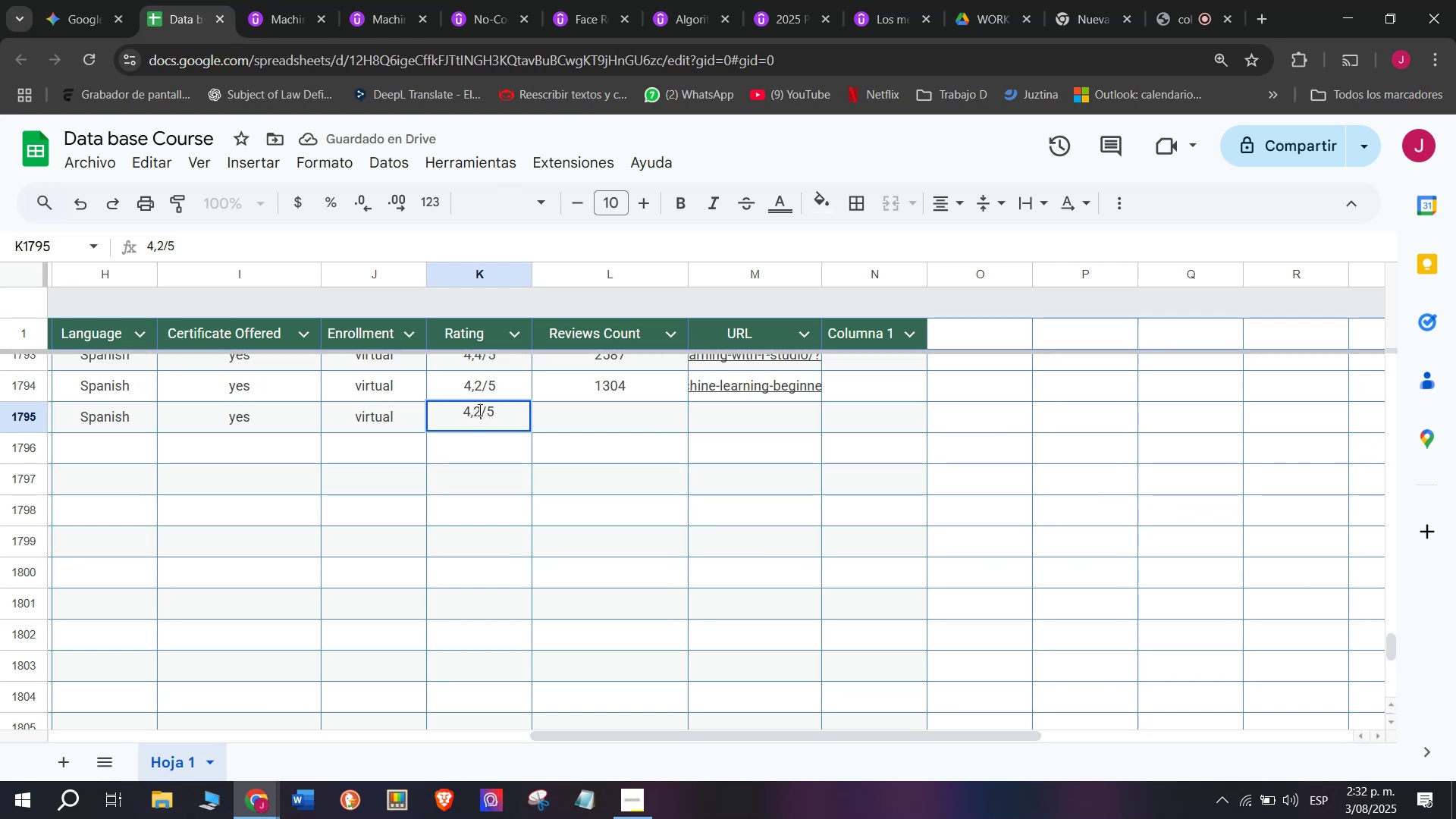 
key(Backspace)
 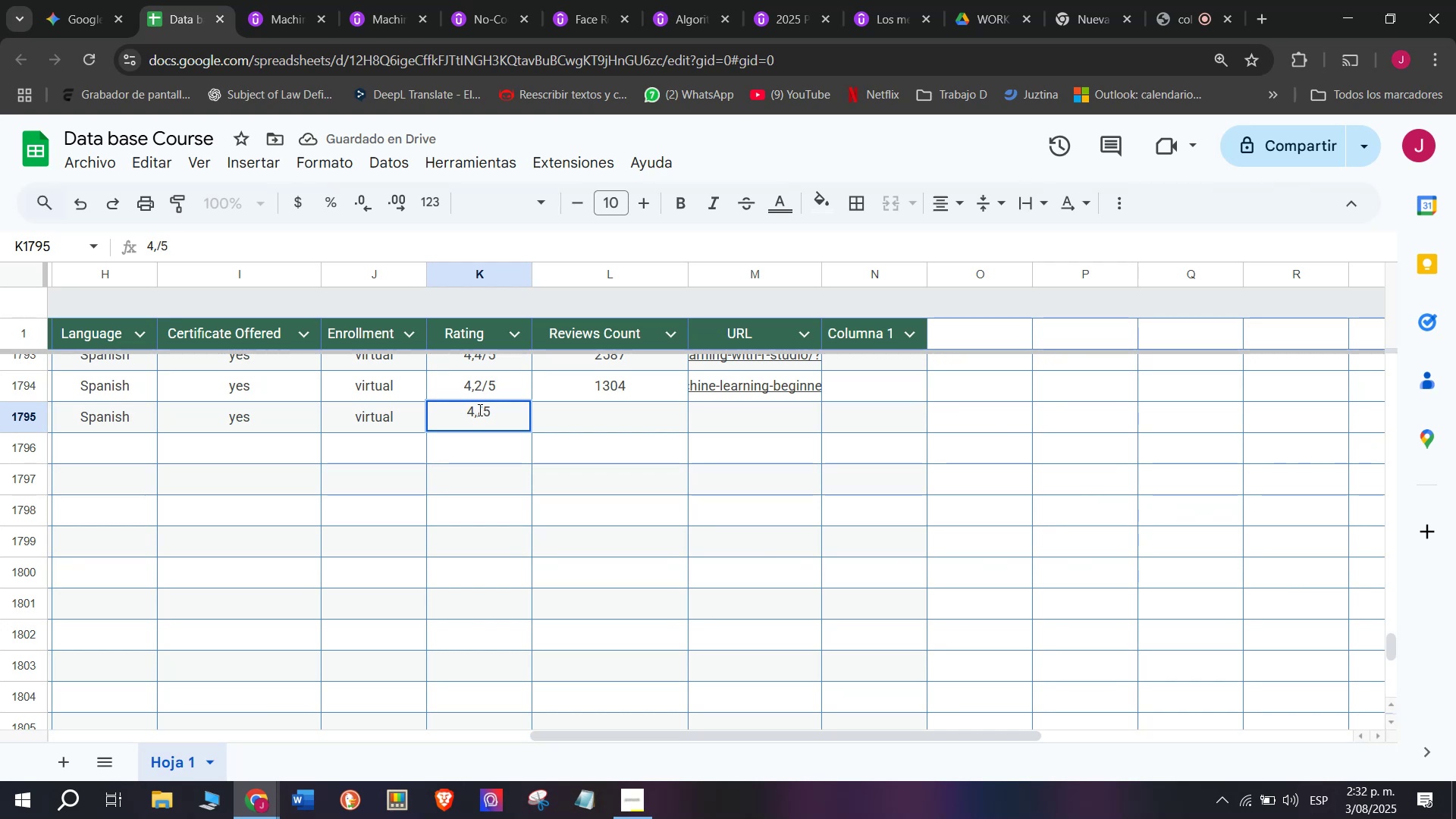 
key(Q)
 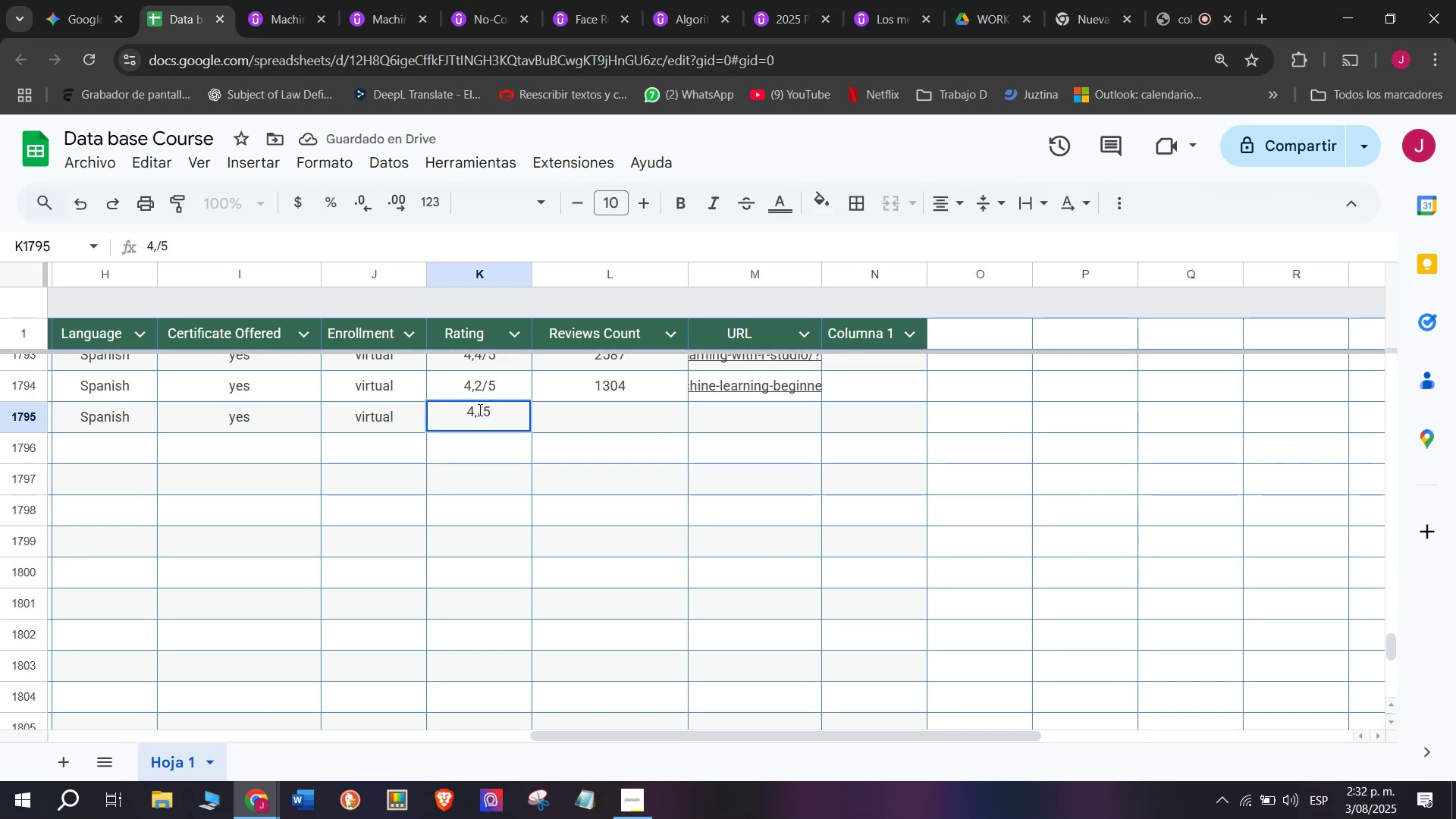 
key(7)
 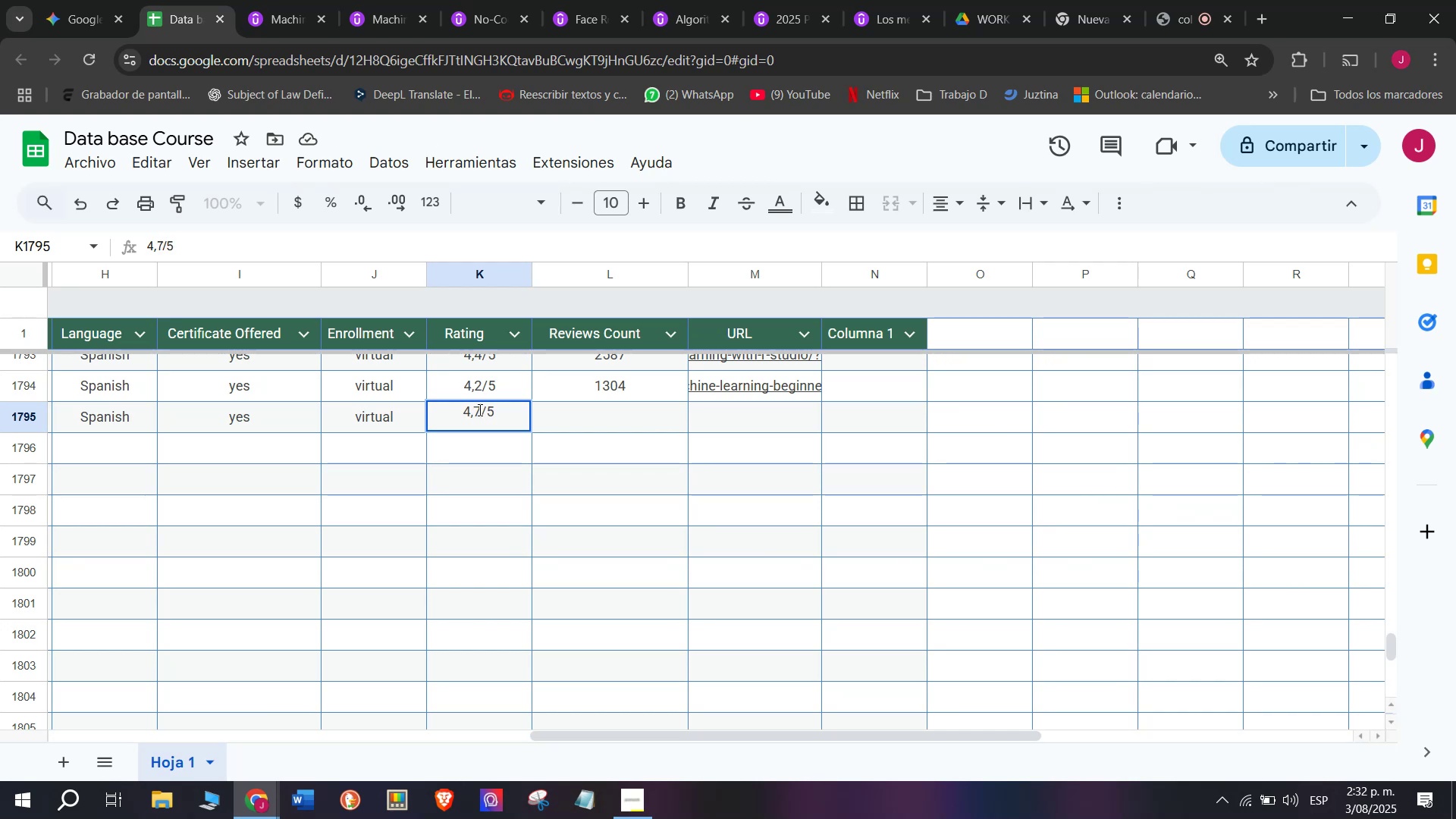 
left_click([599, 416])
 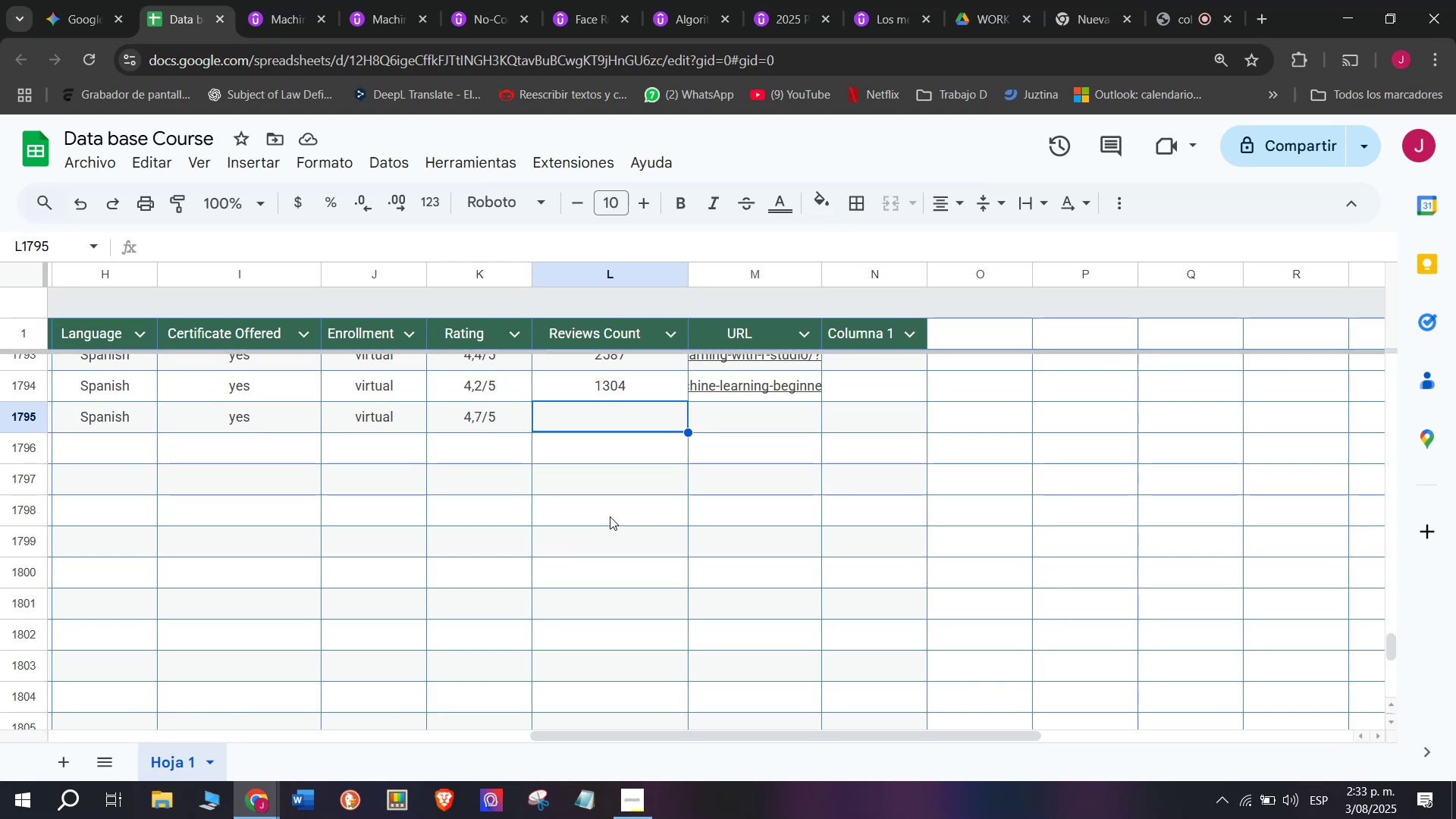 
wait(7.33)
 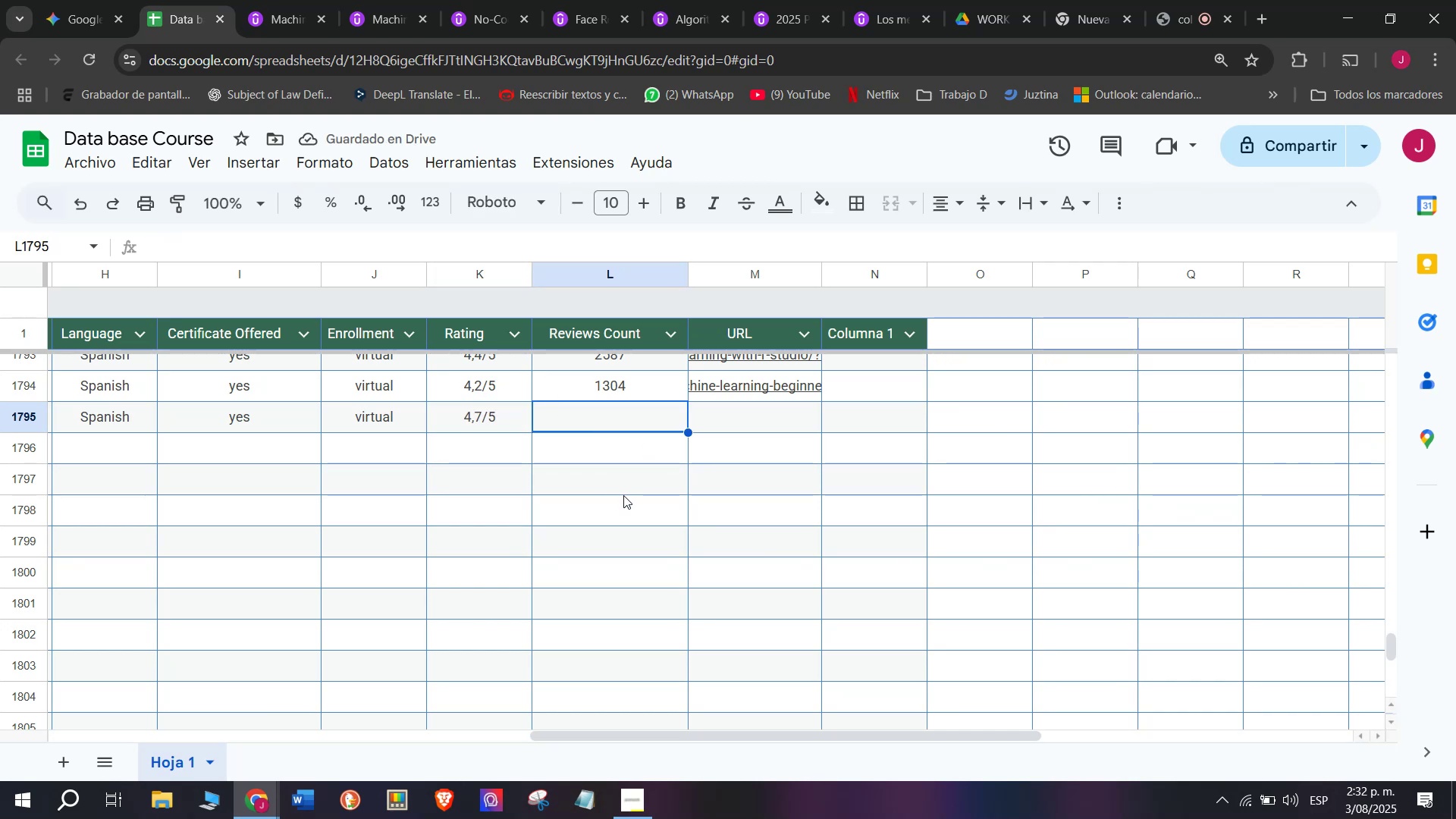 
left_click([303, 0])
 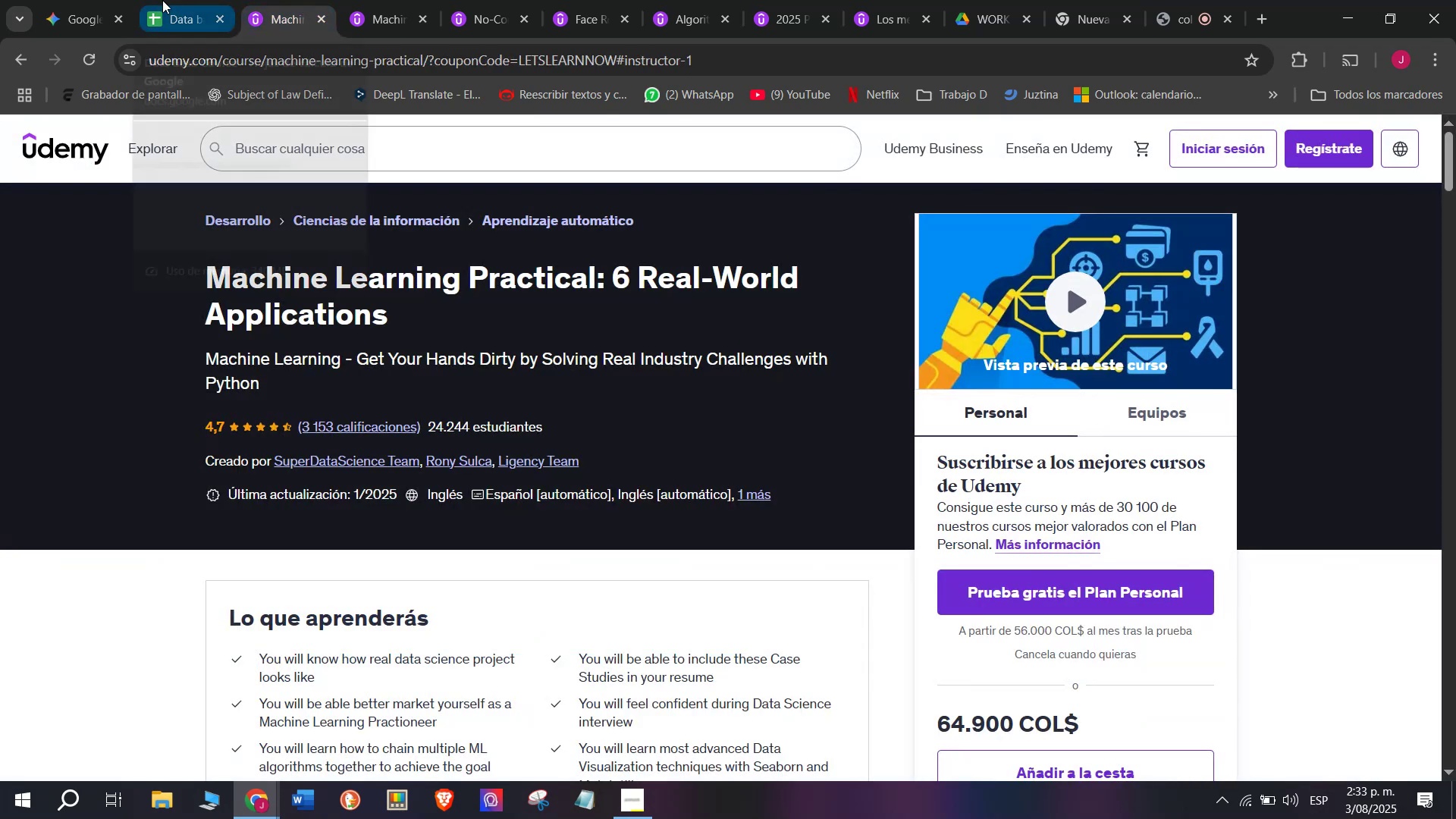 
left_click([162, 0])
 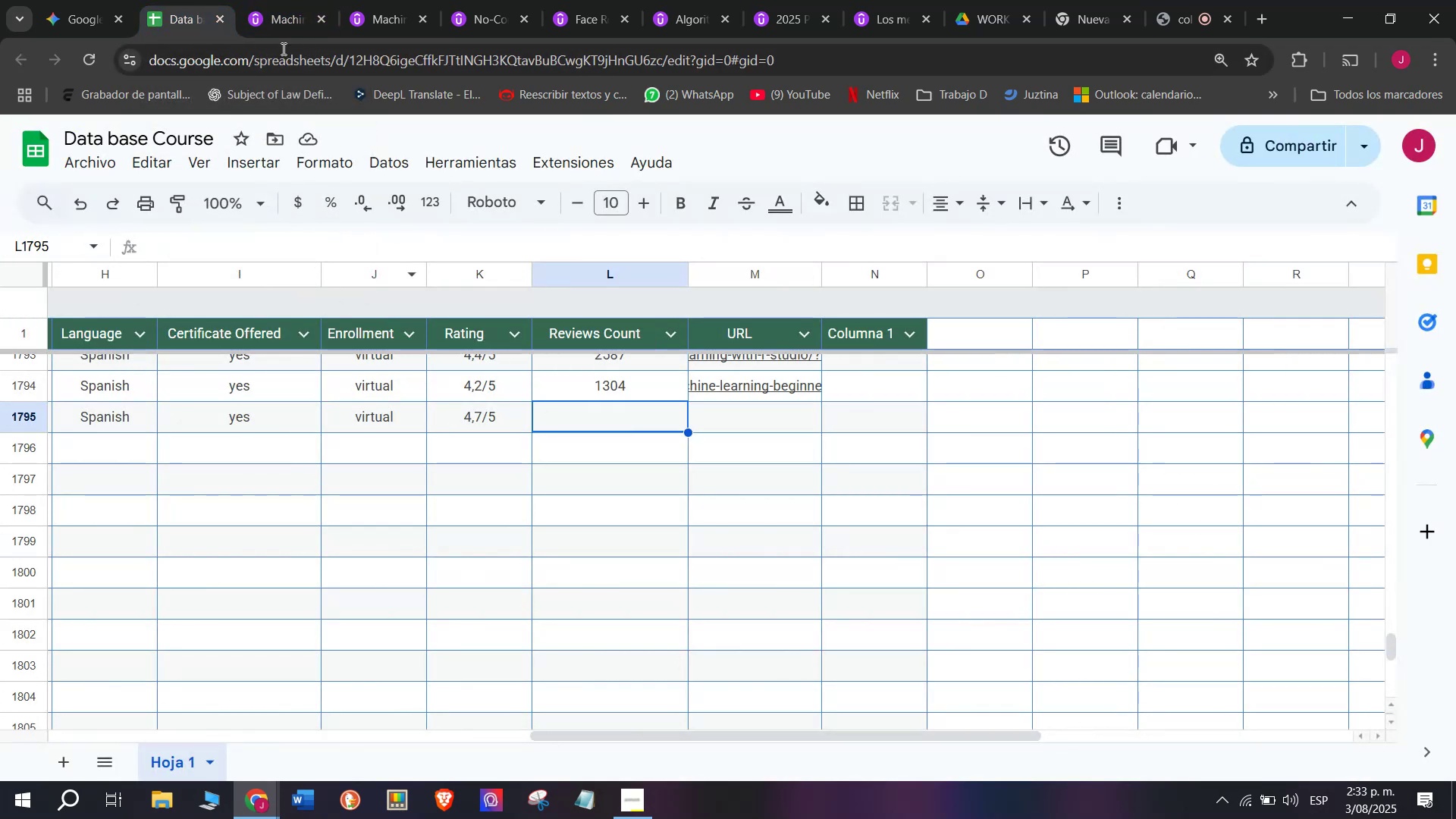 
left_click([281, 0])
 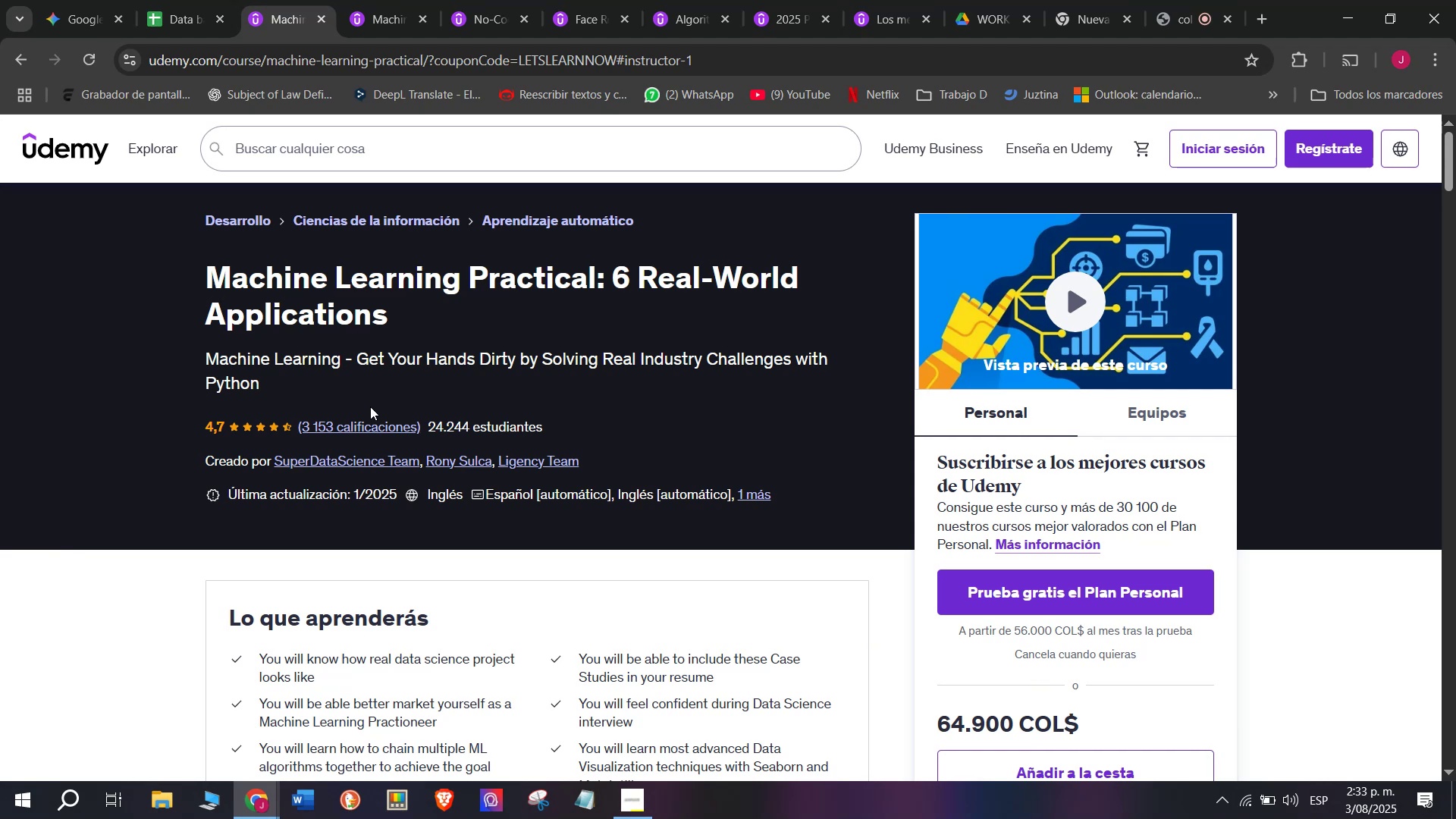 
wait(12.07)
 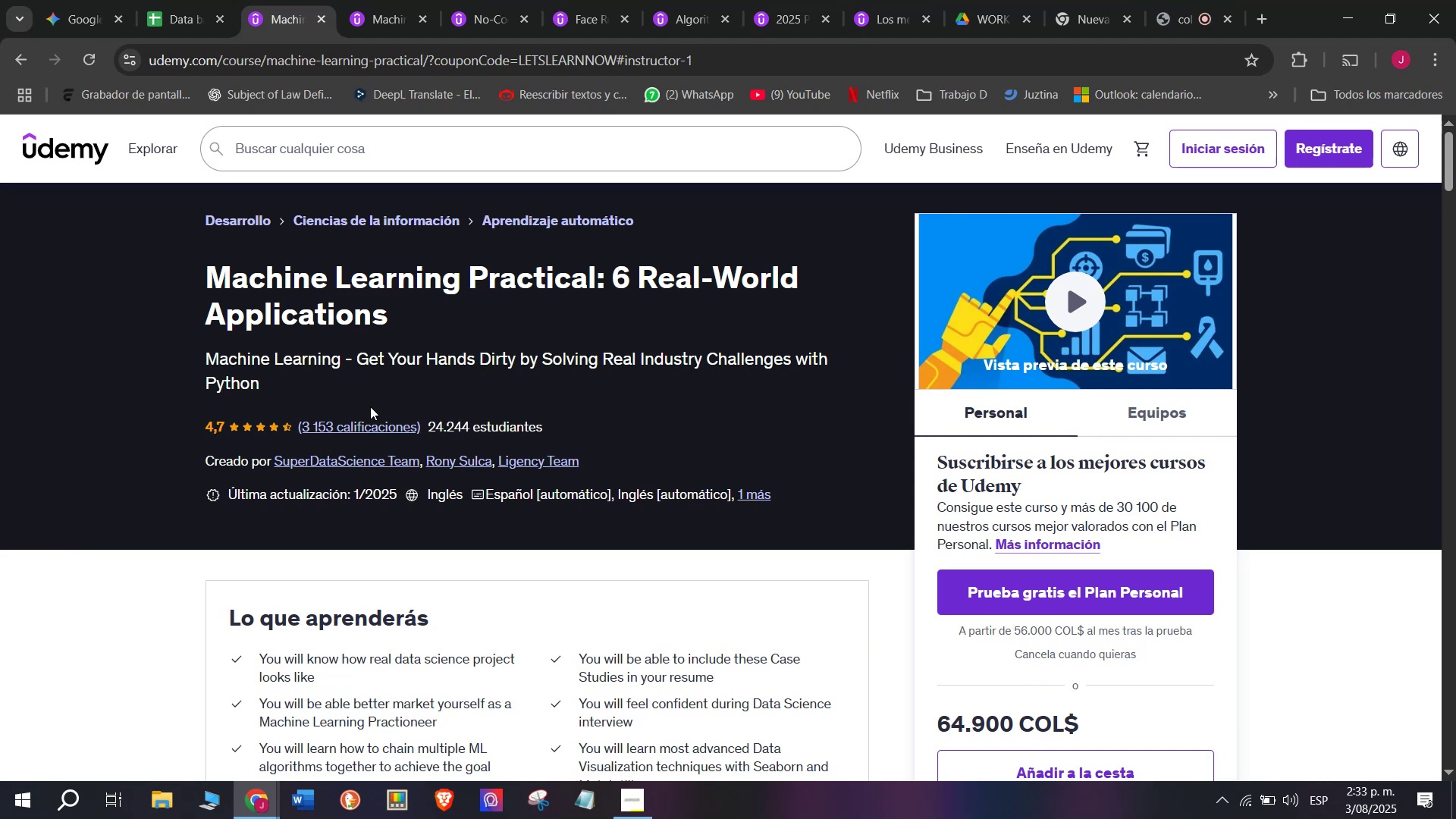 
left_click([200, 0])
 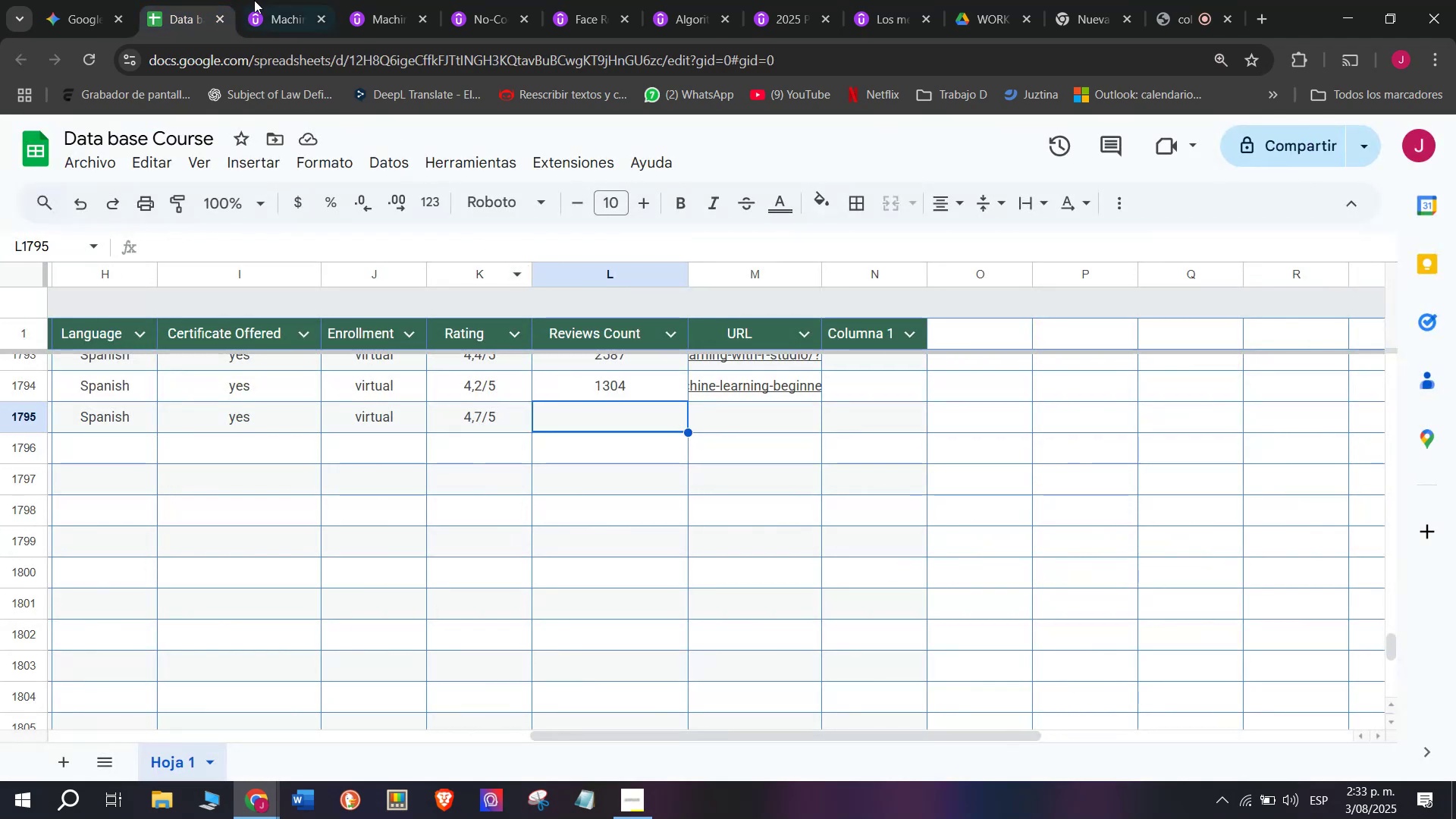 
left_click([256, 0])
 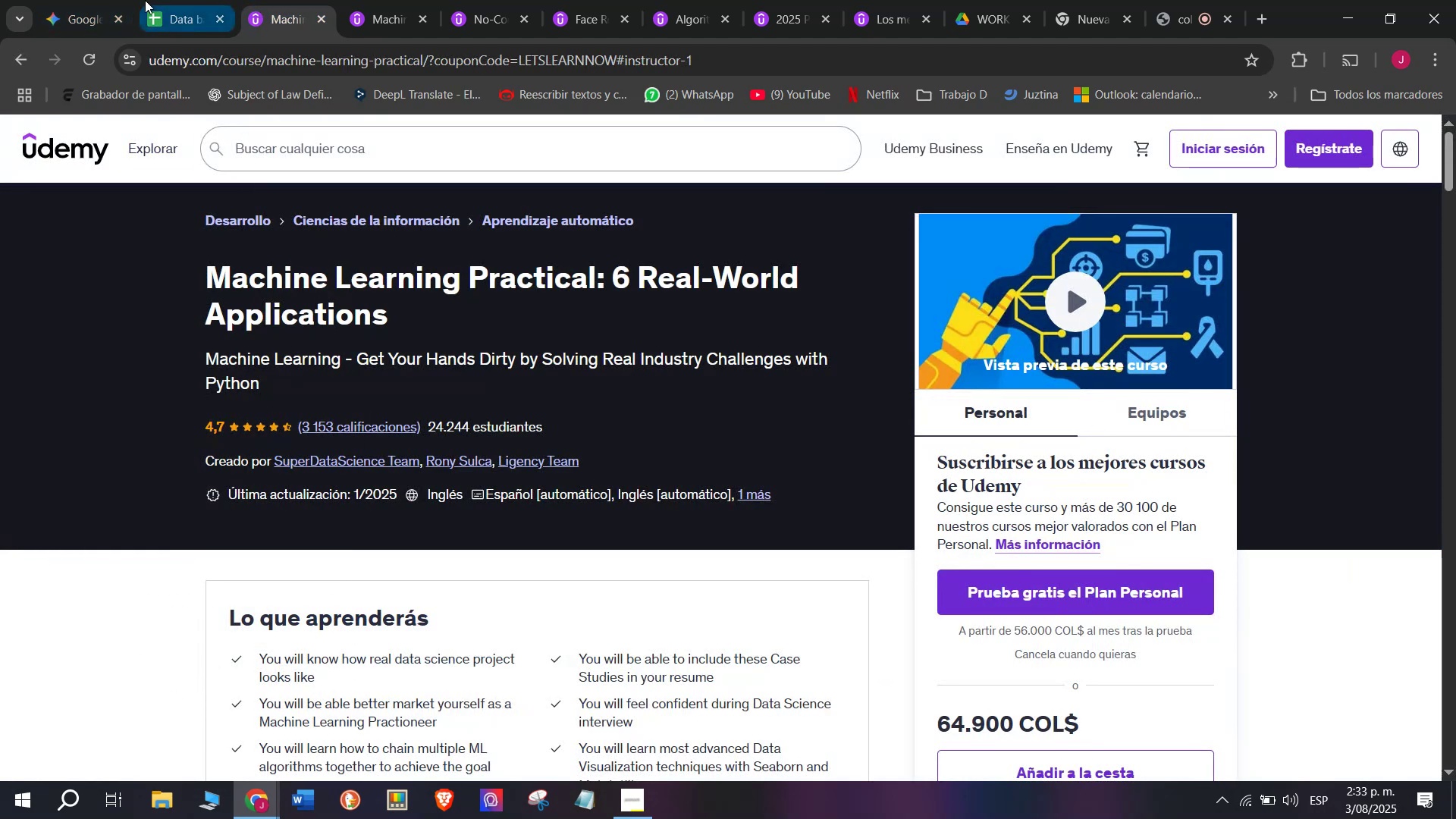 
left_click([145, 0])
 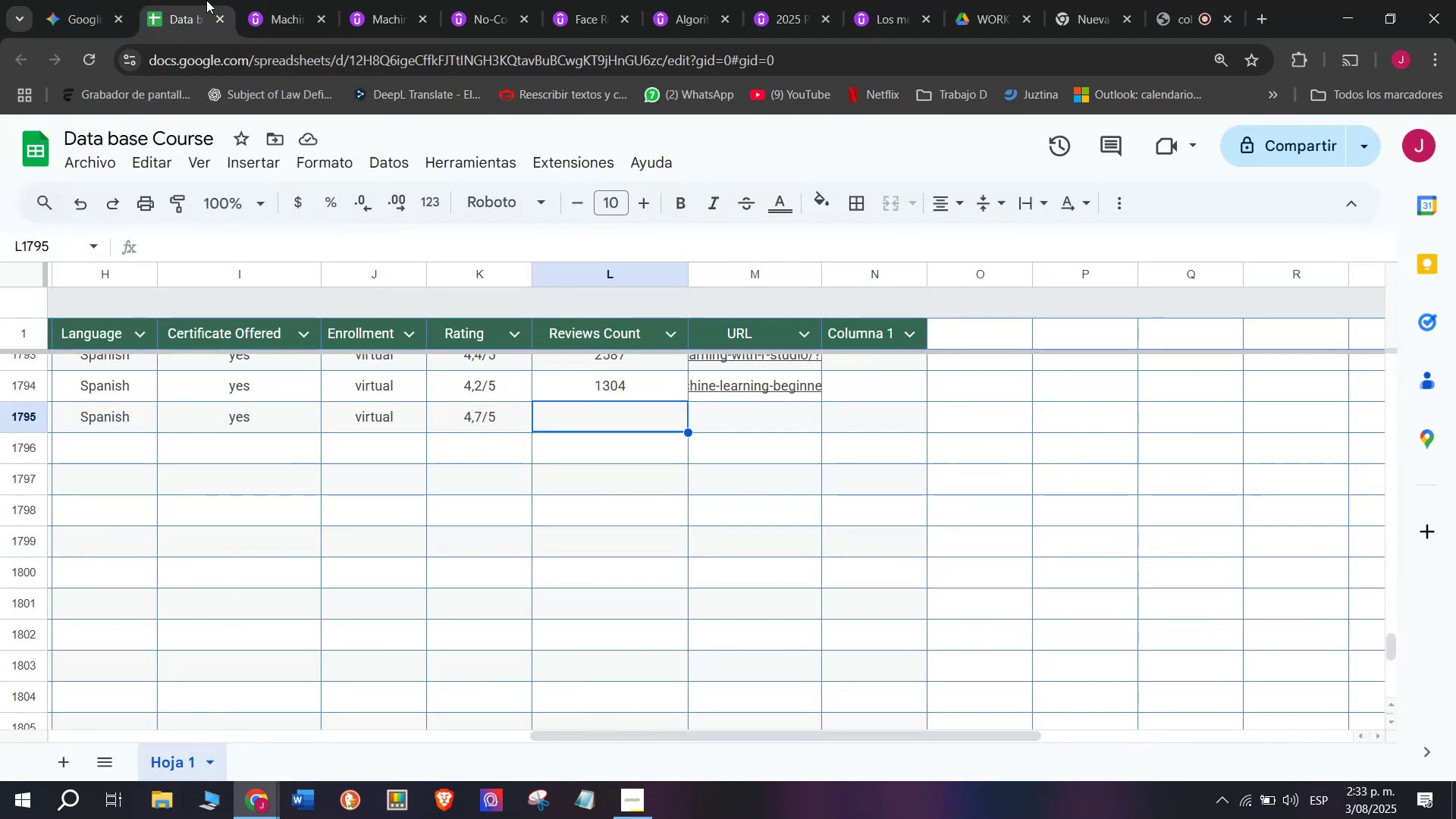 
left_click([99, 0])
 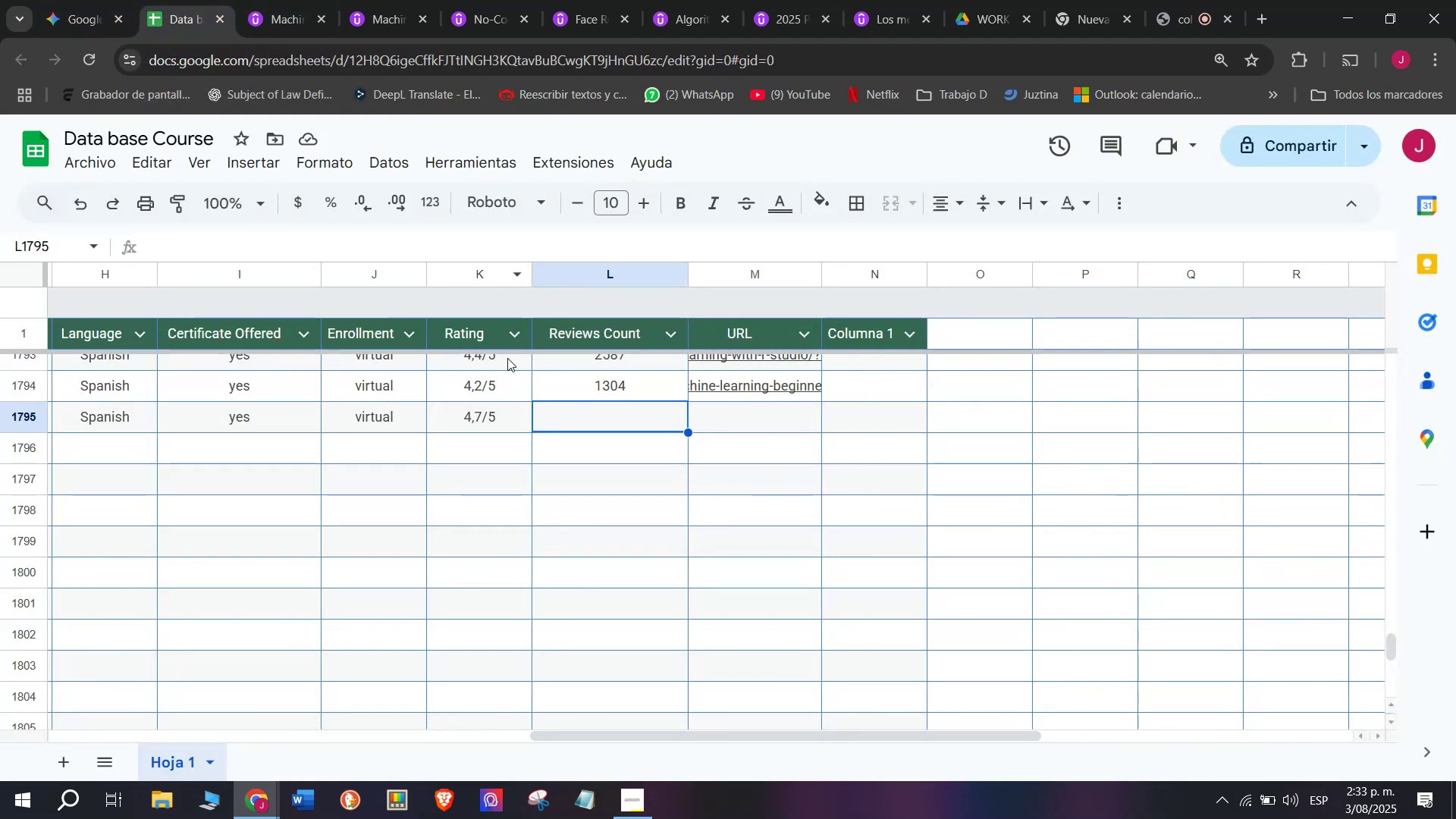 
left_click([271, 0])
 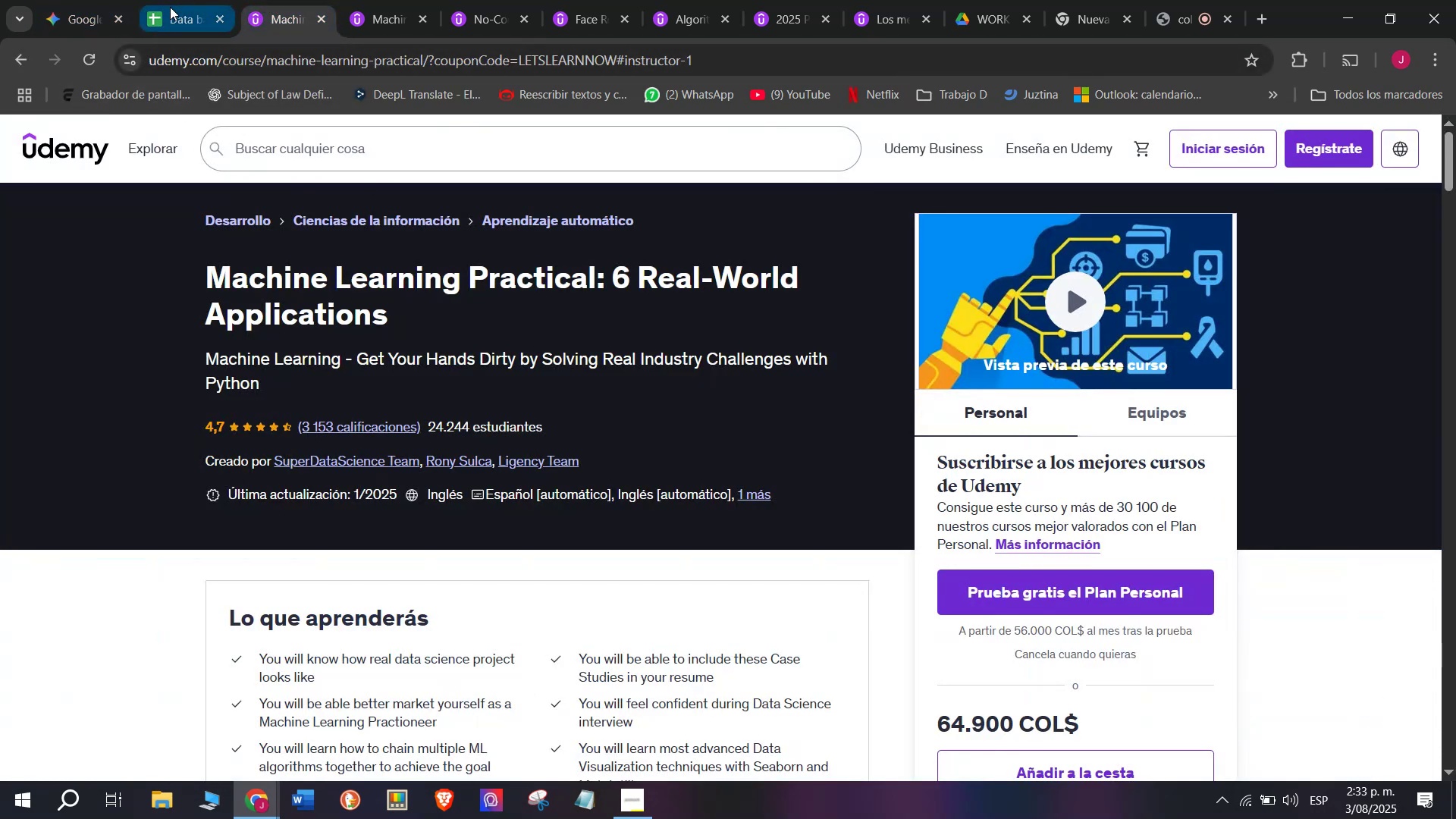 
left_click([170, 6])
 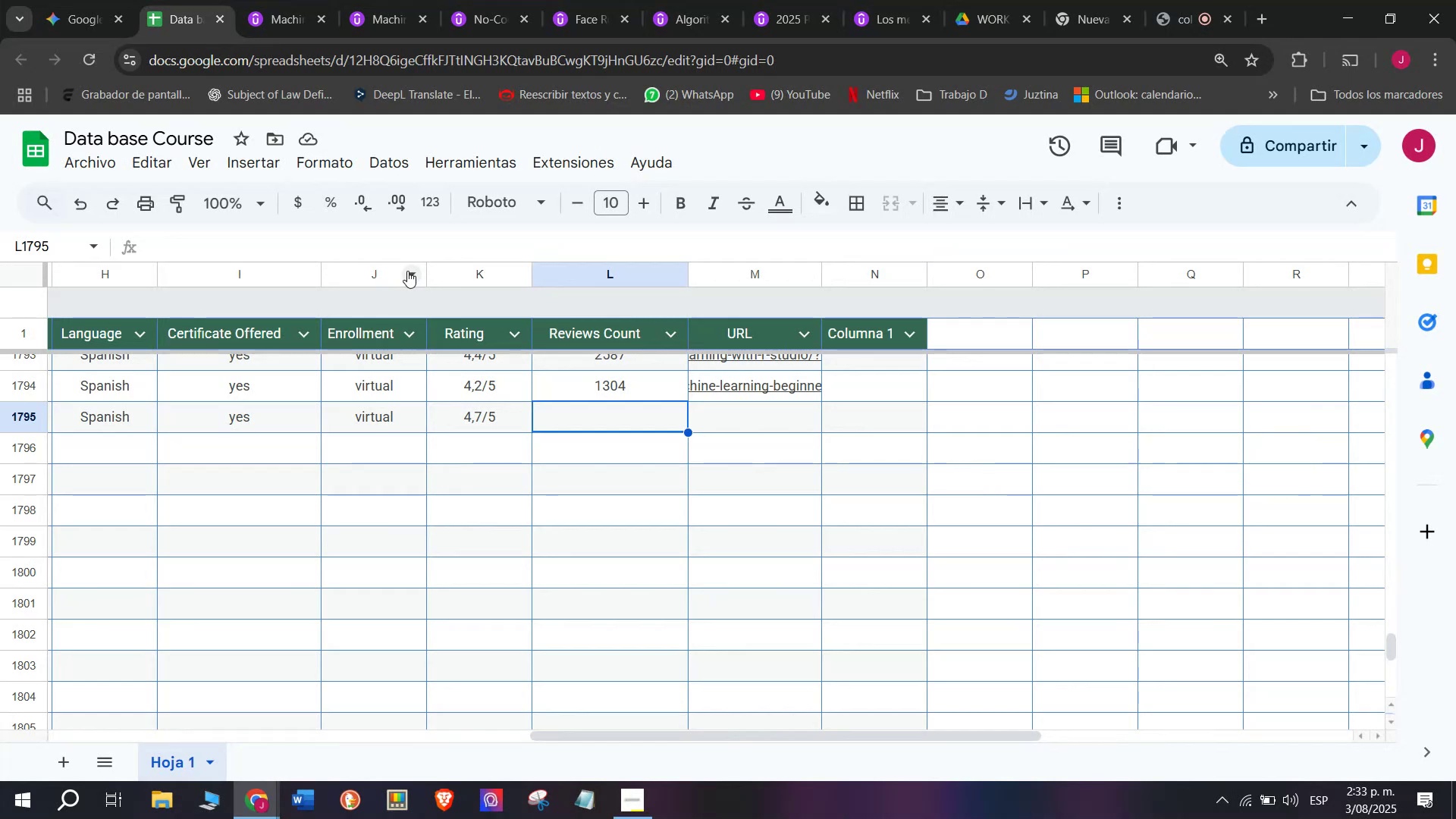 
type(3154)
 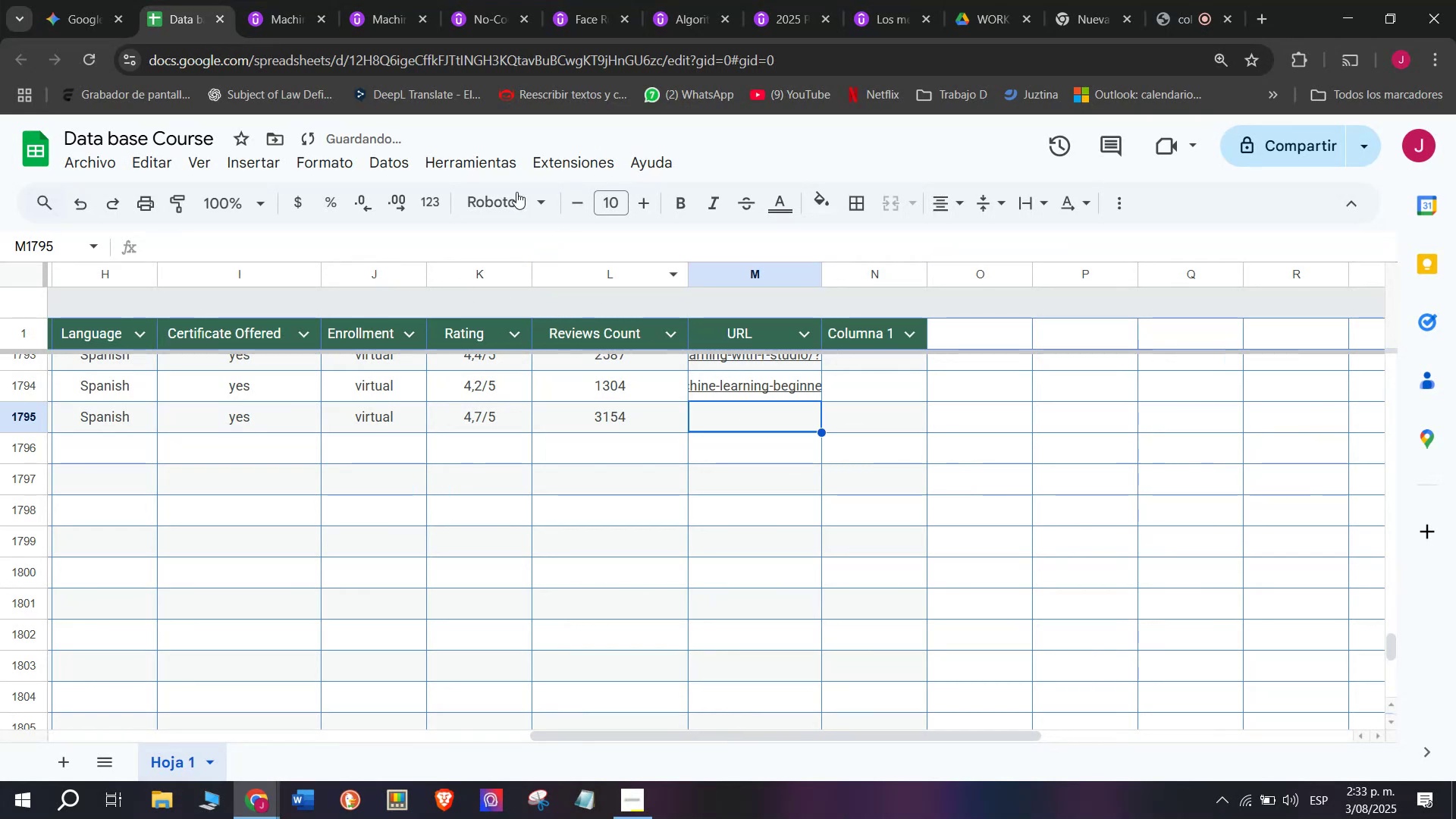 
left_click([305, 0])
 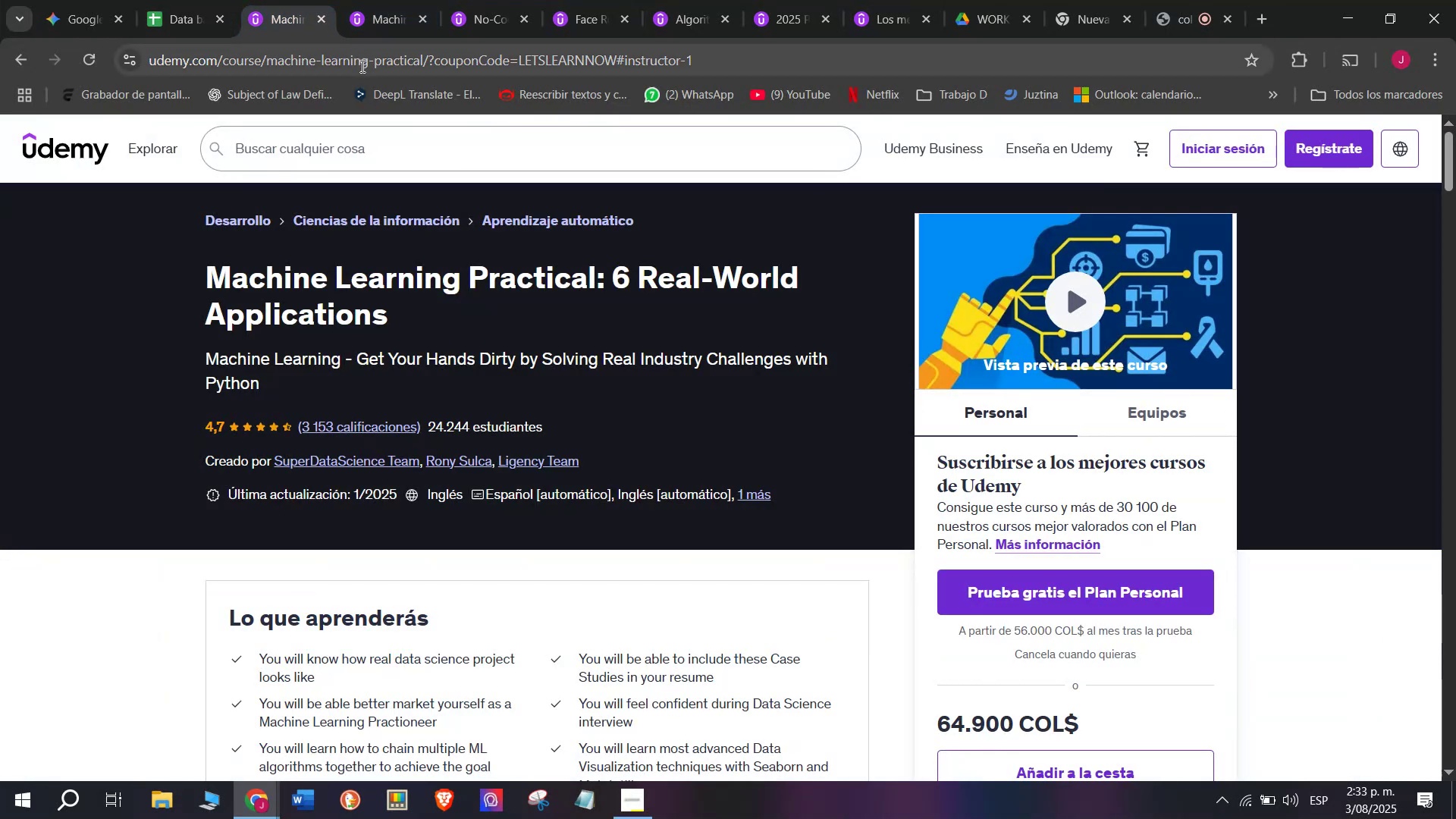 
left_click([372, 77])
 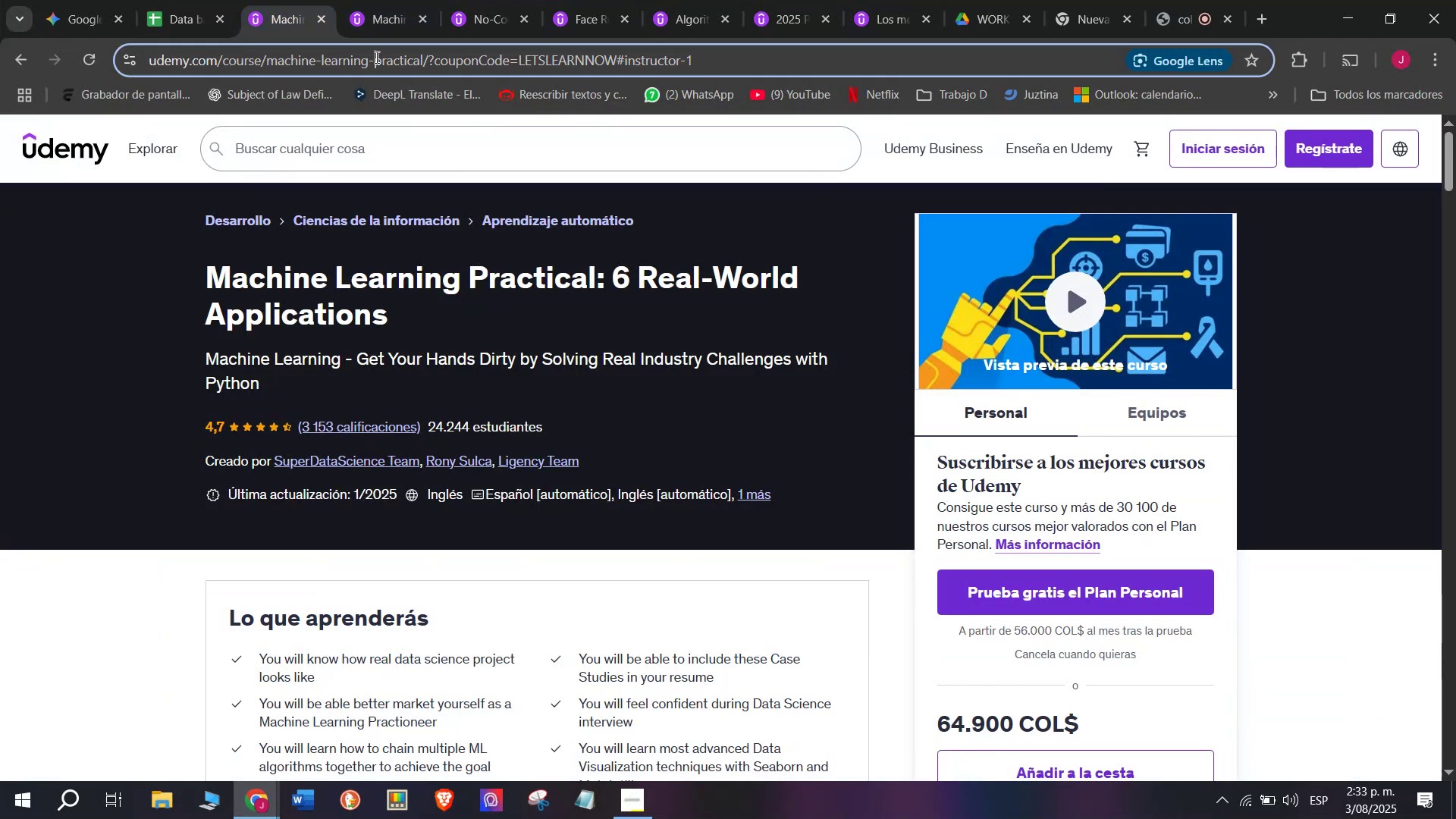 
double_click([375, 57])
 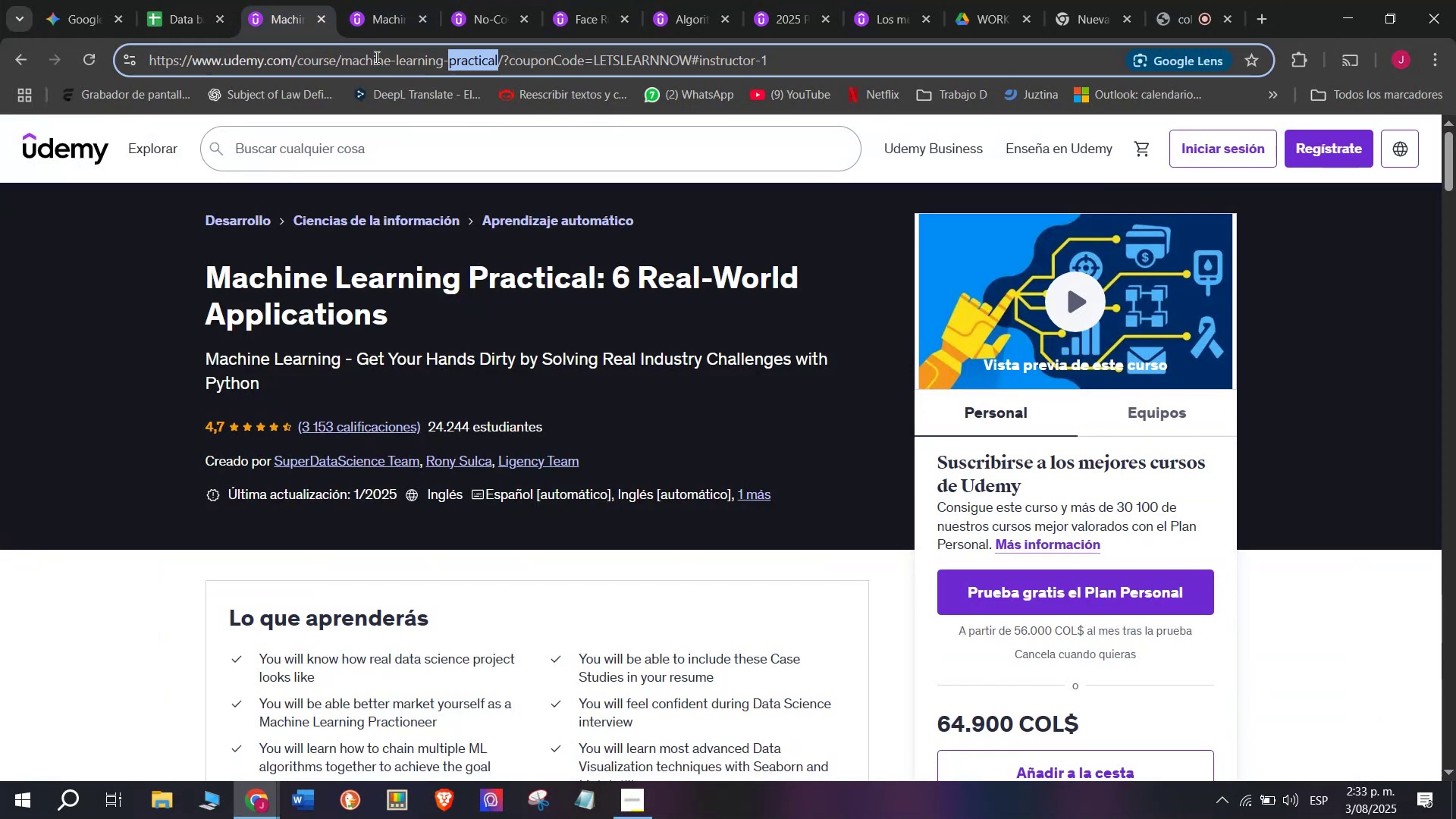 
triple_click([375, 57])
 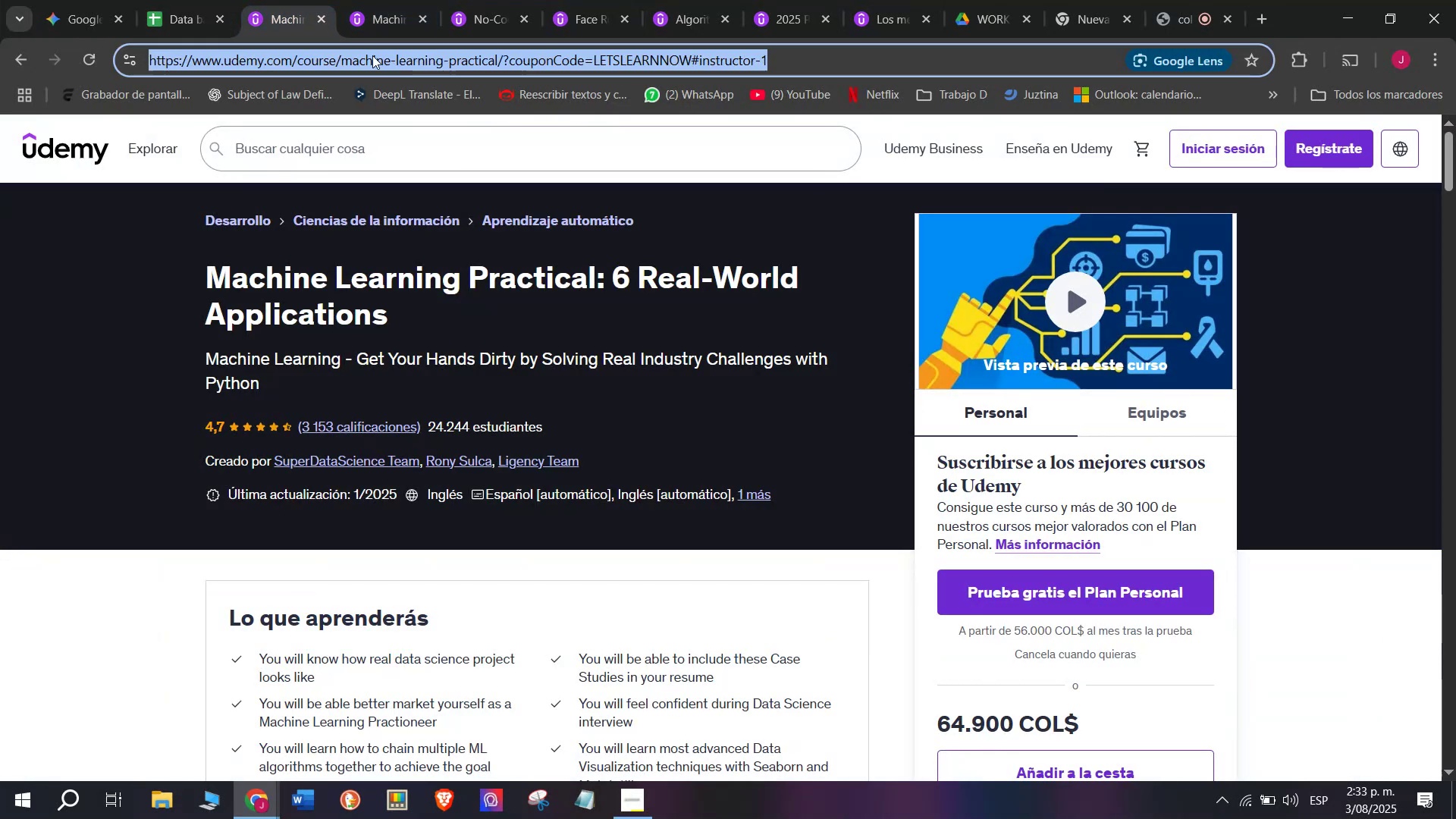 
key(Break)
 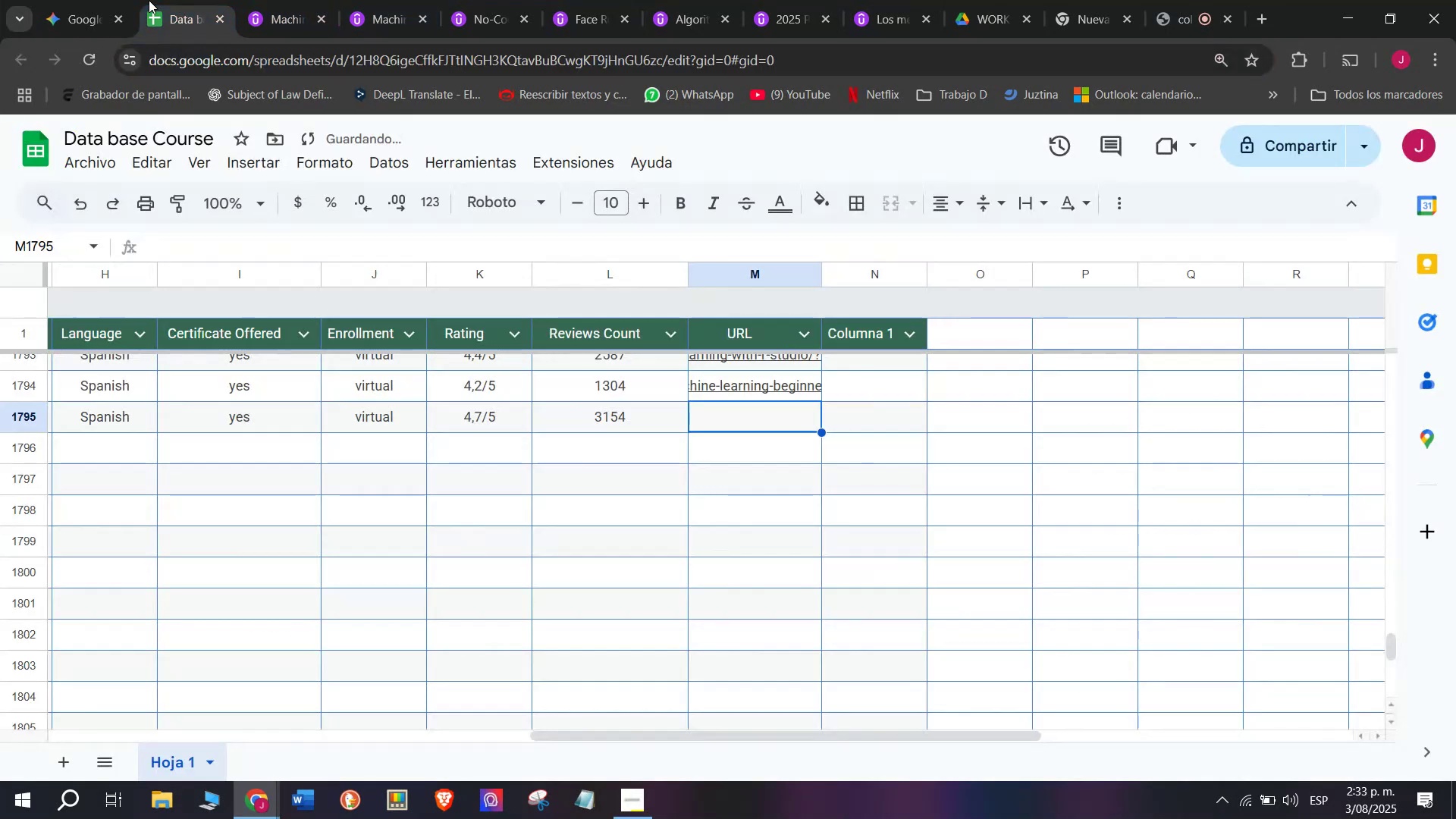 
key(Control+ControlLeft)
 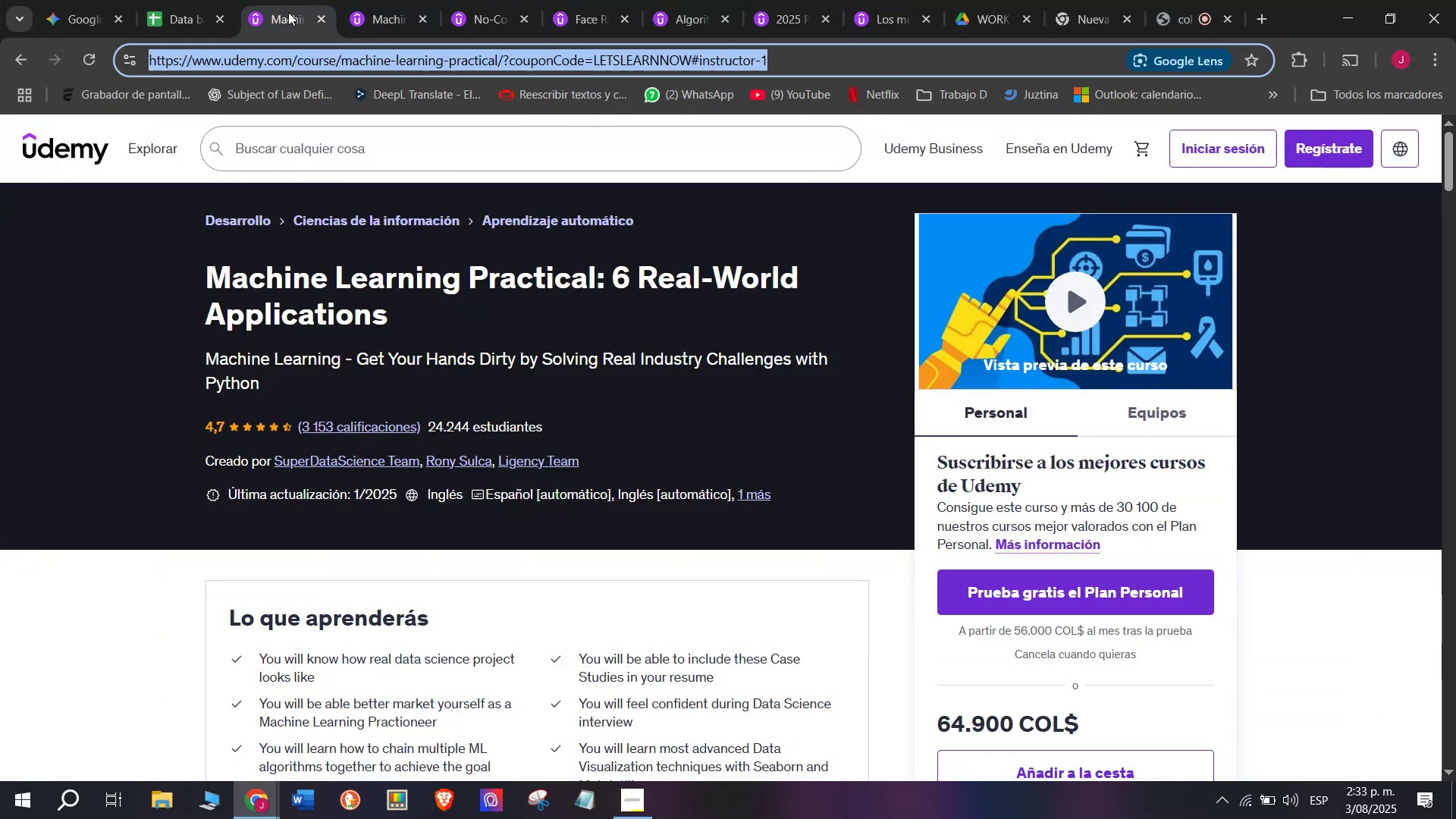 
key(Control+C)
 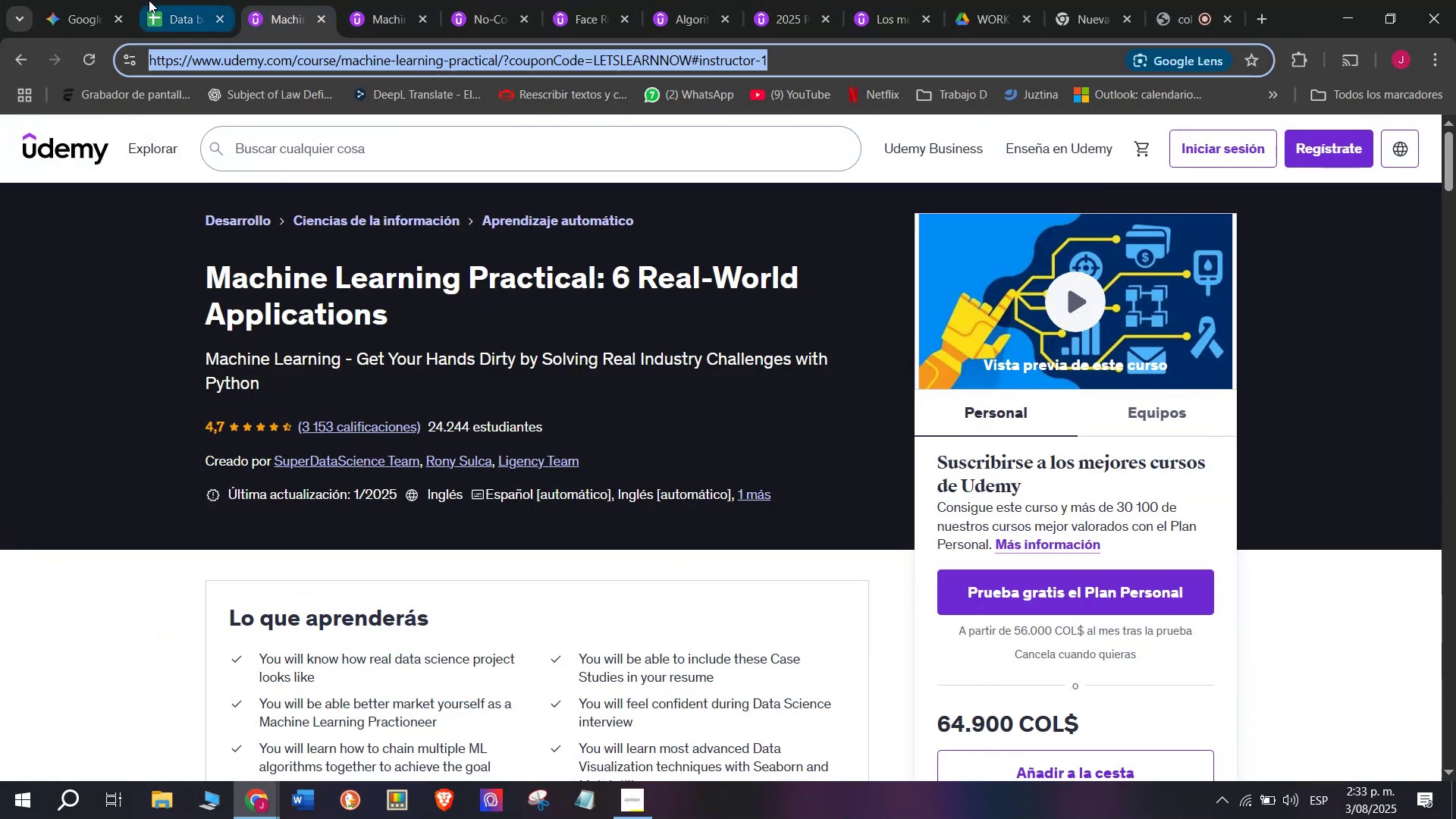 
triple_click([149, 0])
 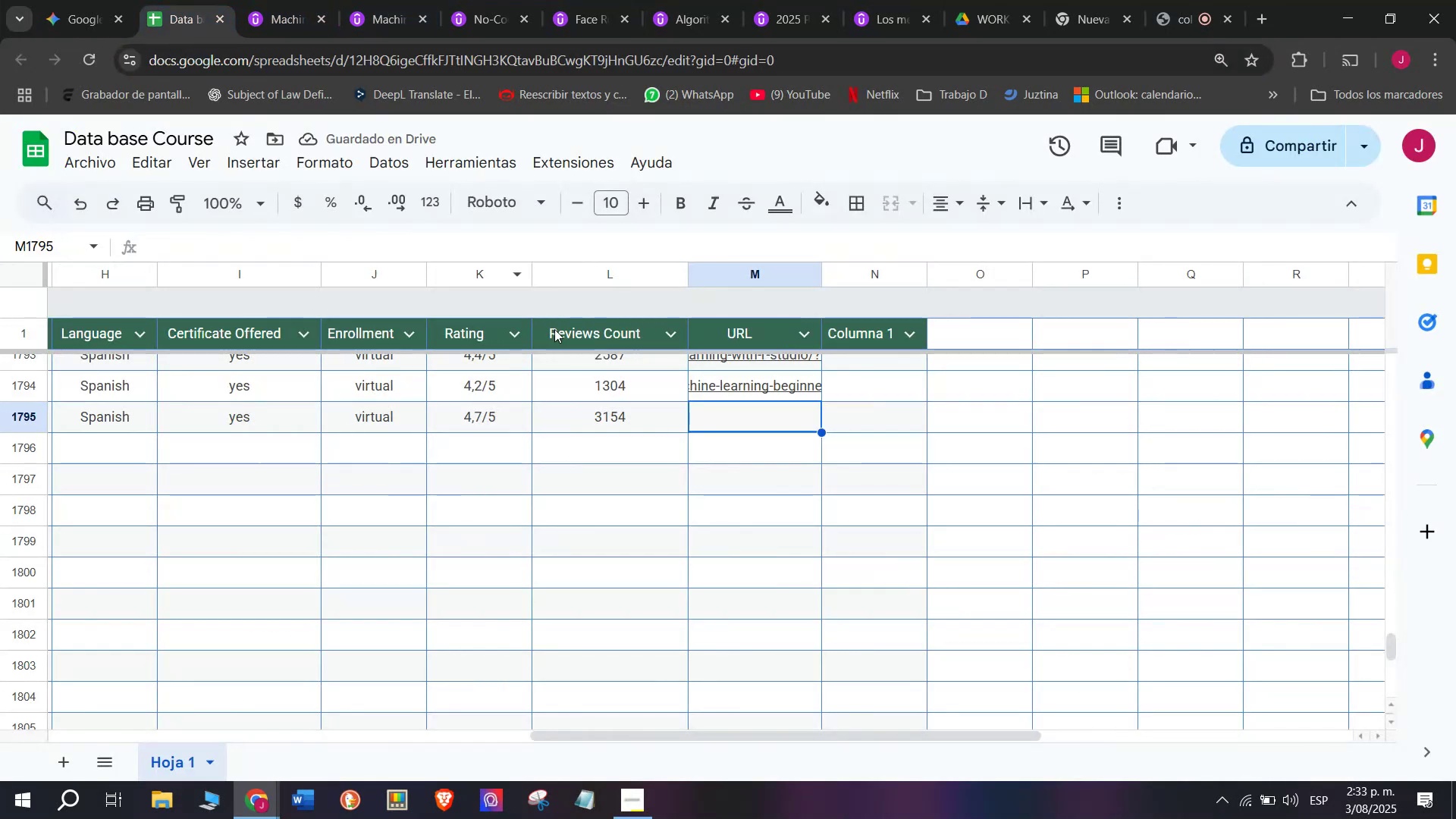 
key(Control+ControlLeft)
 